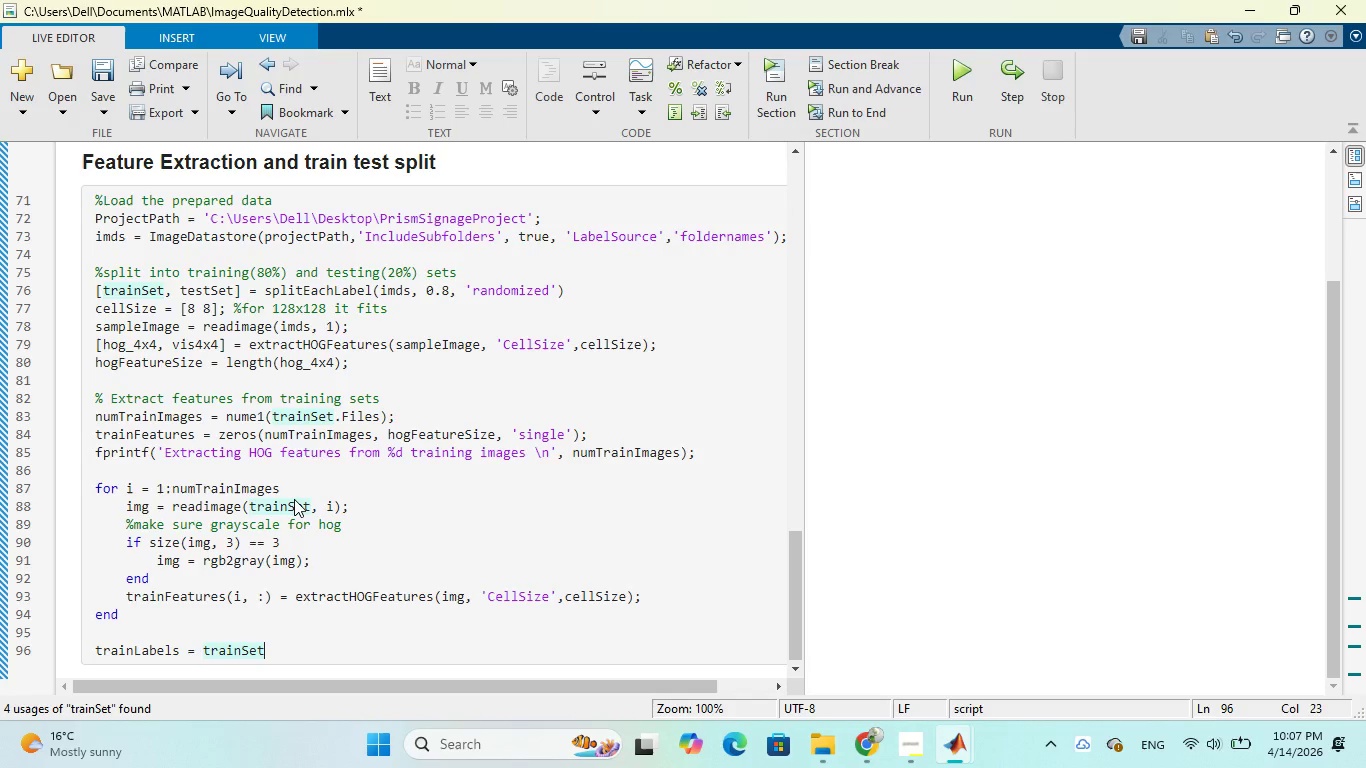 
type(.Labels)
 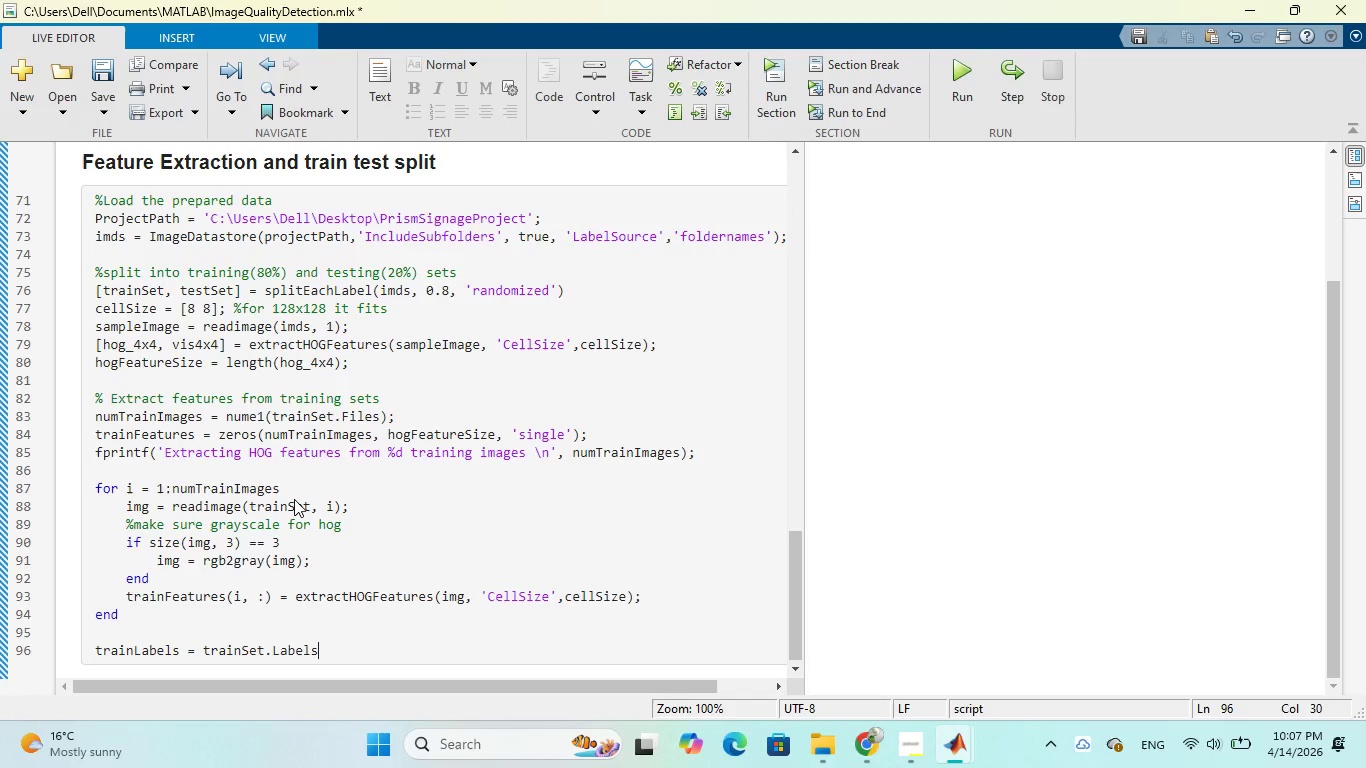 
key(Semicolon)
 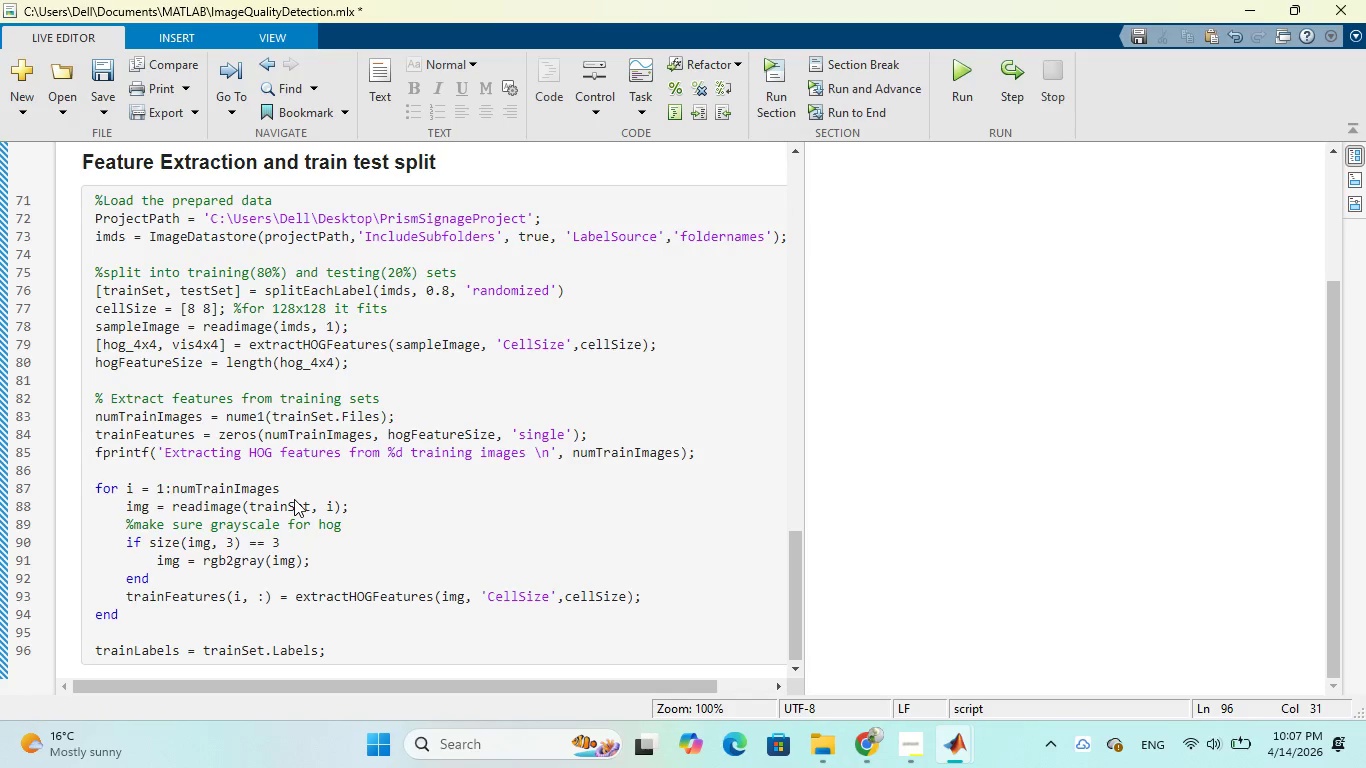 
key(Enter)
 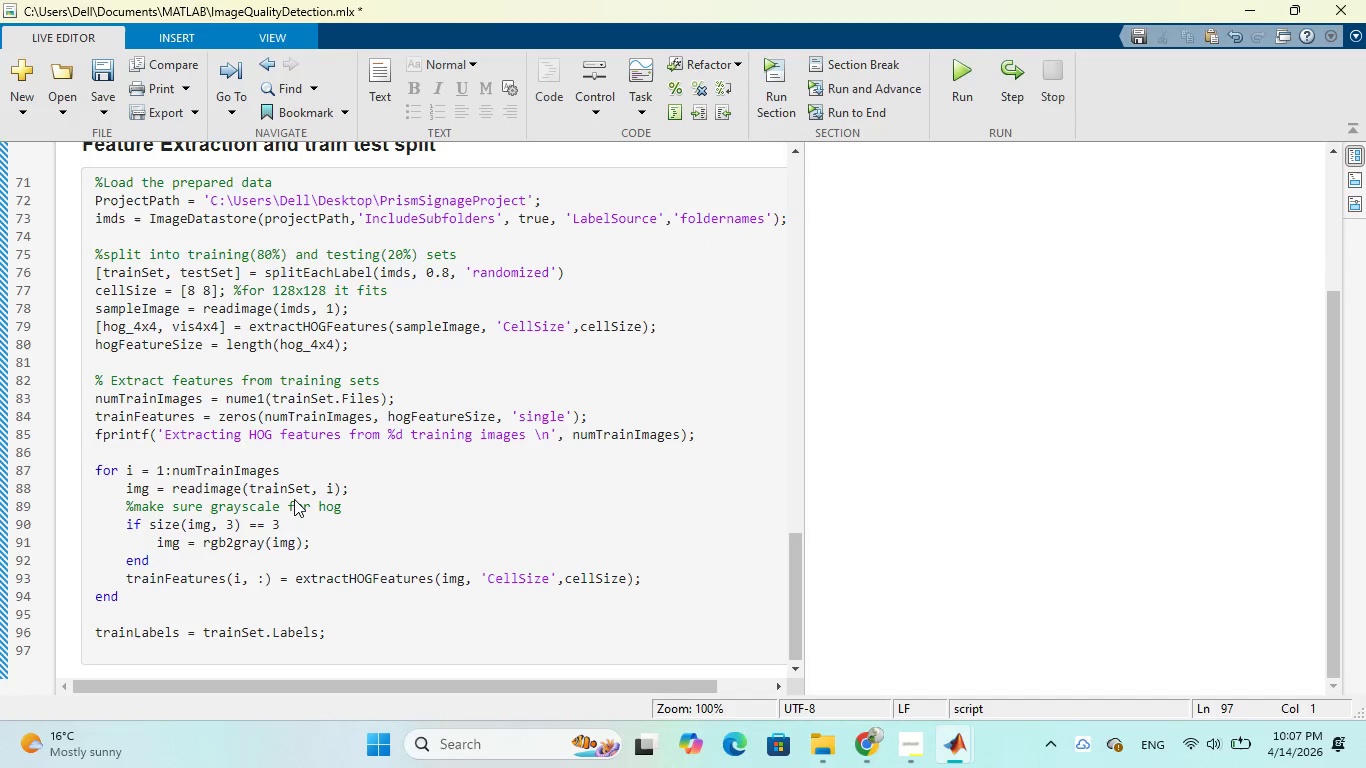 
wait(6.36)
 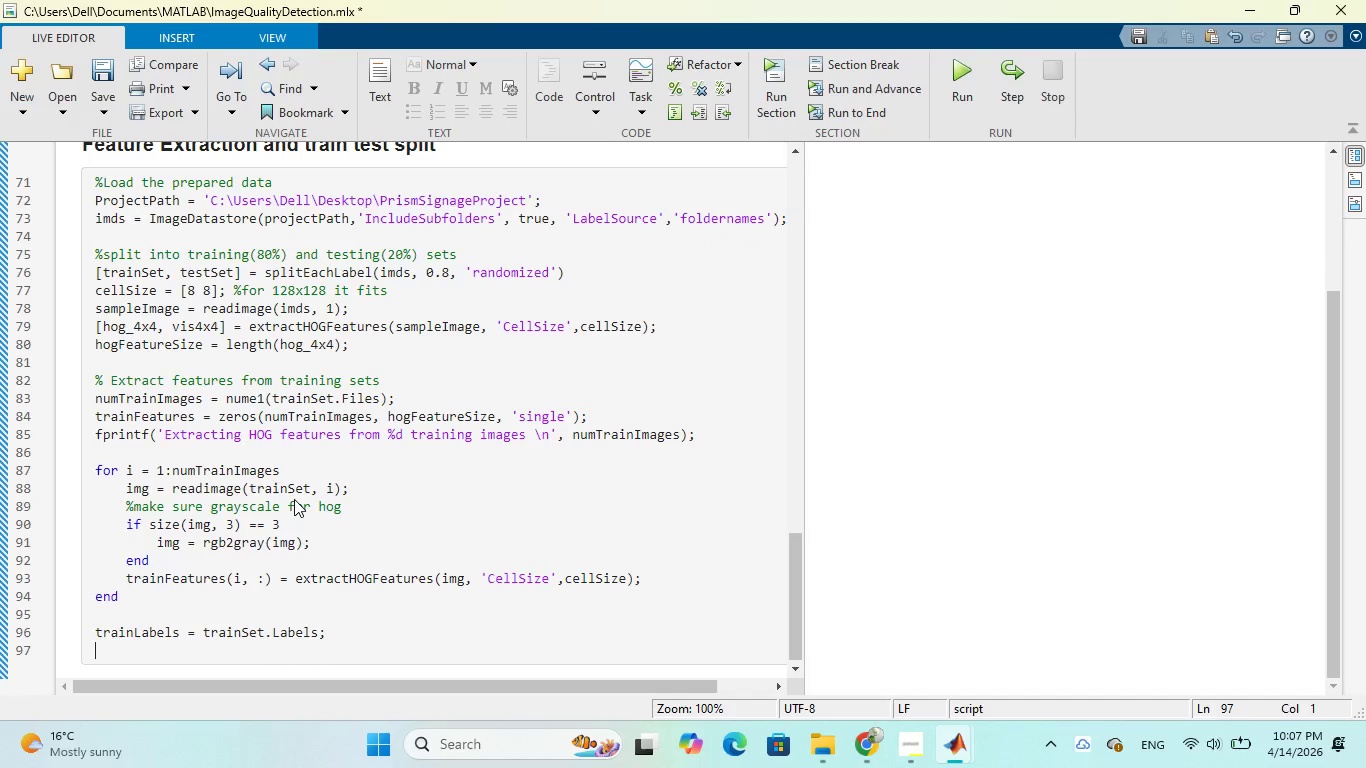 
type(fprint)
 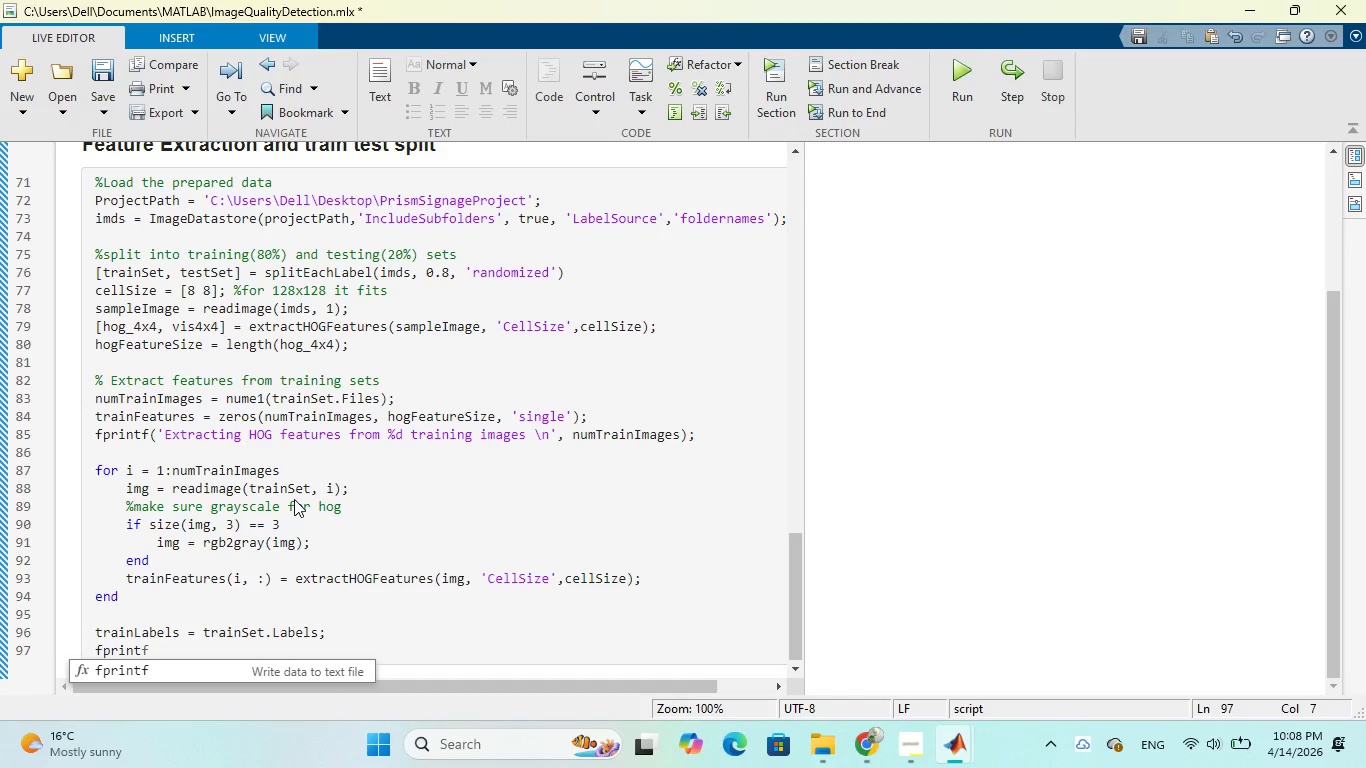 
type(f('Training features ready.\n)
 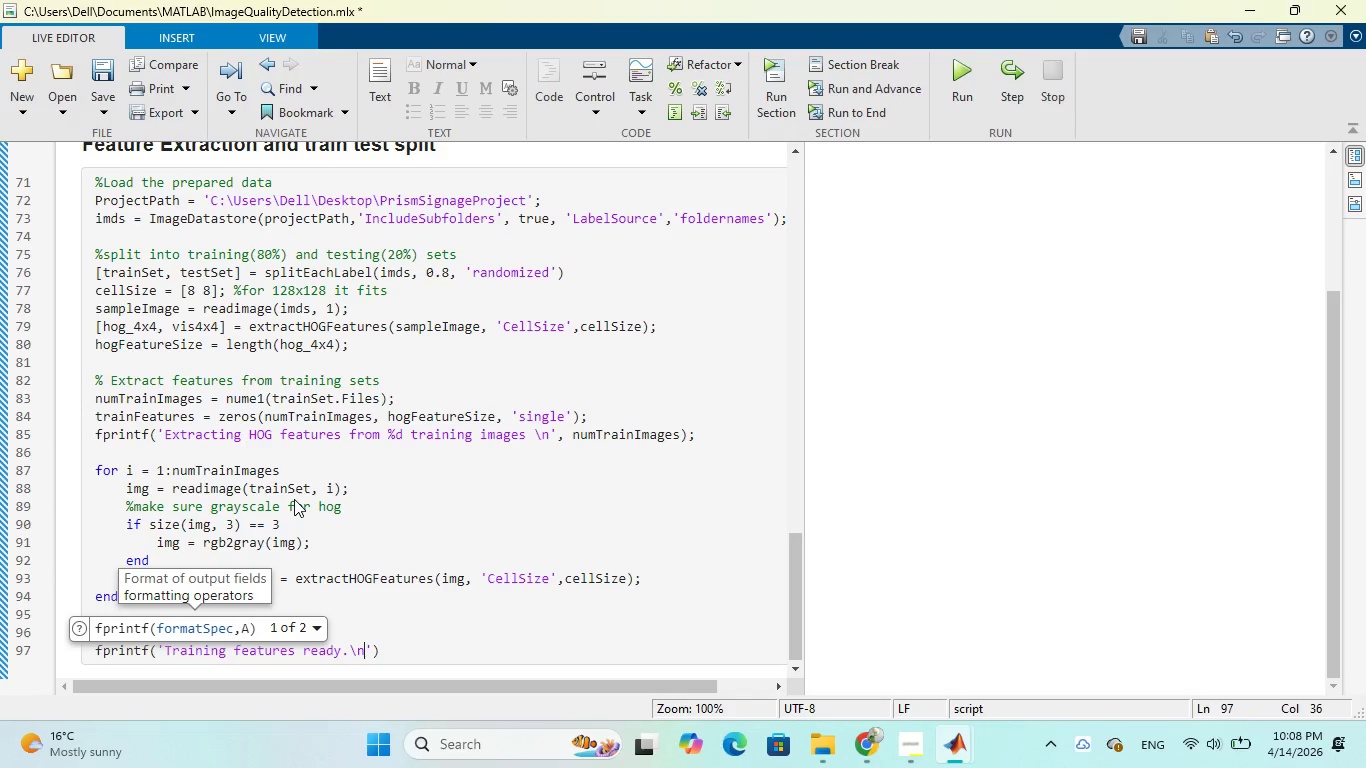 
key(ArrowRight)
 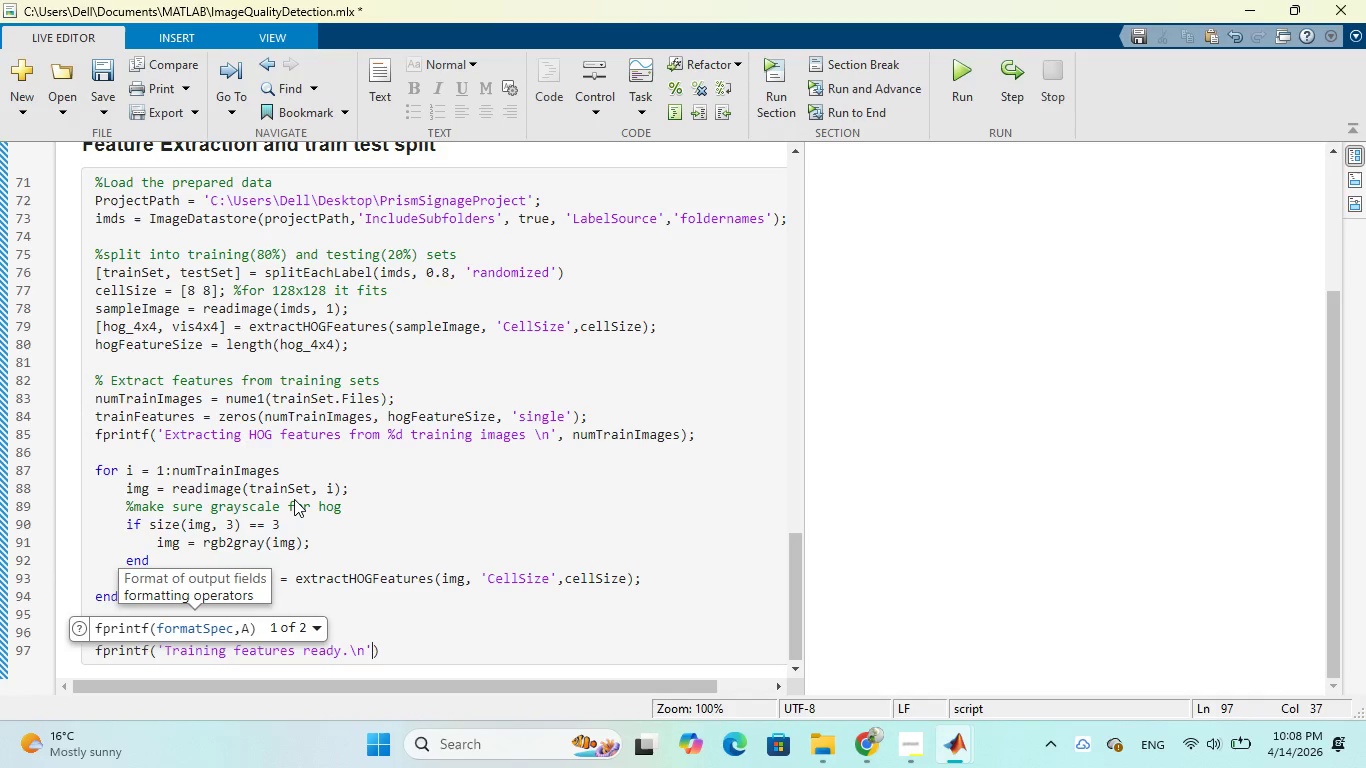 
key(ArrowRight)
 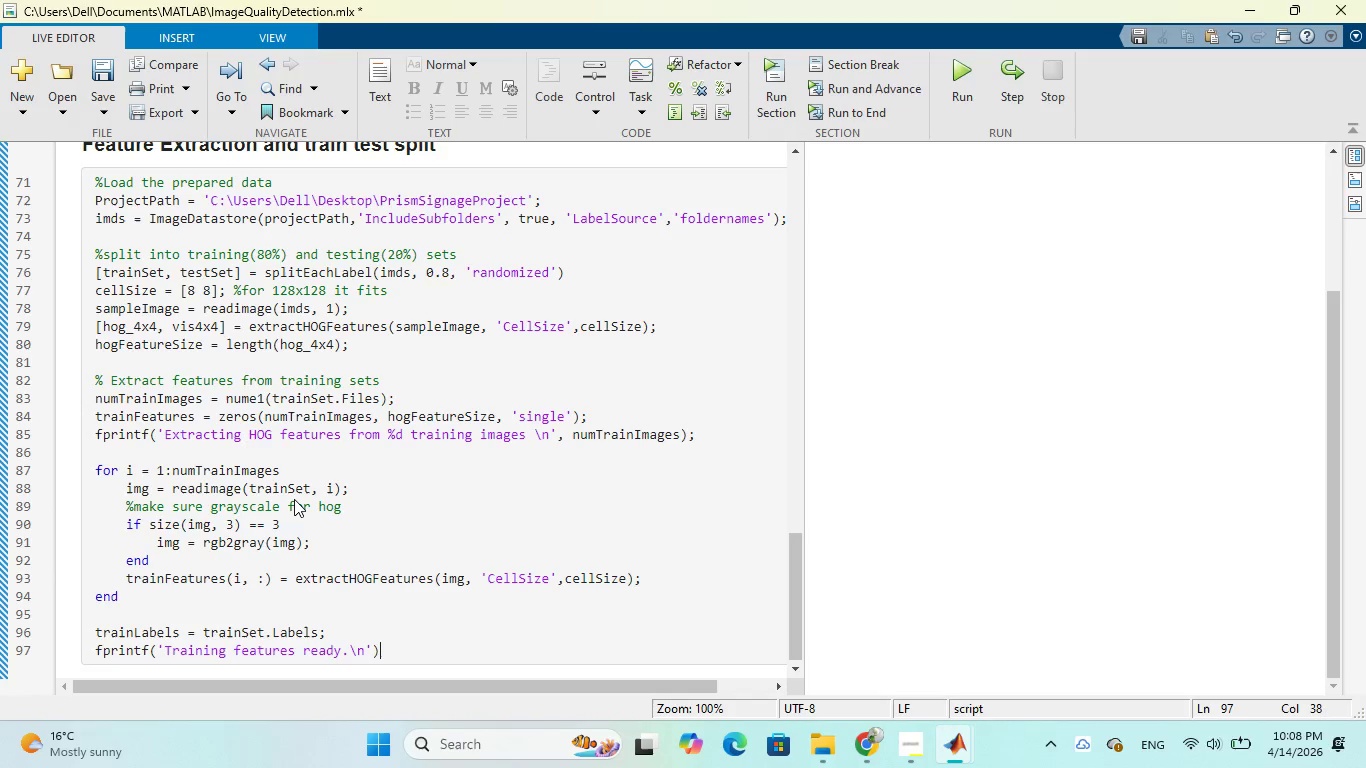 
key(Semicolon)
 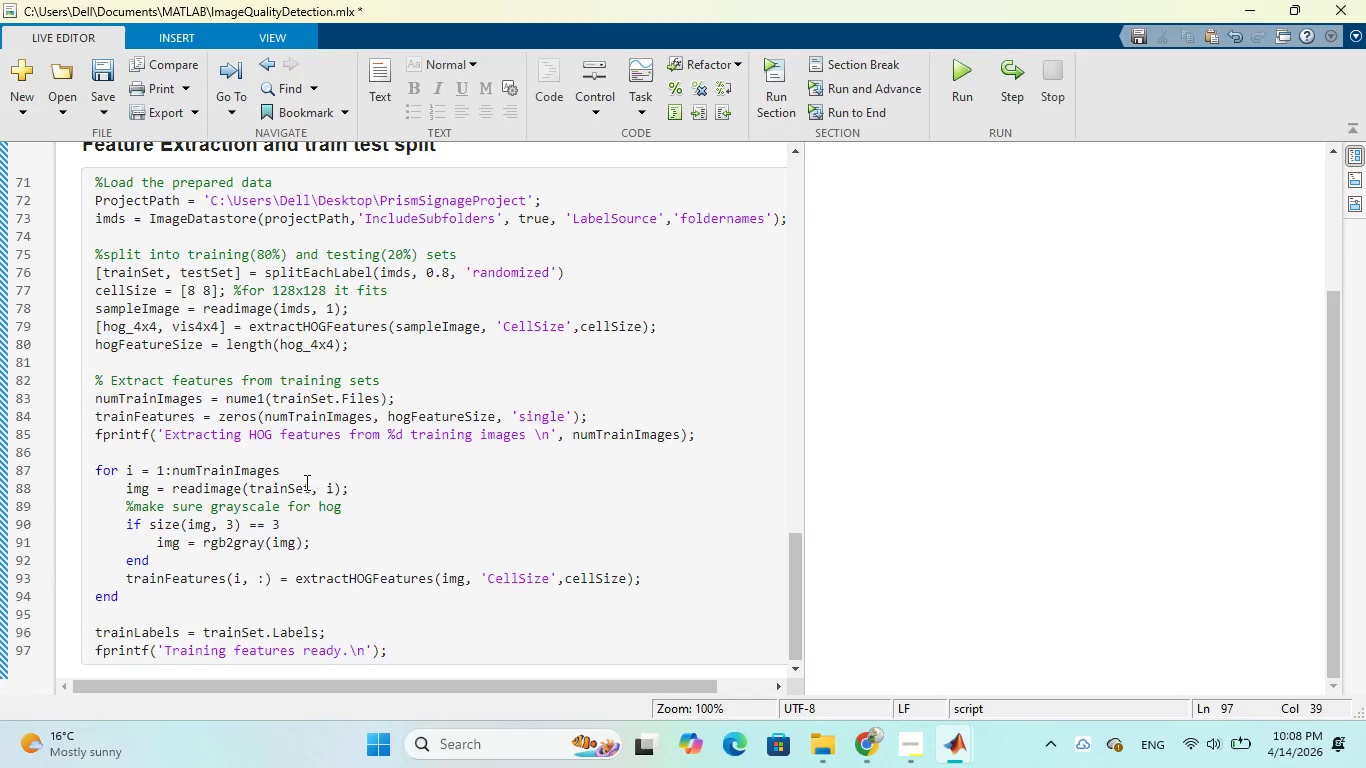 
left_click([374, 340])
 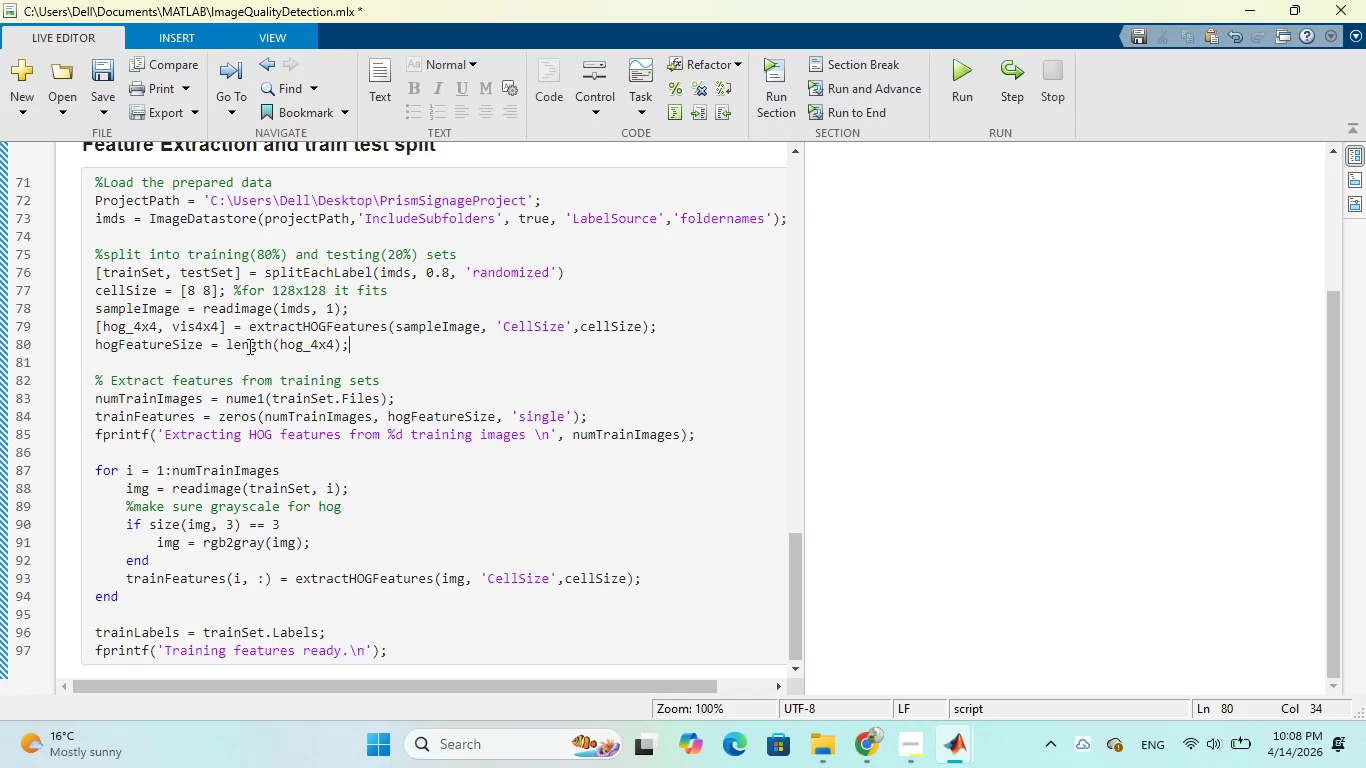 
wait(20.02)
 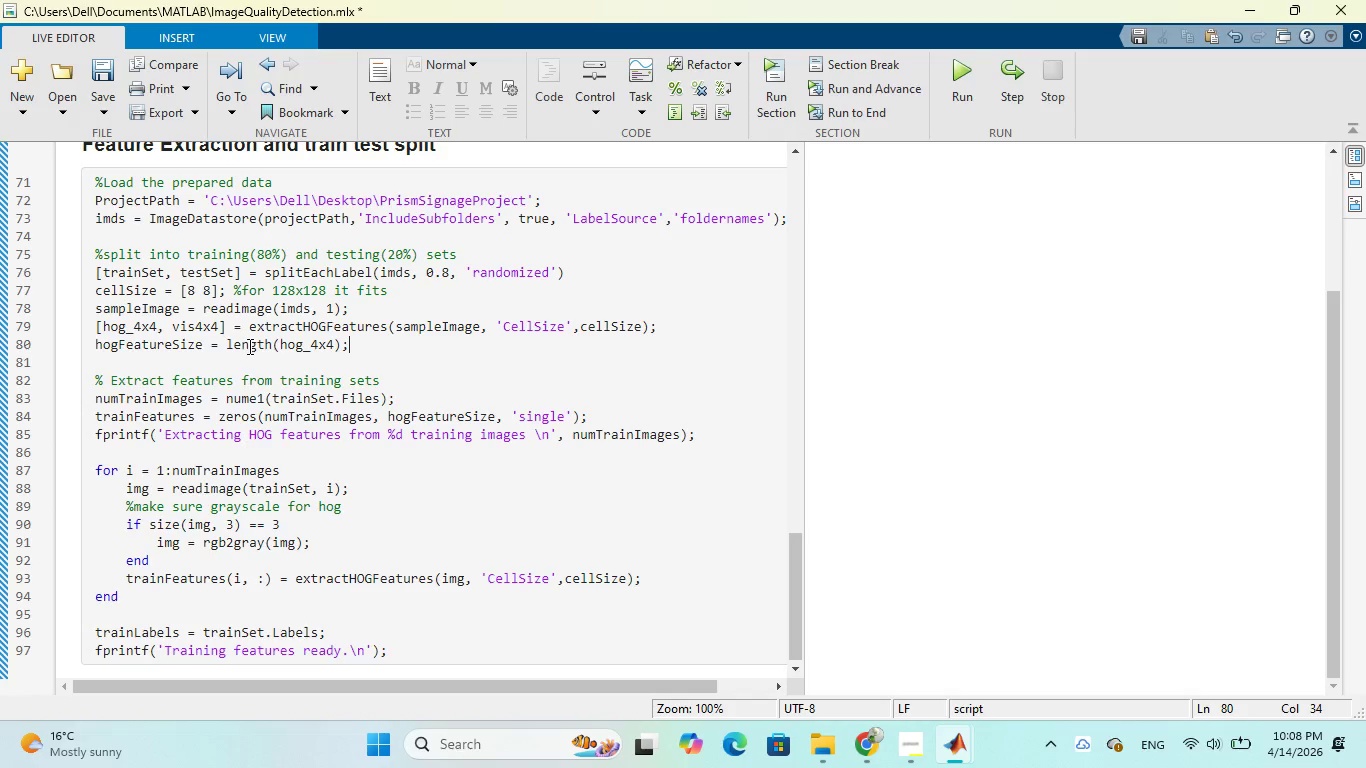 
scroll: coordinate [368, 370], scroll_direction: up, amount: 1.0
 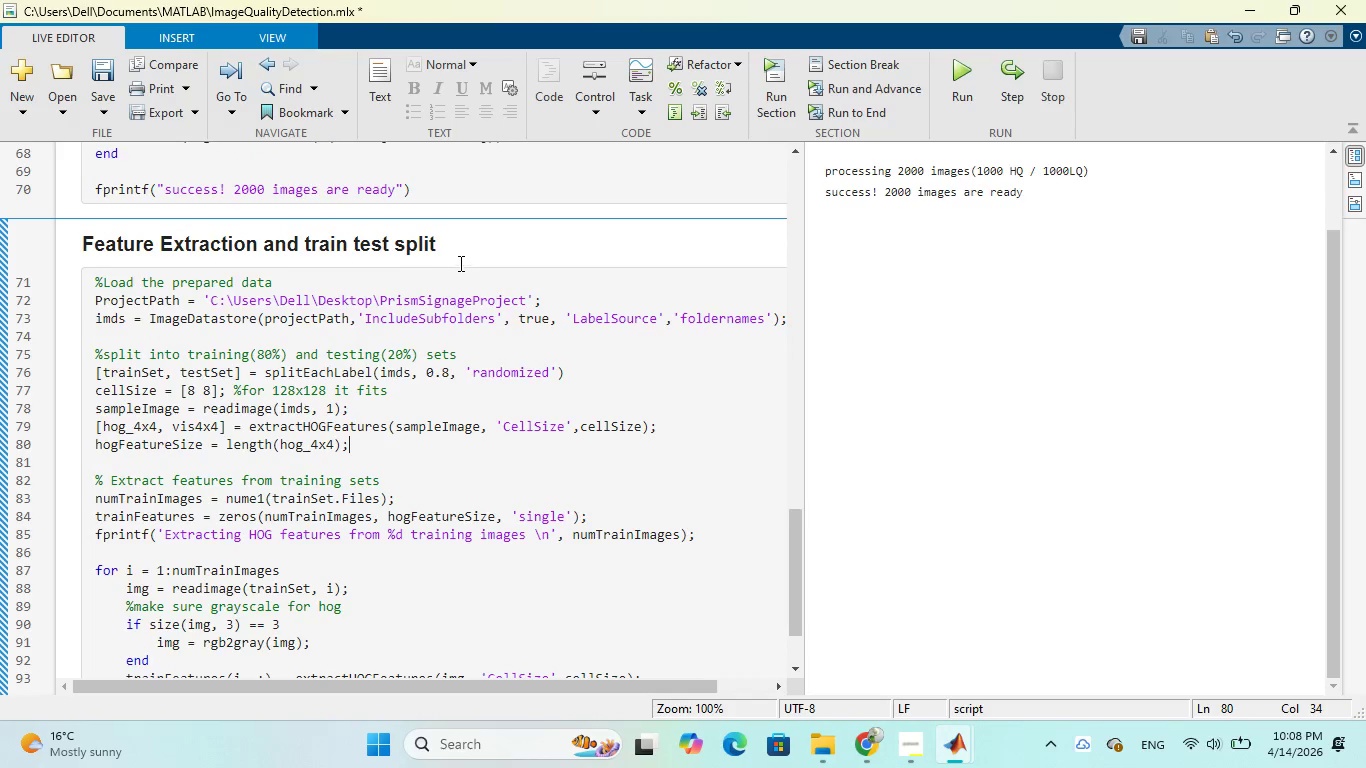 
left_click([459, 240])
 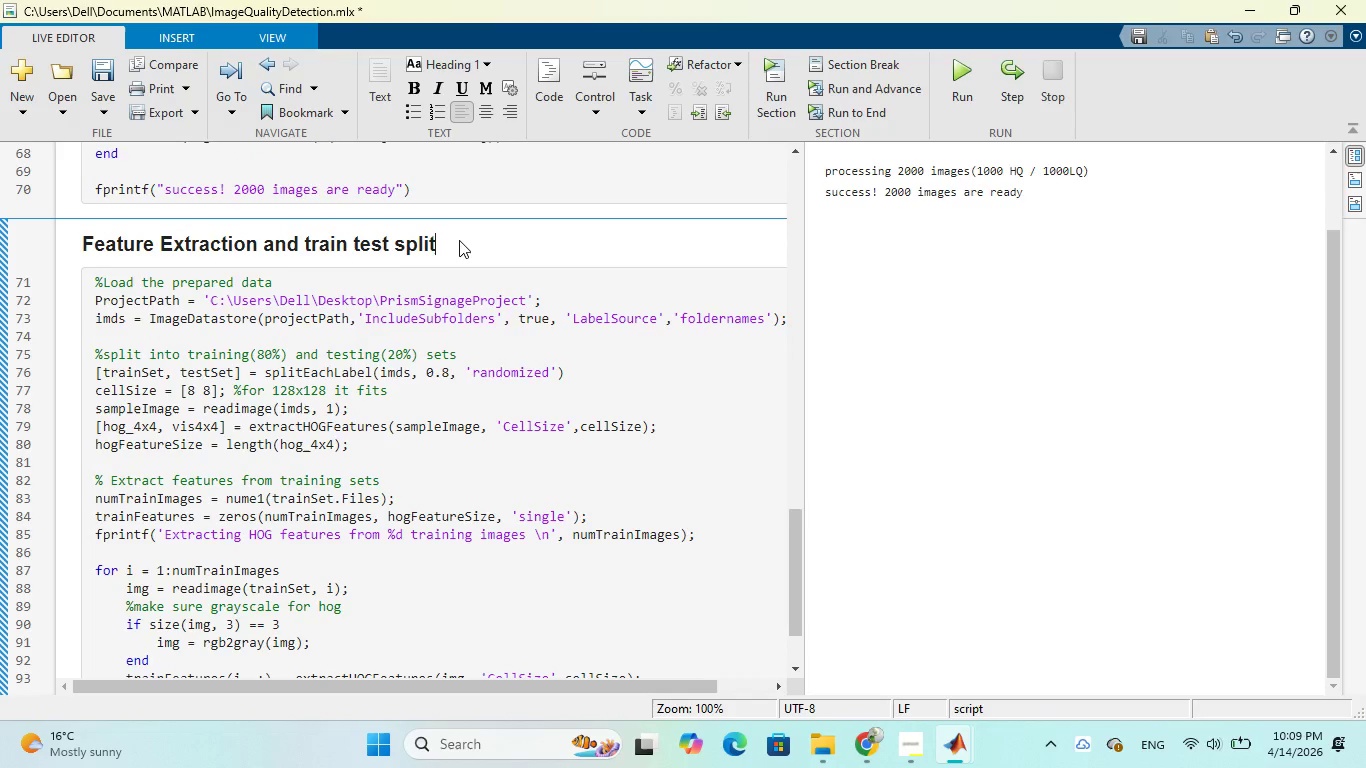 
key(Enter)
 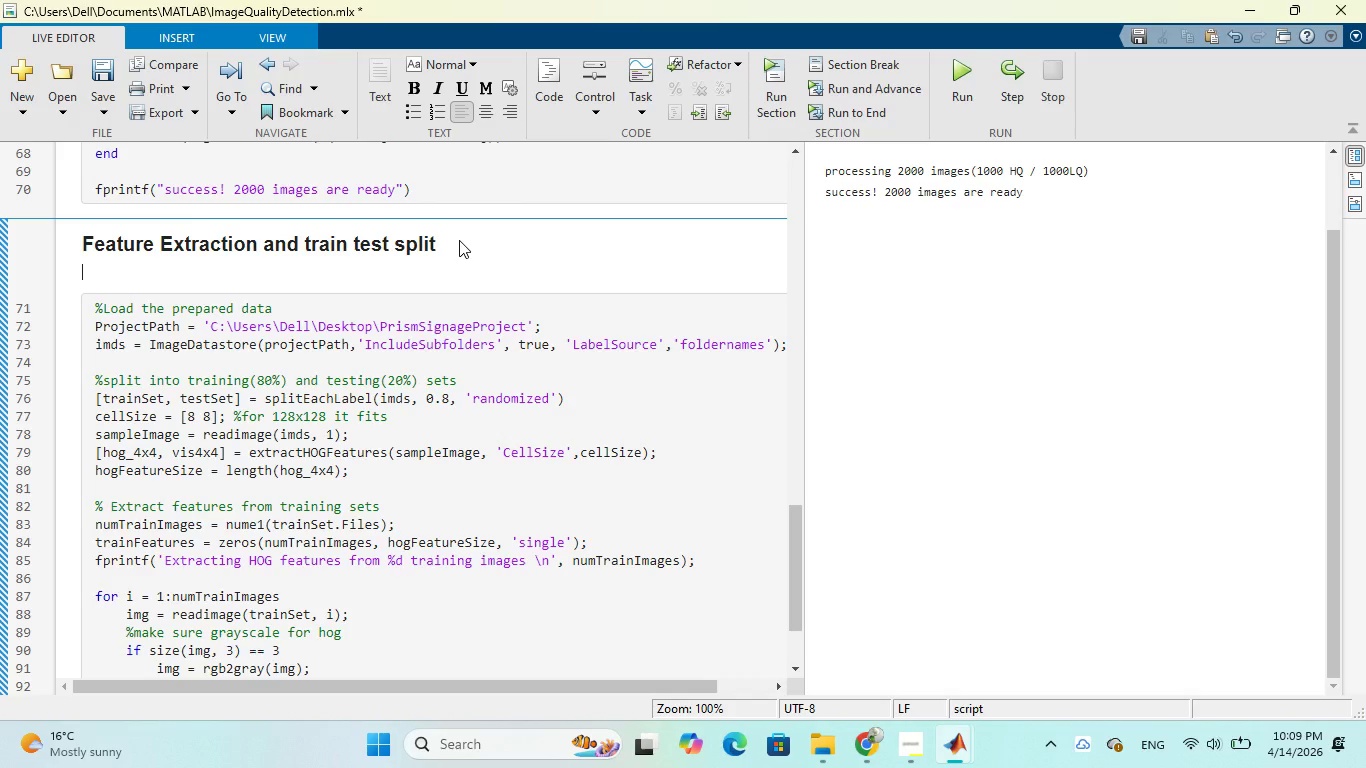 
wait(26.05)
 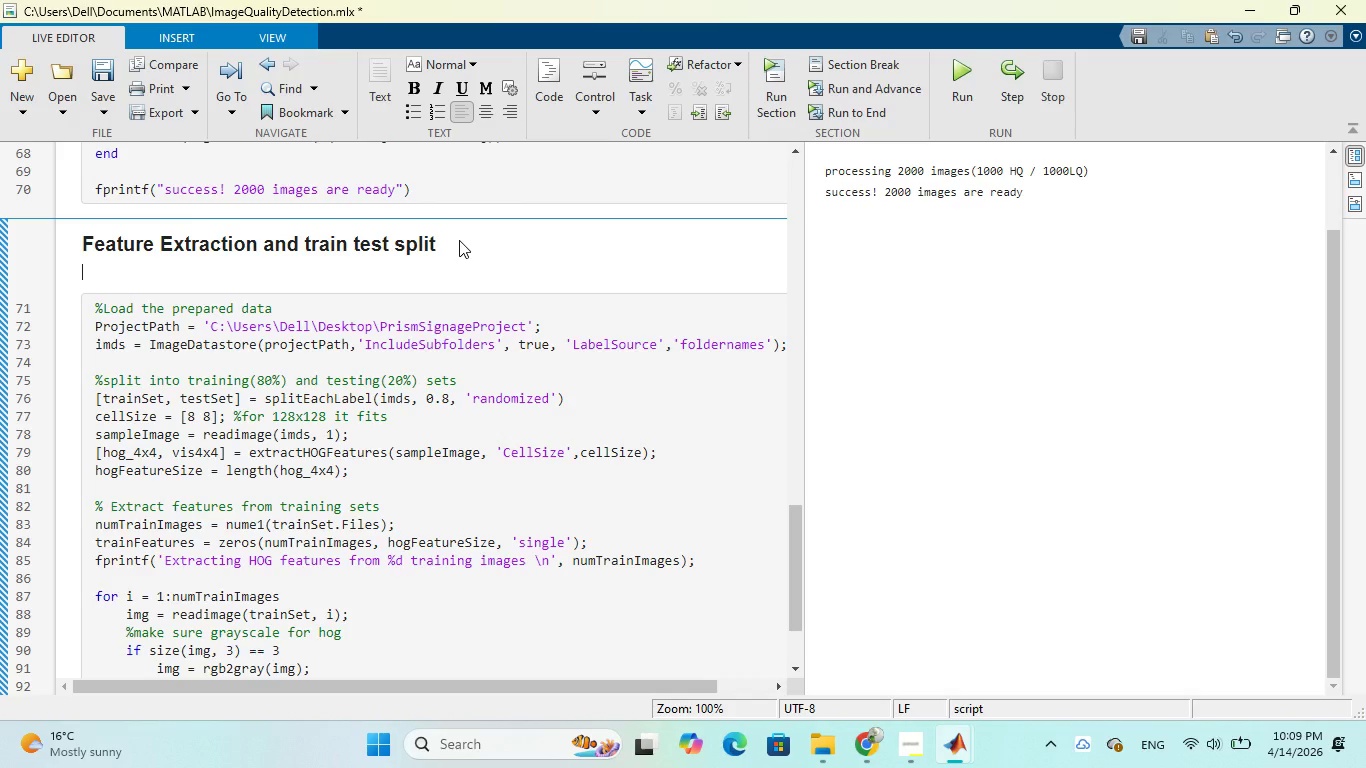 
left_click([409, 328])
 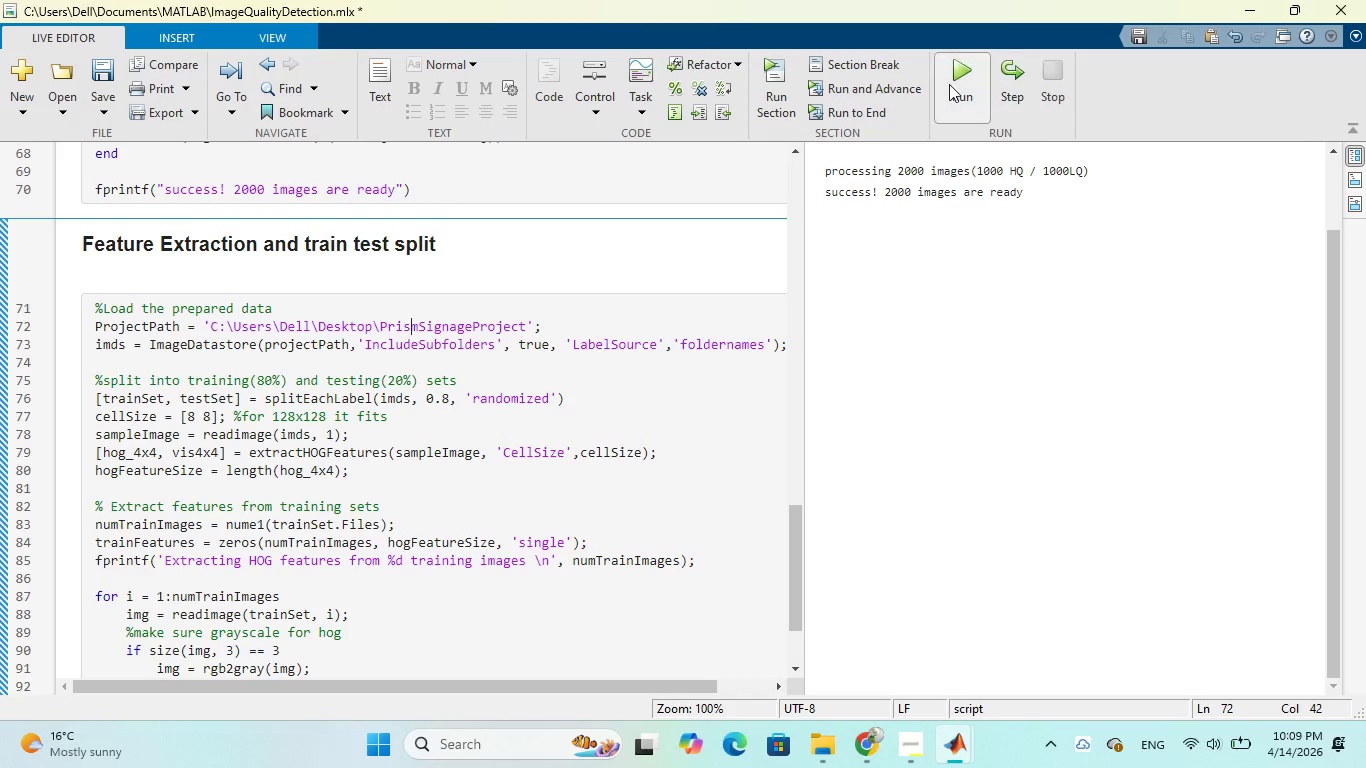 
left_click([948, 78])
 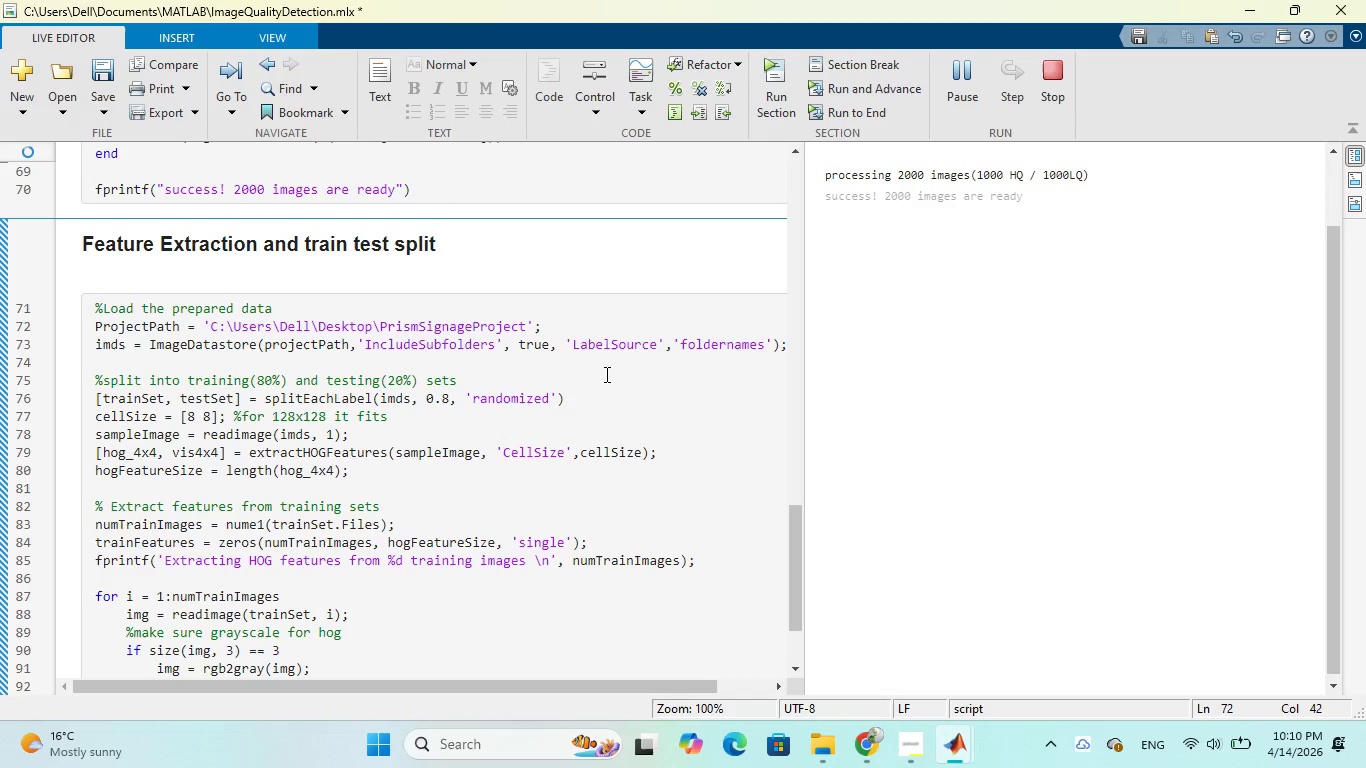 
wait(79.58)
 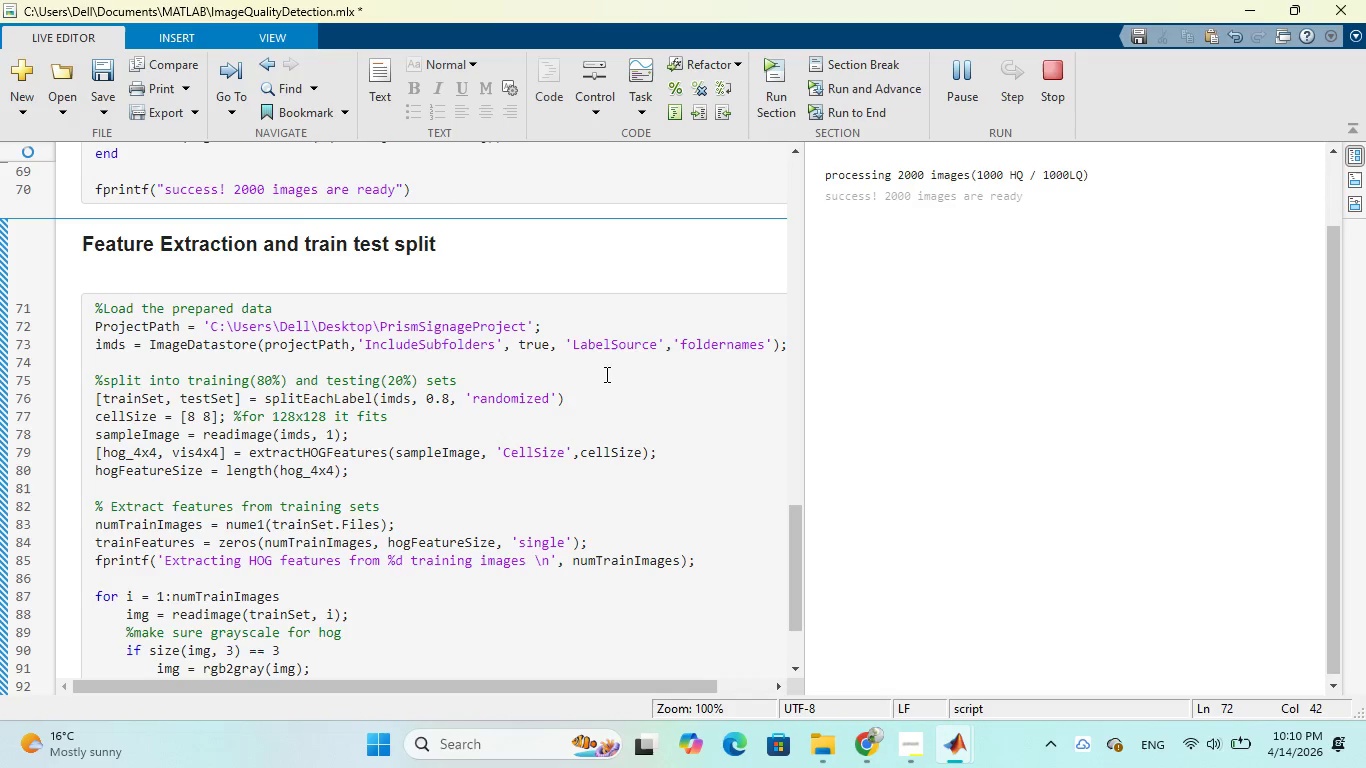 
left_click([159, 277])
 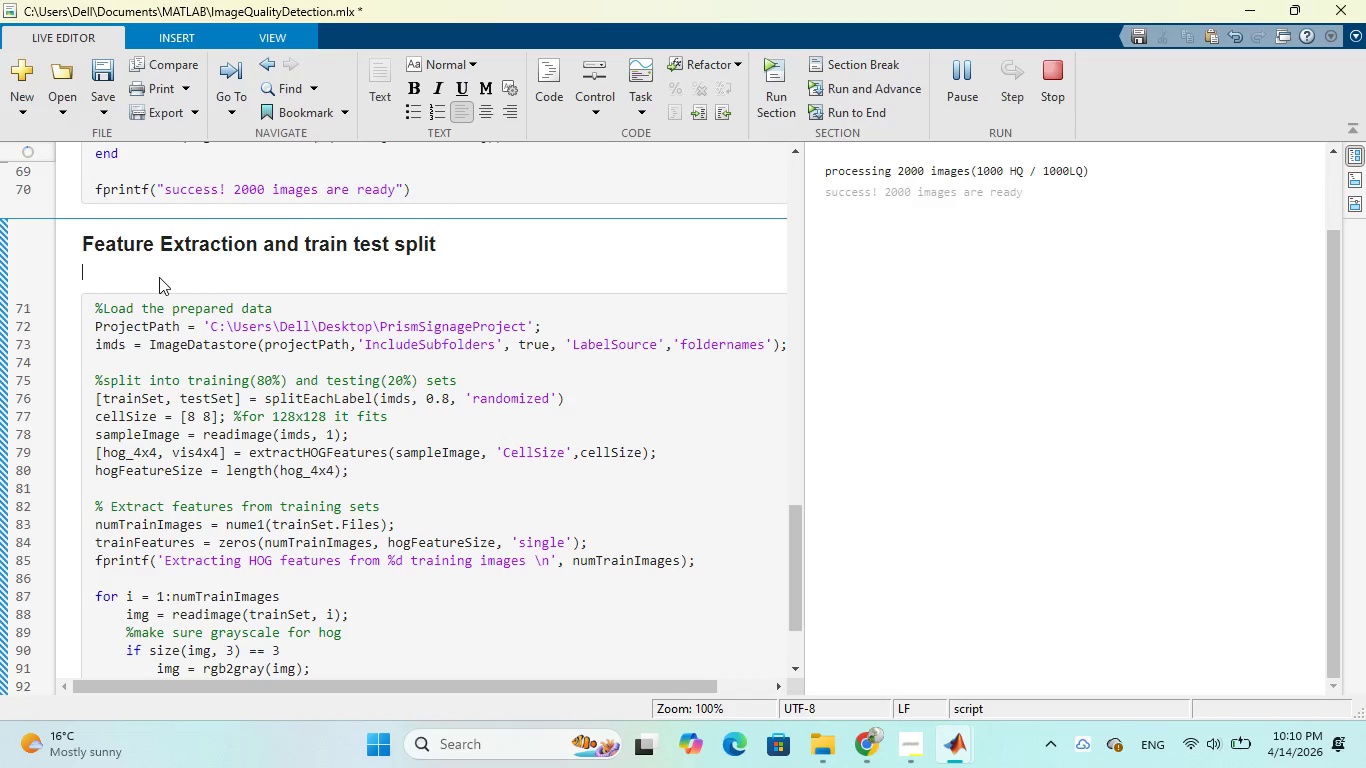 
type(we extracted features becaue )
key(Backspace)
key(Backspace)
type(se, Sinc)
key(Backspace)
key(Backspace)
key(Backspace)
key(Backspace)
type(to use SVM model, )
 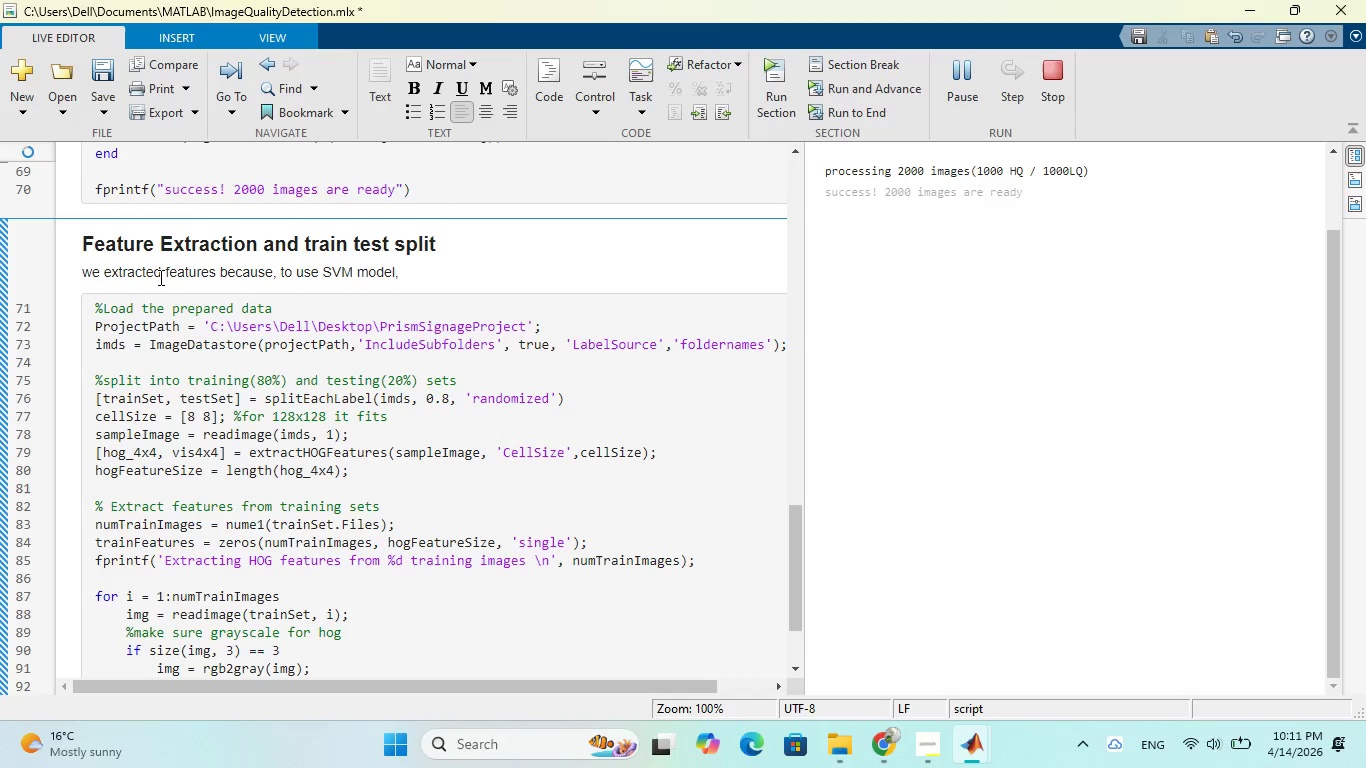 
wait(11.72)
 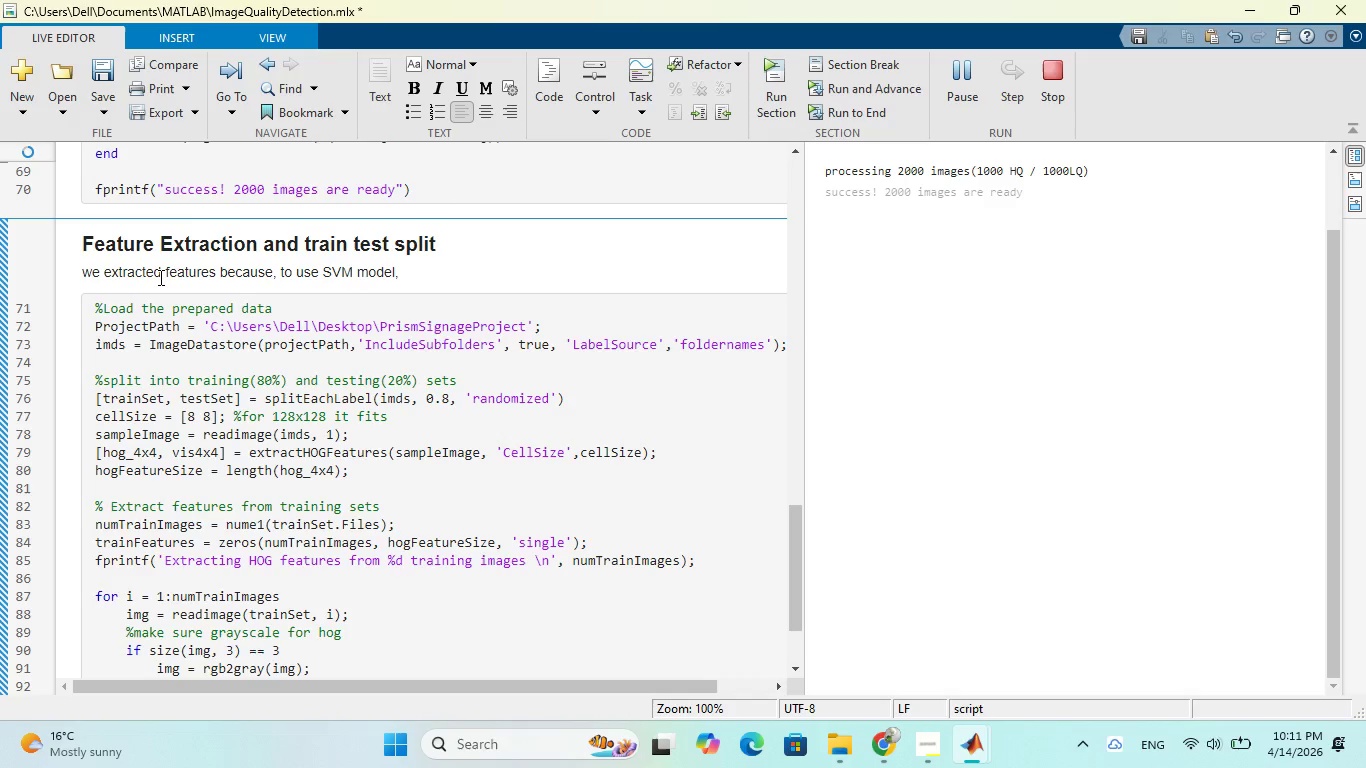 
type(we sill)
key(Backspace)
key(Backspace)
key(Backspace)
key(Backspace)
key(Backspace)
key(Backspace)
key(Backspace)
type(it is needed to )
 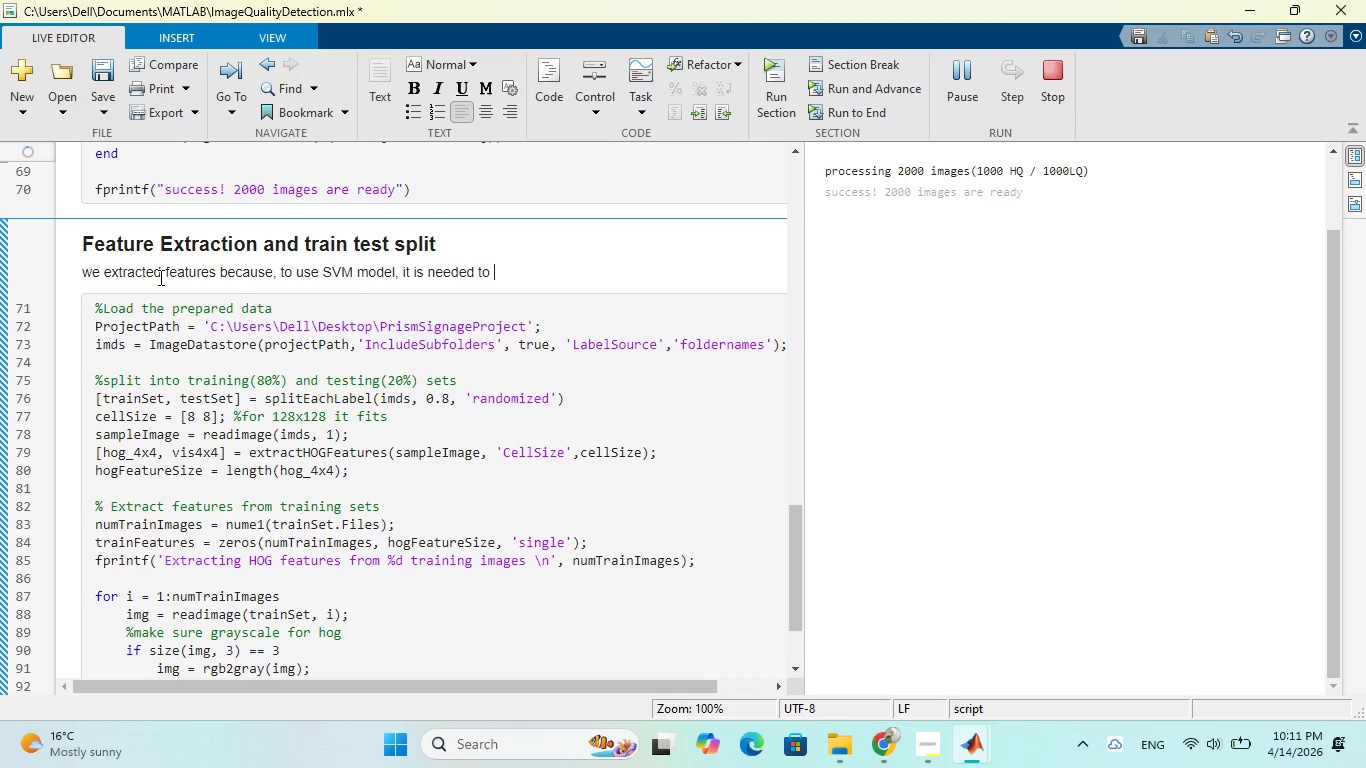 
wait(6.8)
 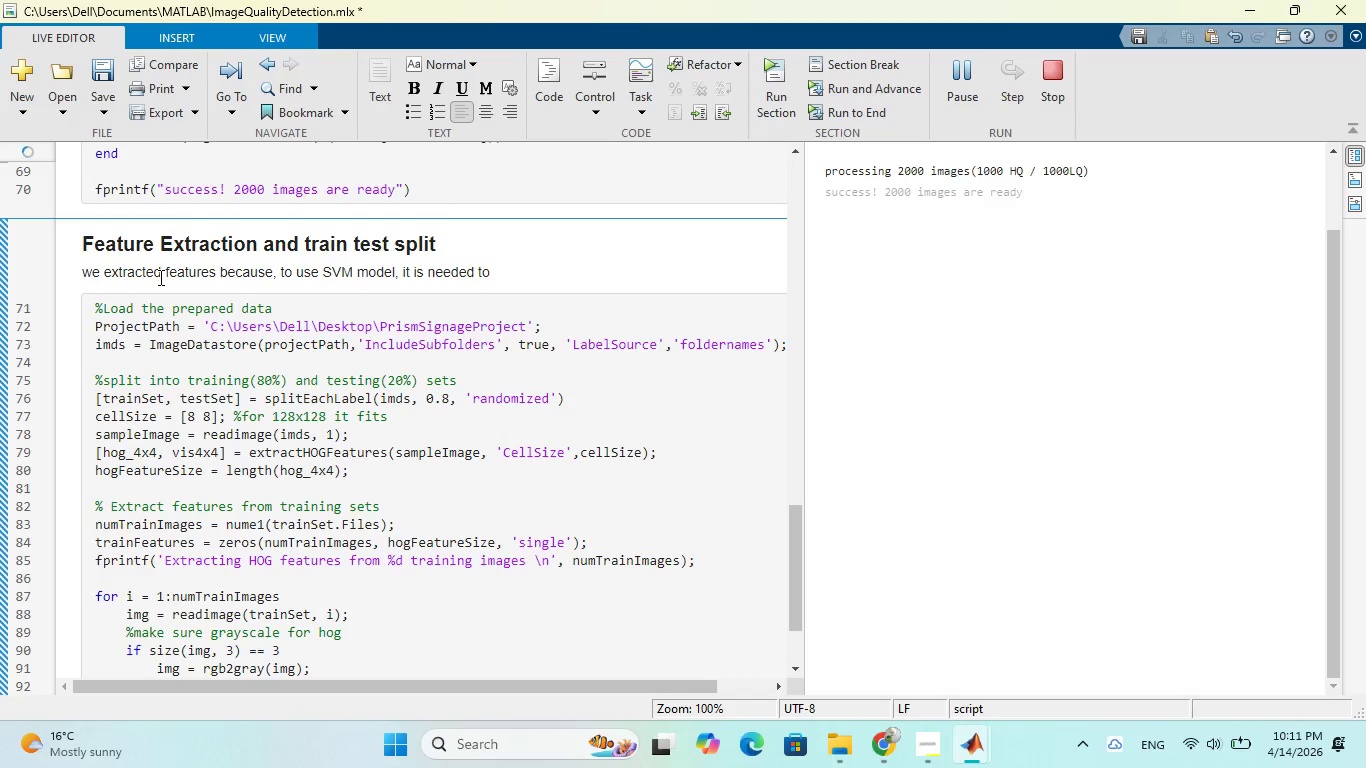 
key(Backspace)
key(Backspace)
key(Backspace)
key(Backspace)
key(Backspace)
type(needs feature vectors)
 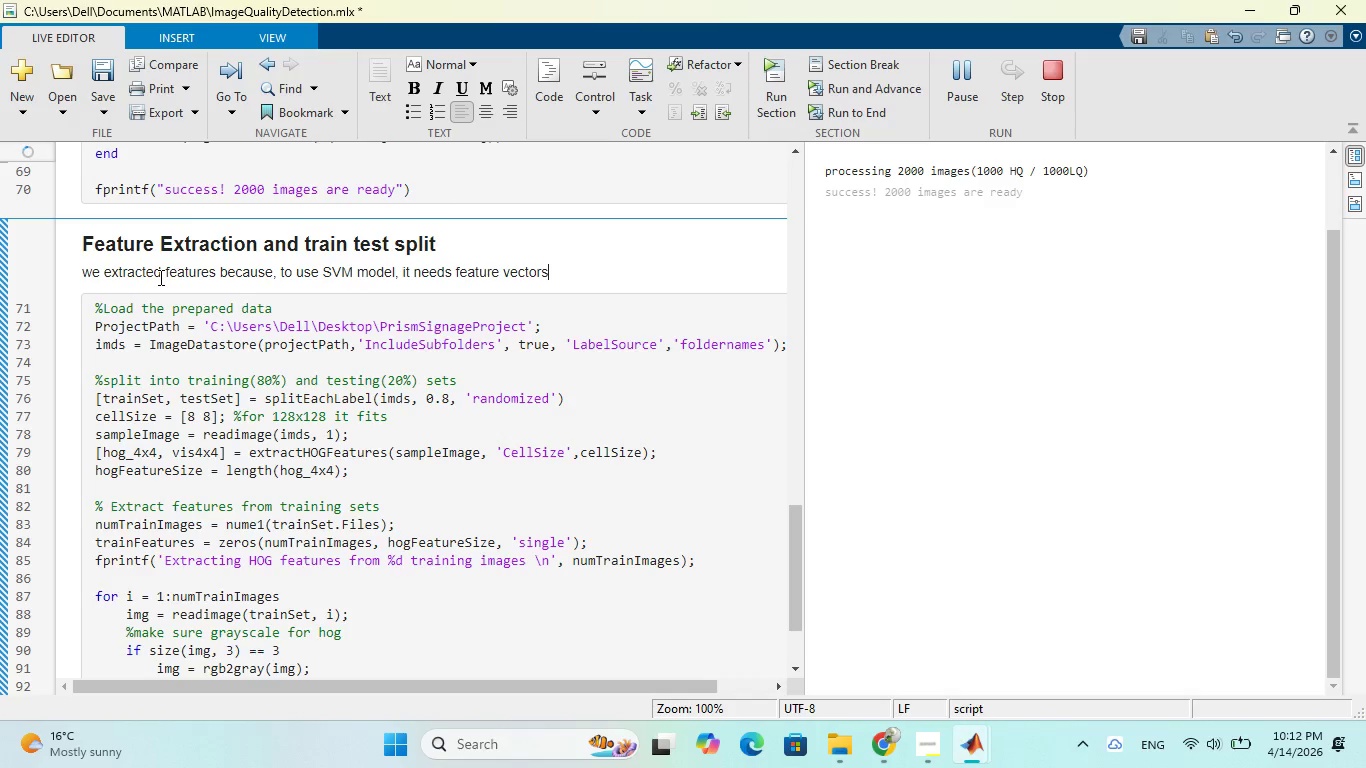 
wait(8.2)
 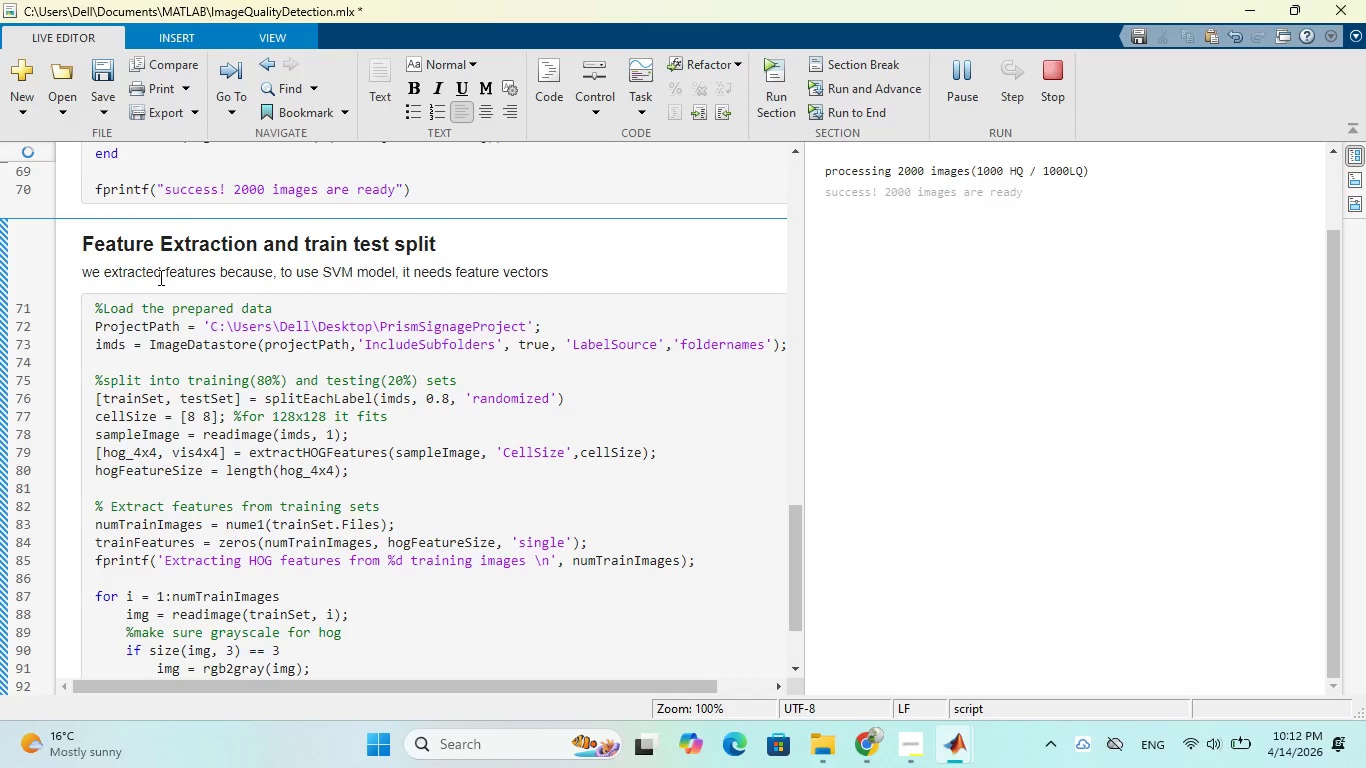 
type(, it can't see the 128x128)
 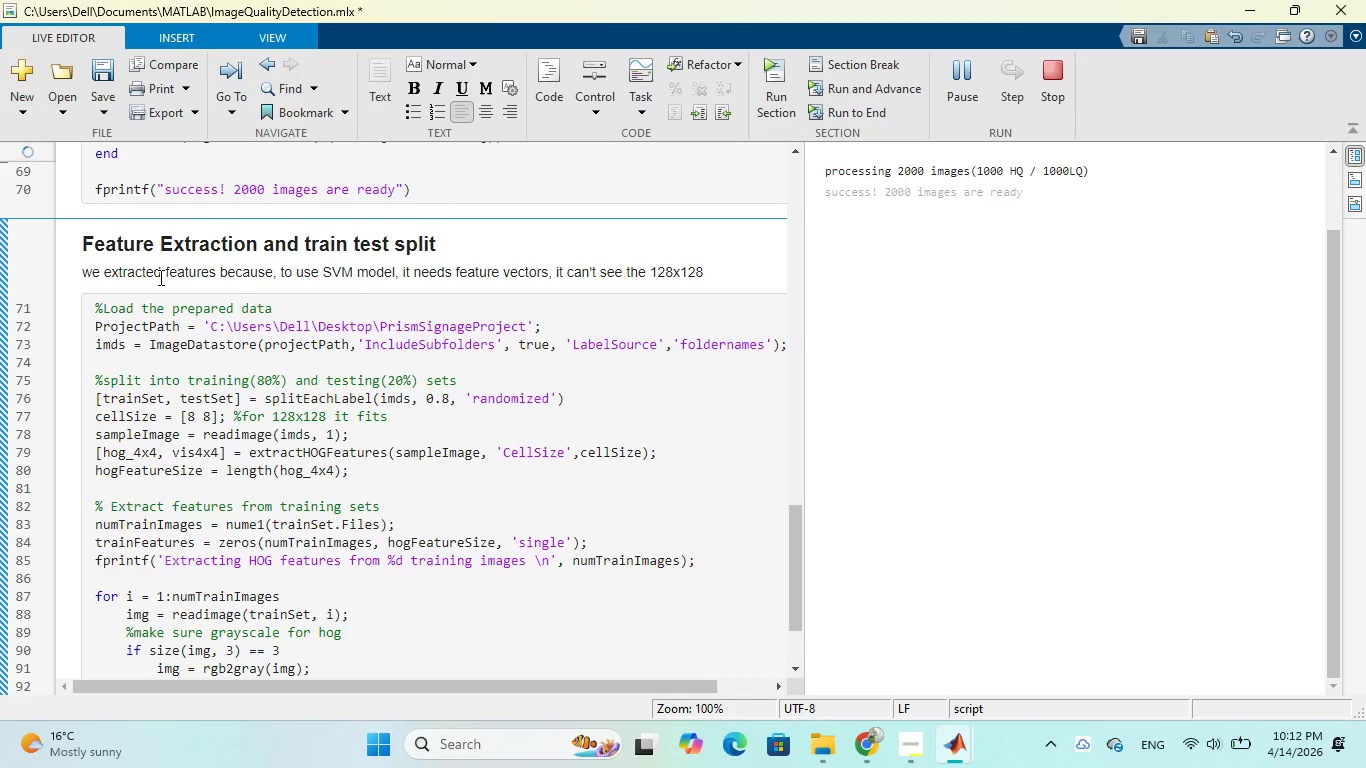 
type( pixel grid)
 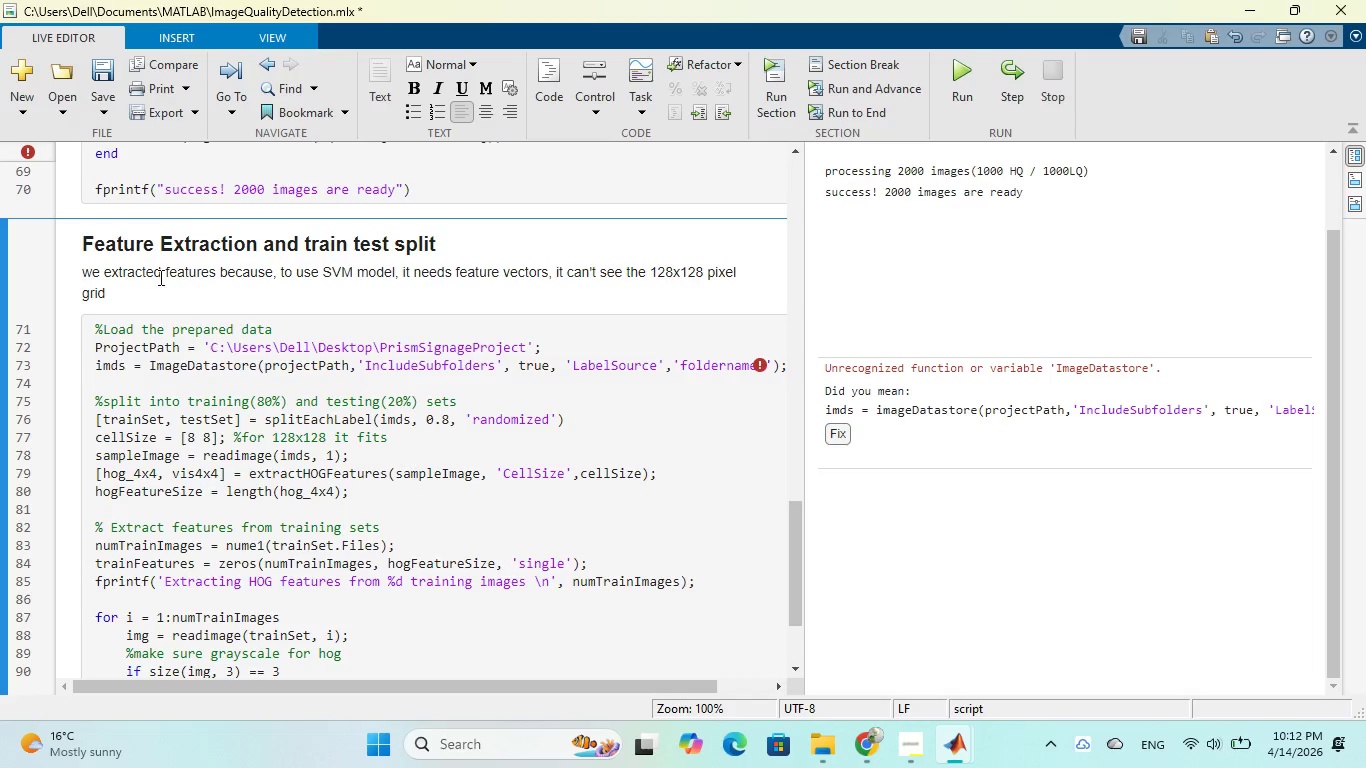 
wait(17.06)
 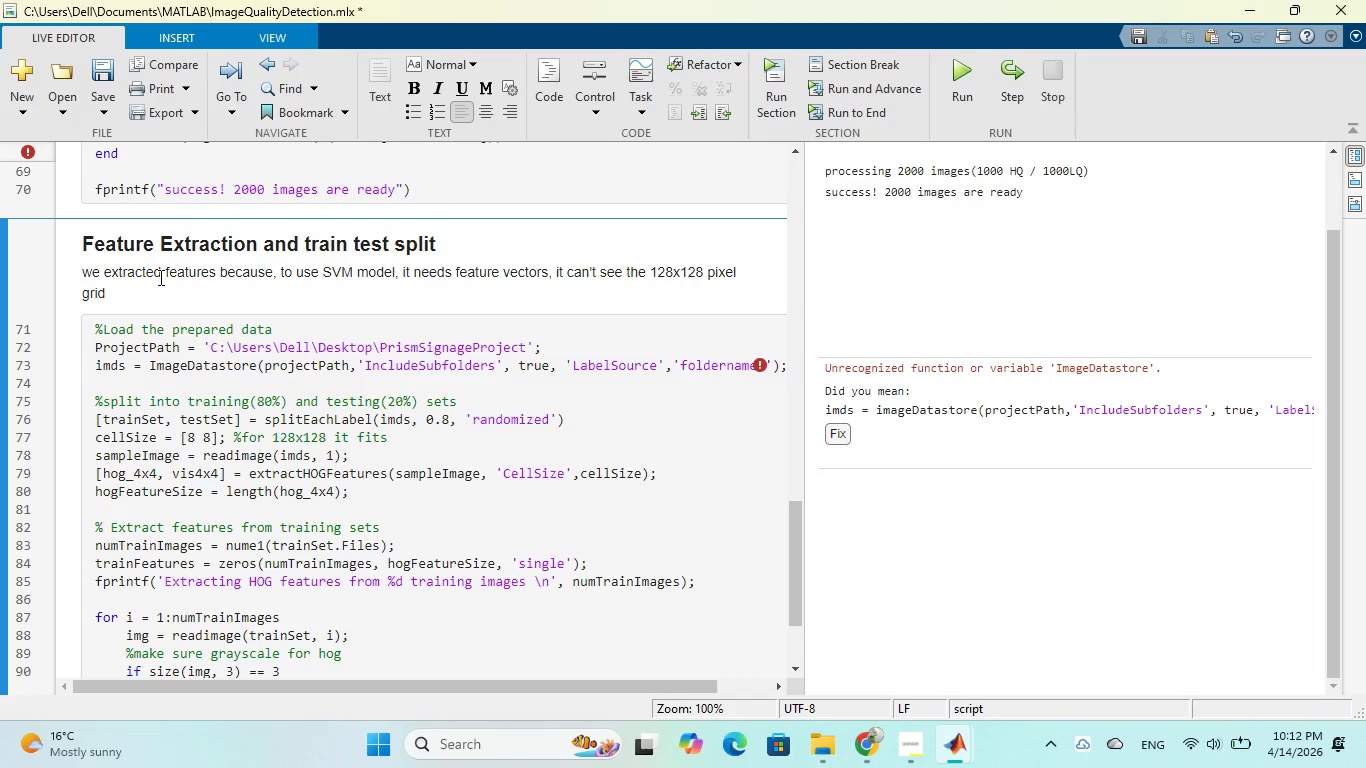 
type( image)
 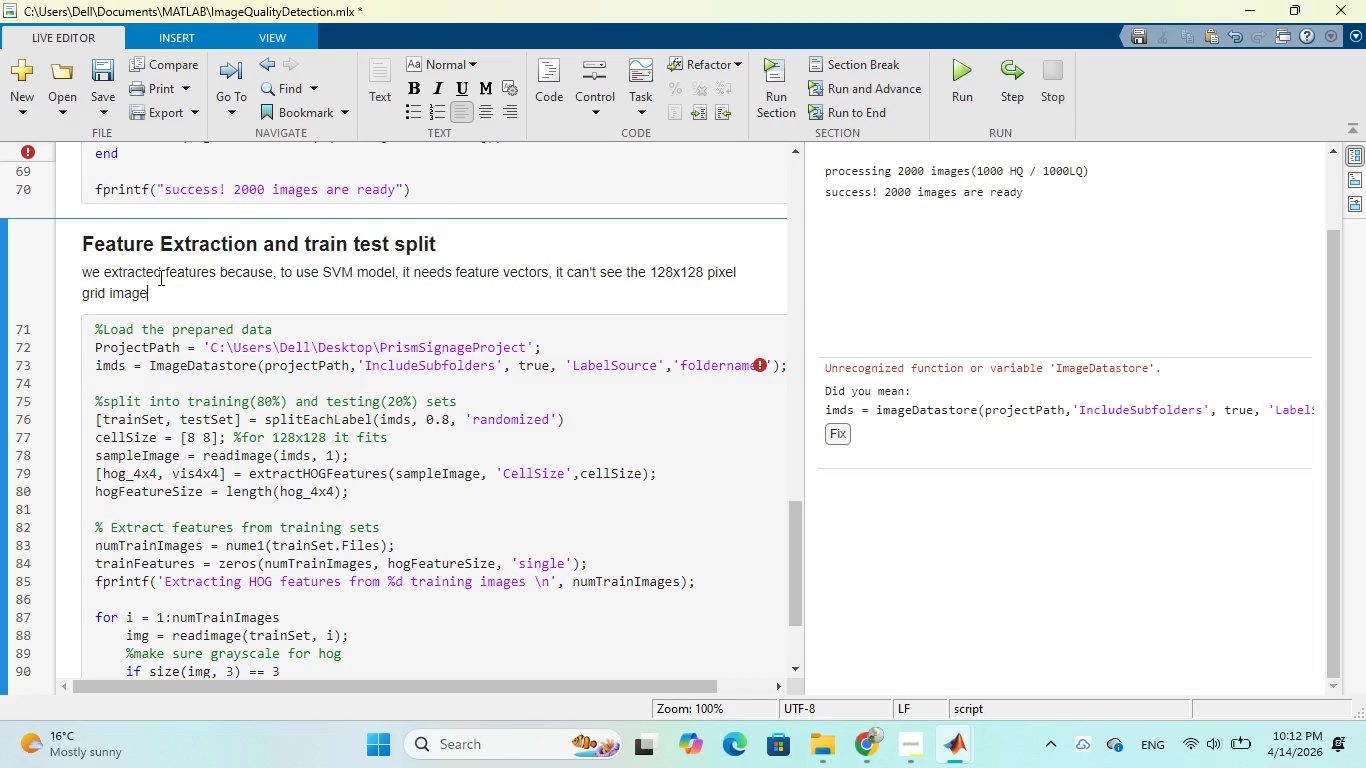 
key(Period)
 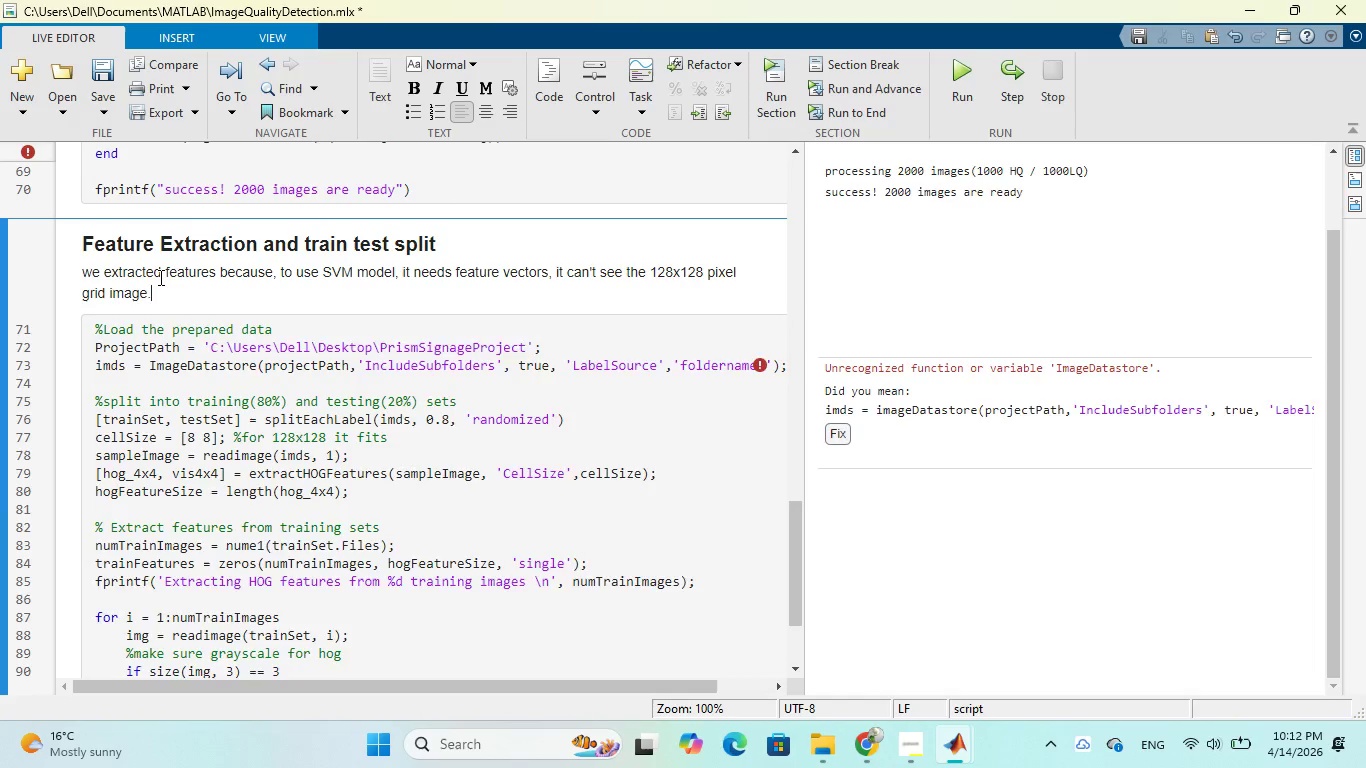 
key(Enter)
 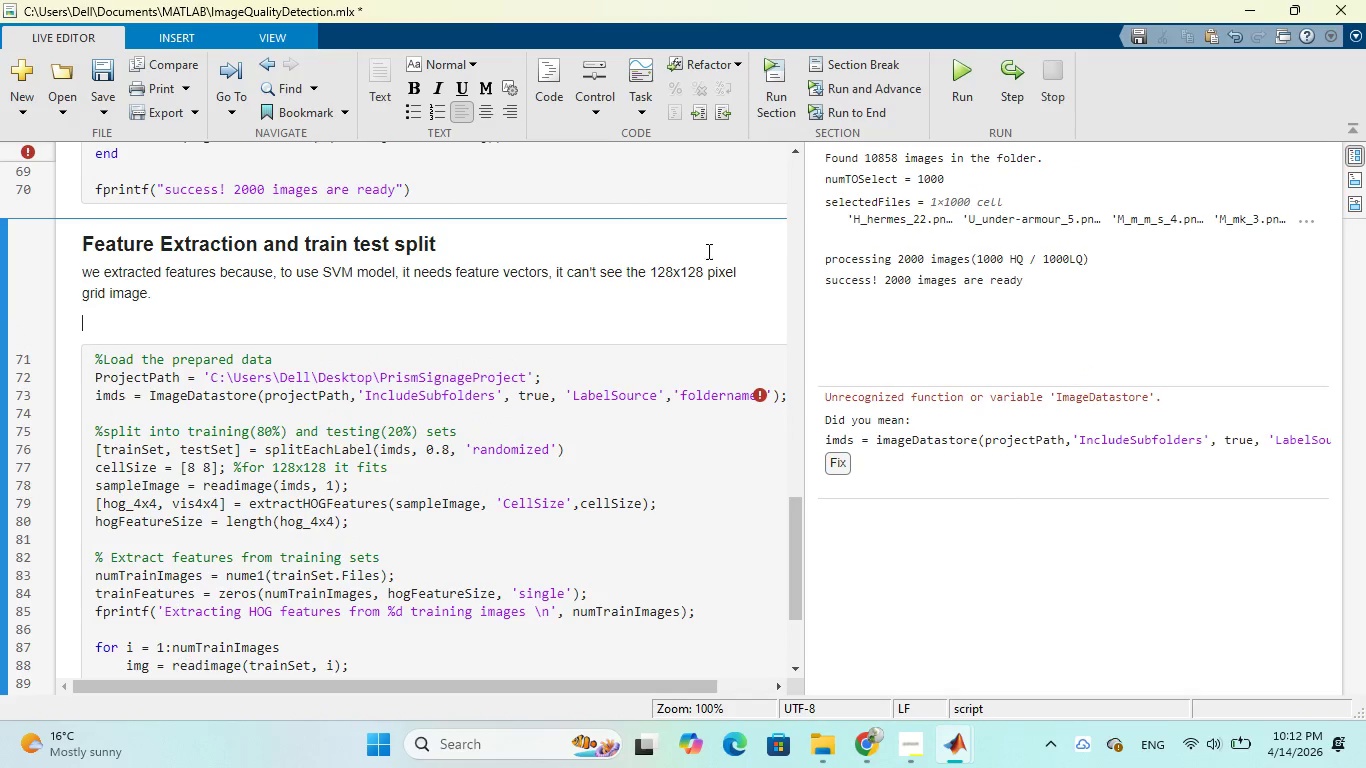 
wait(7.03)
 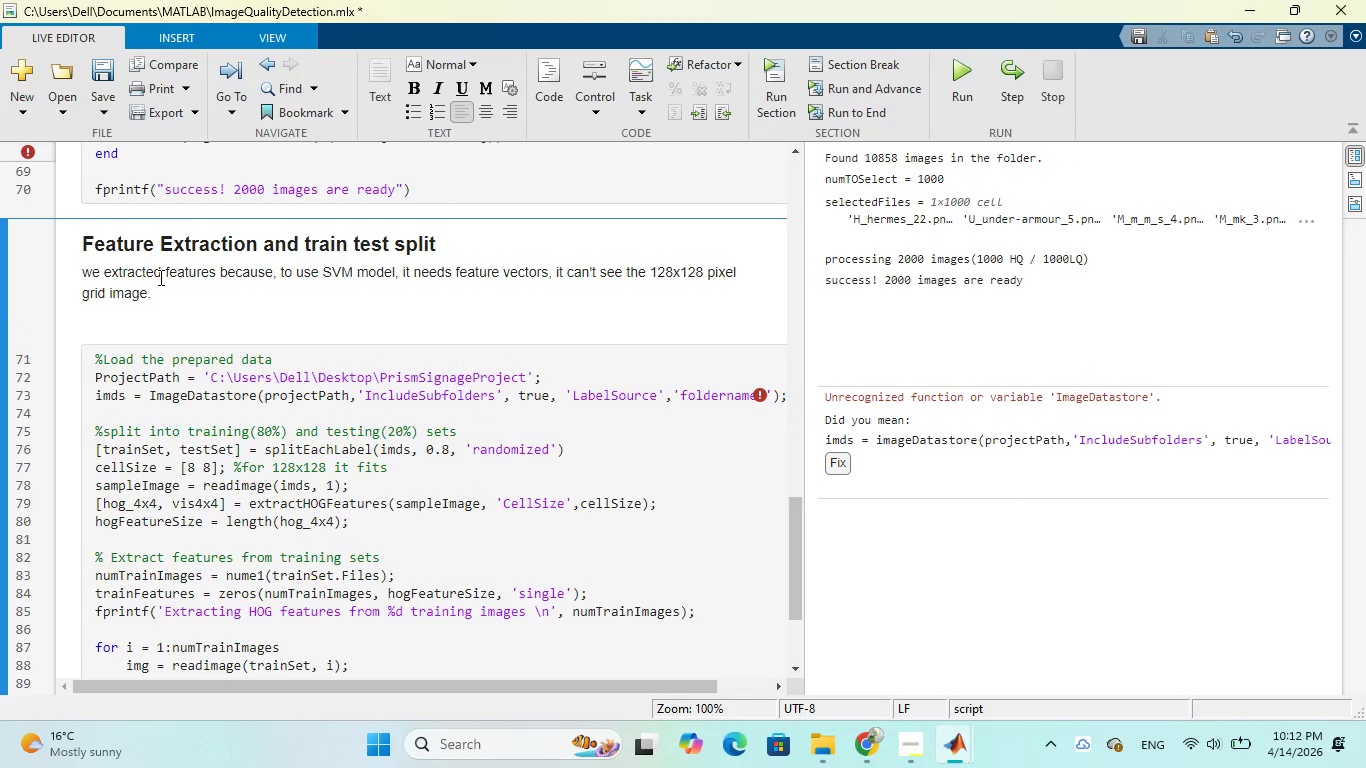 
left_click_drag(start_coordinate=[878, 490], to_coordinate=[1059, 493])
 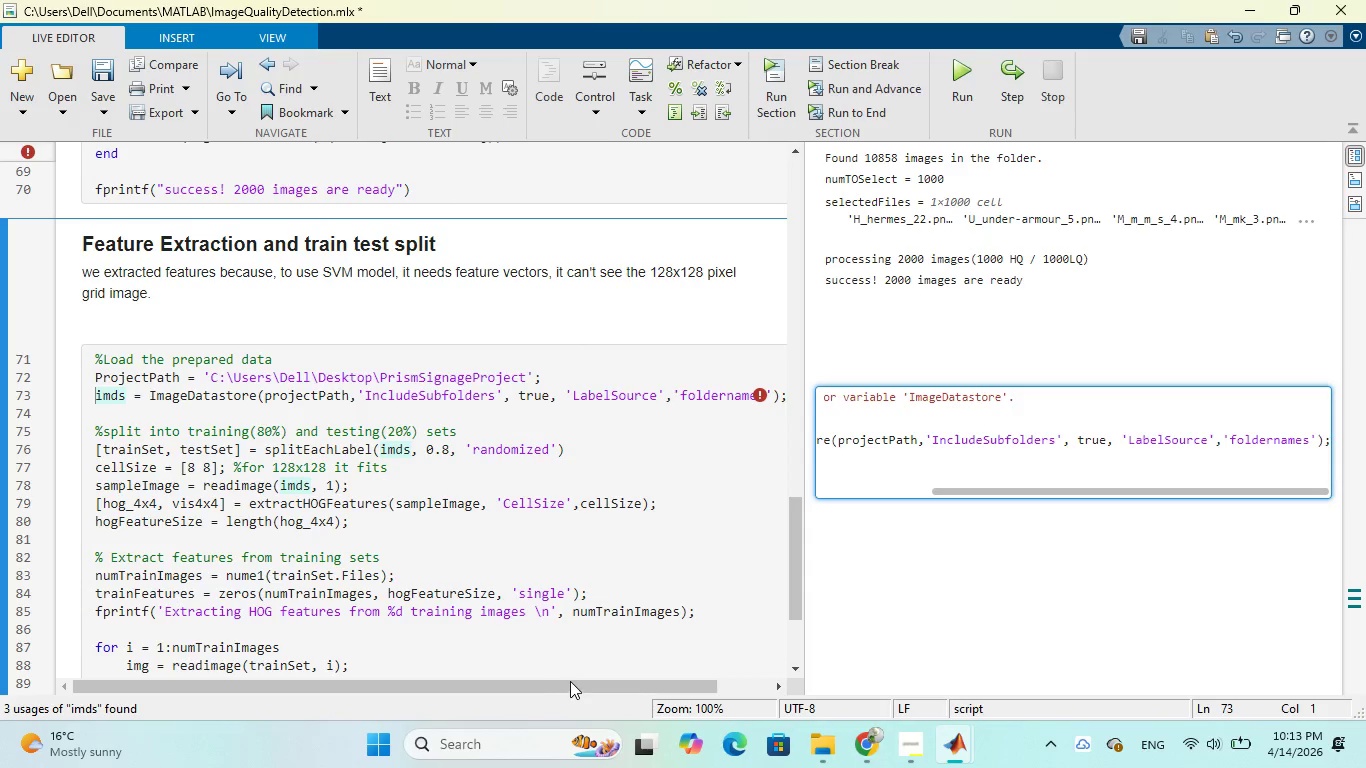 
left_click_drag(start_coordinate=[570, 681], to_coordinate=[541, 668])
 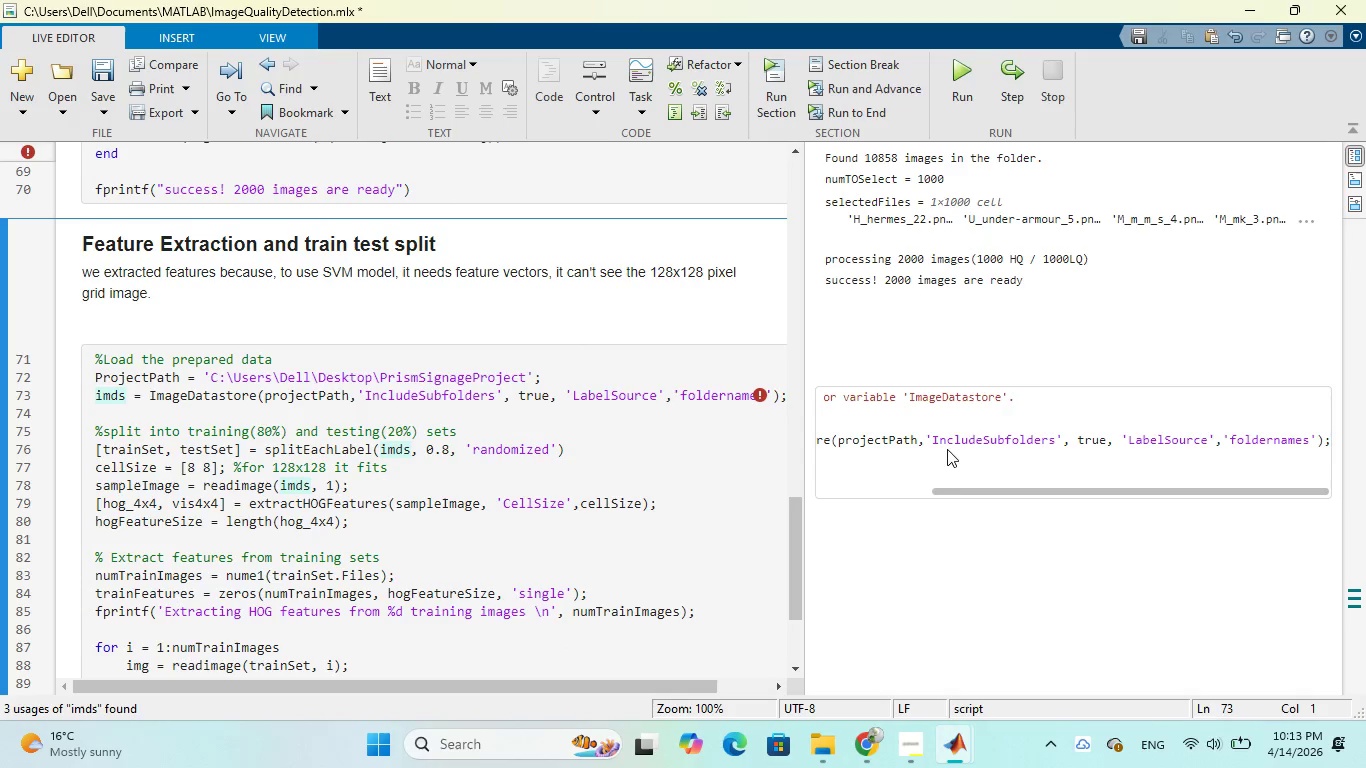 
left_click_drag(start_coordinate=[953, 489], to_coordinate=[790, 499])
 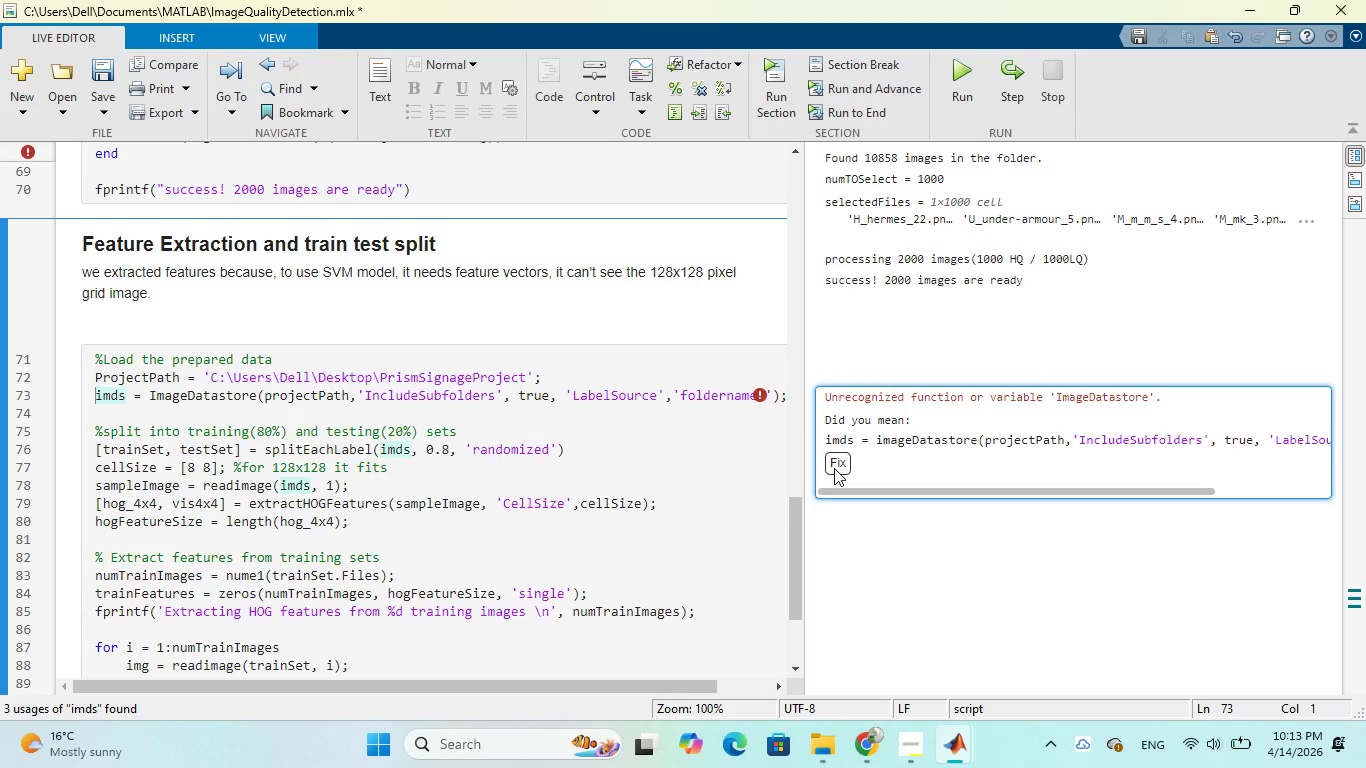 
left_click([834, 468])
 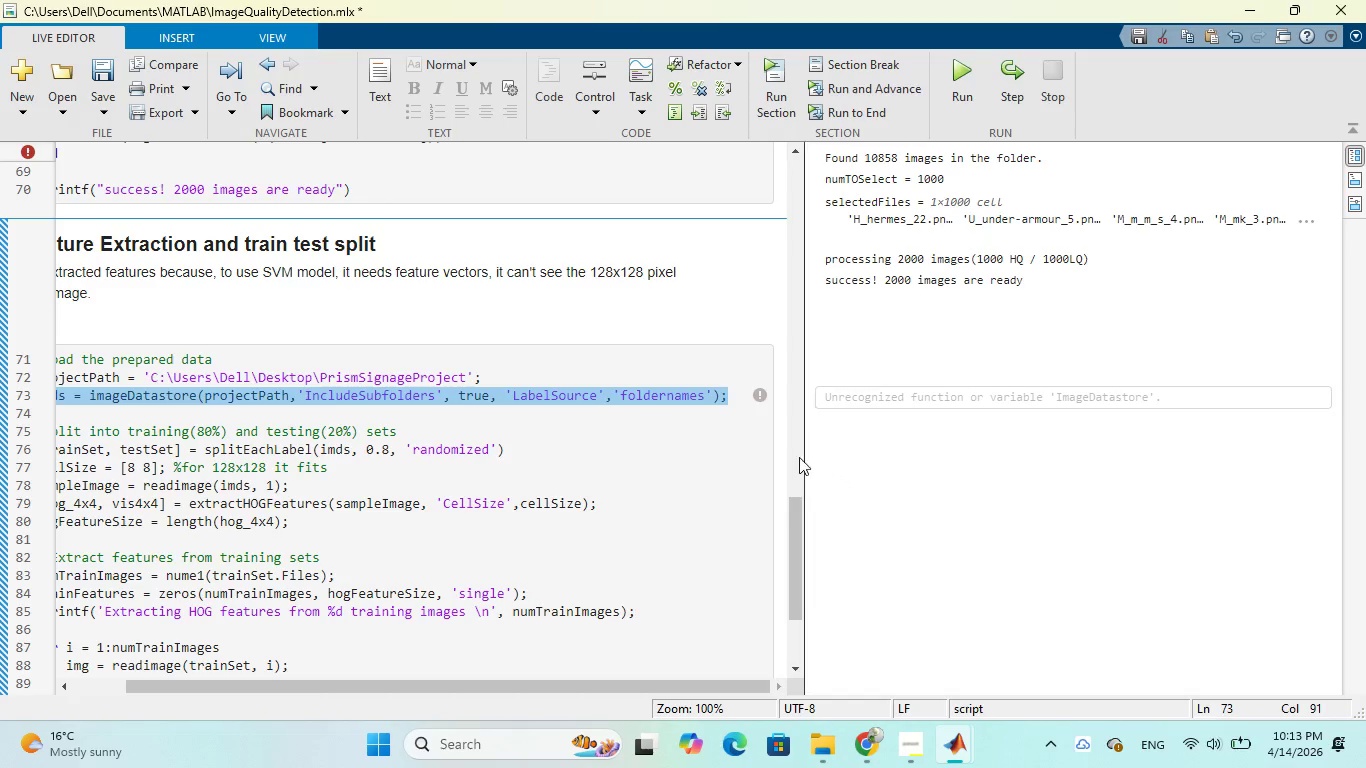 
wait(6.62)
 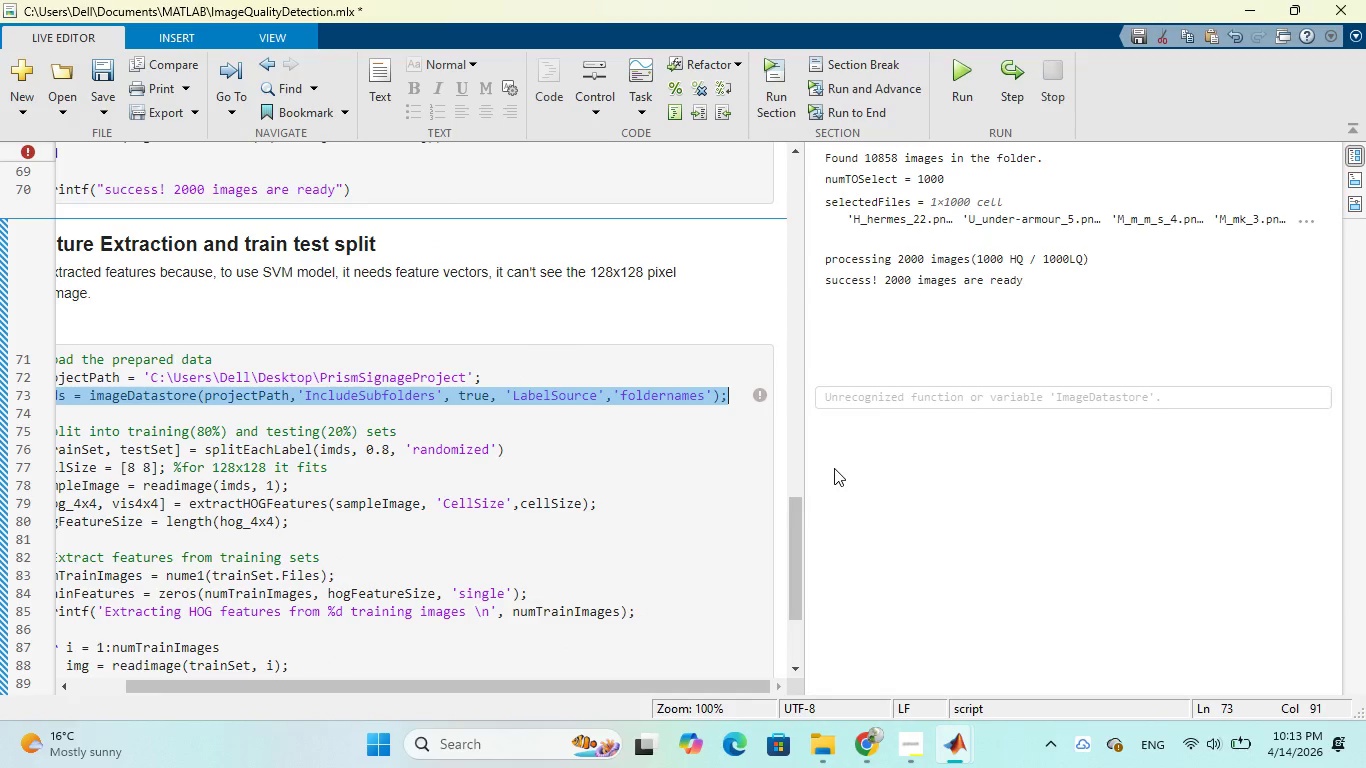 
left_click_drag(start_coordinate=[589, 685], to_coordinate=[352, 680])
 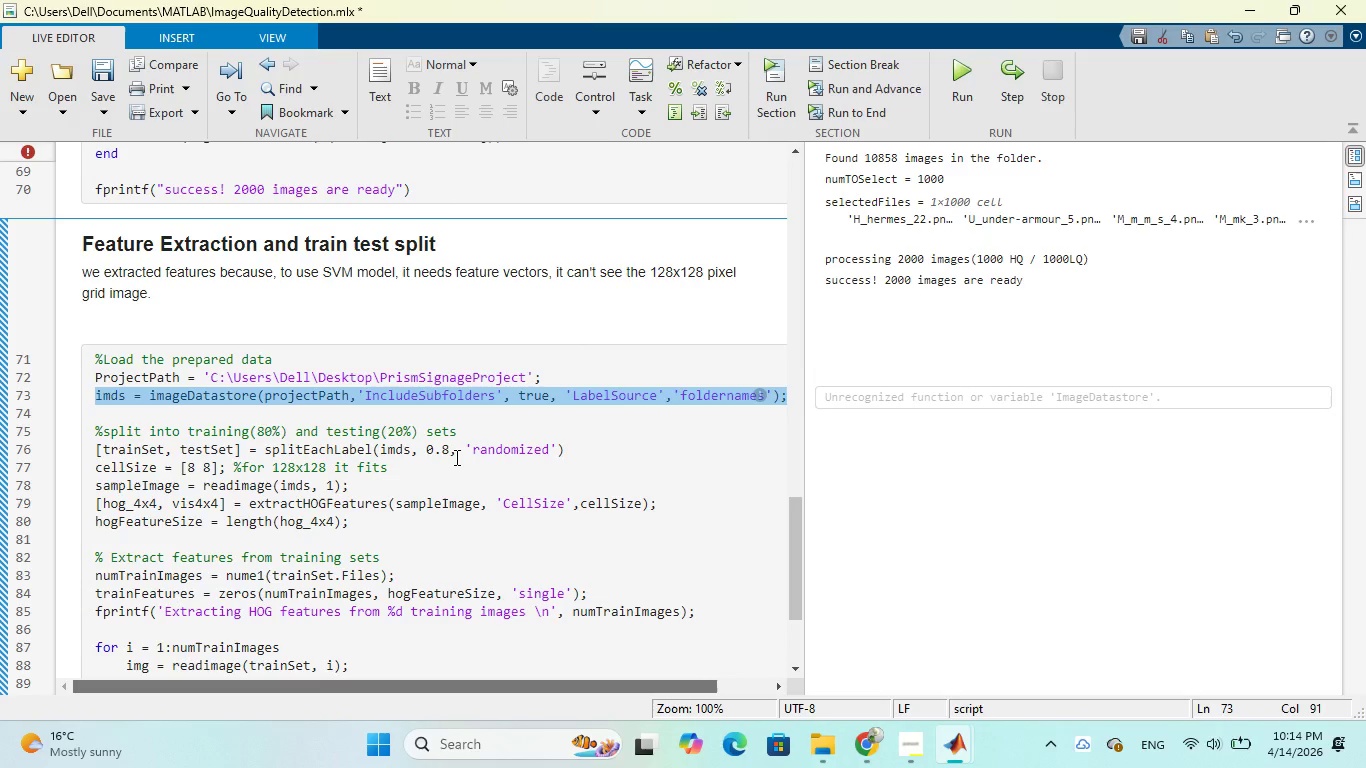 
wait(49.0)
 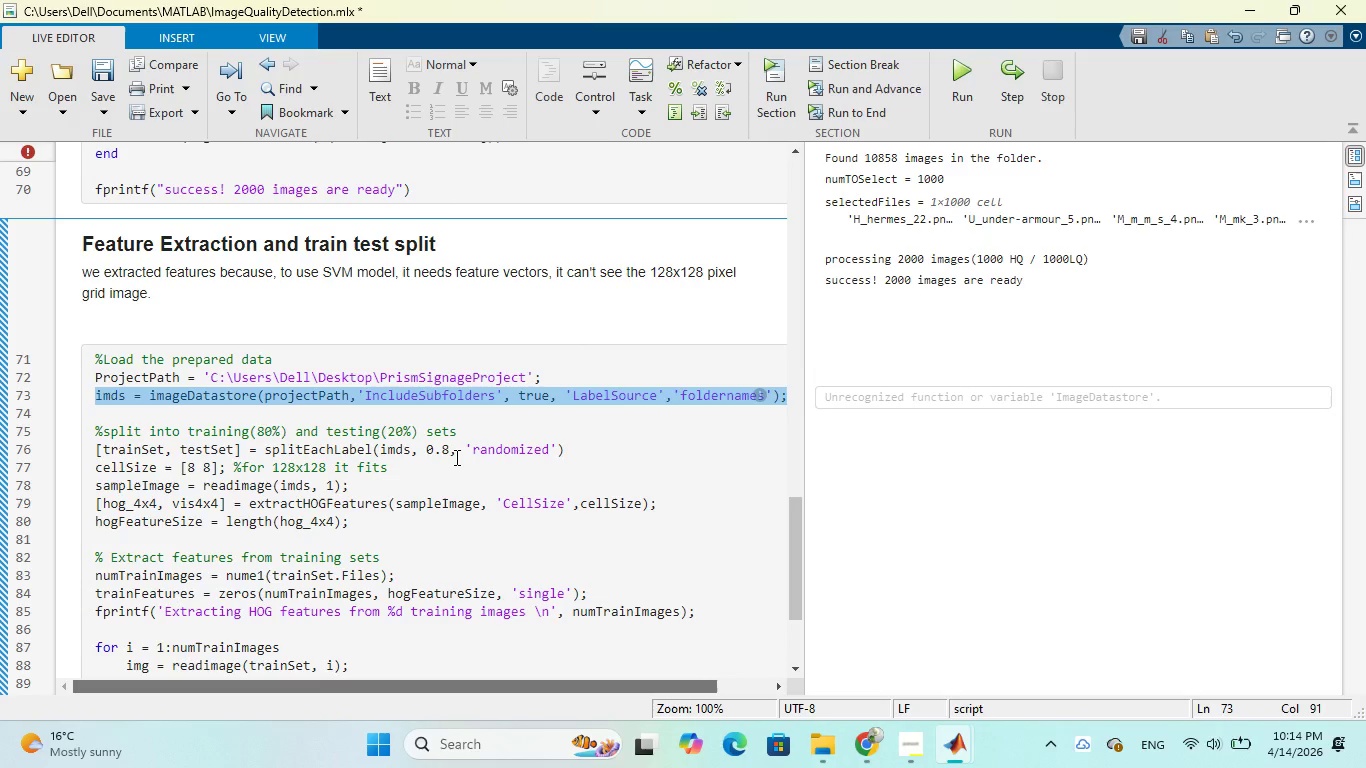 
scroll: coordinate [992, 320], scroll_direction: down, amount: 4.0
 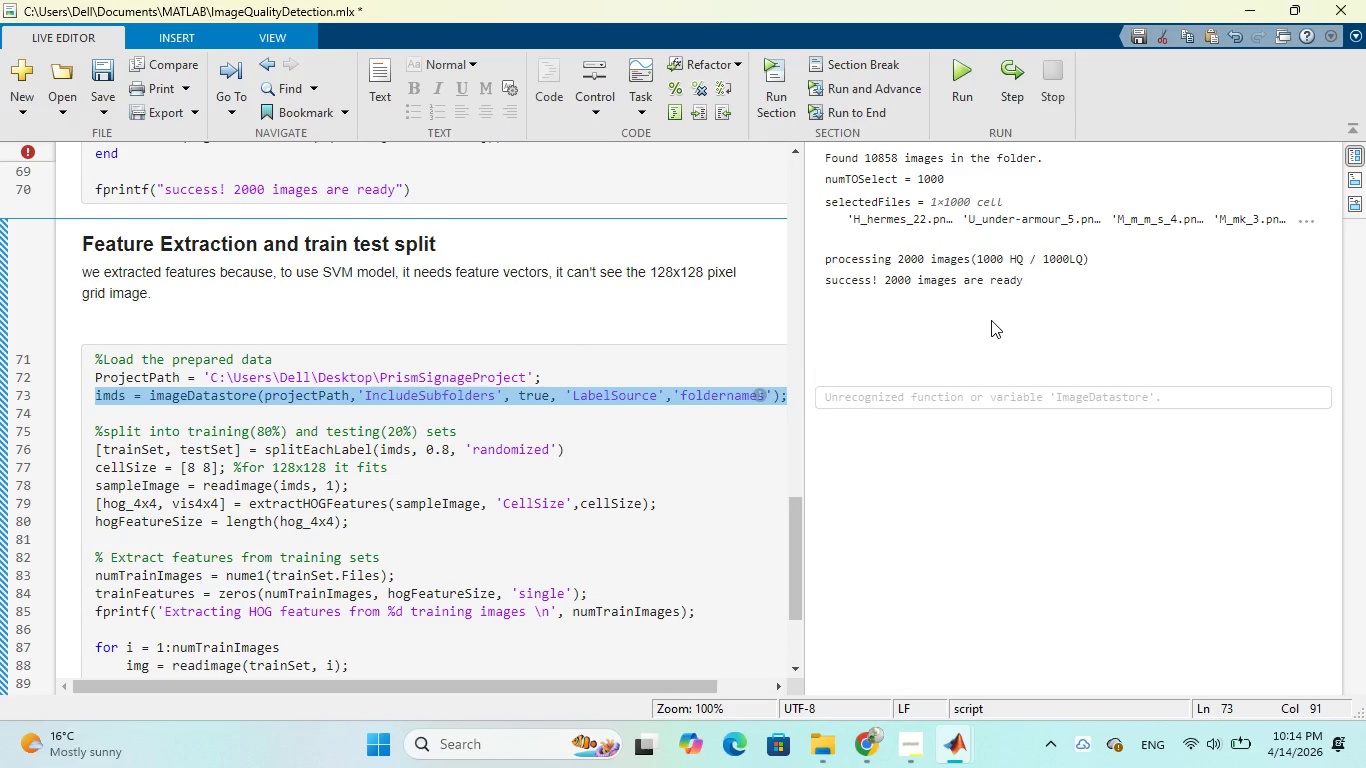 
scroll: coordinate [991, 320], scroll_direction: up, amount: 2.0
 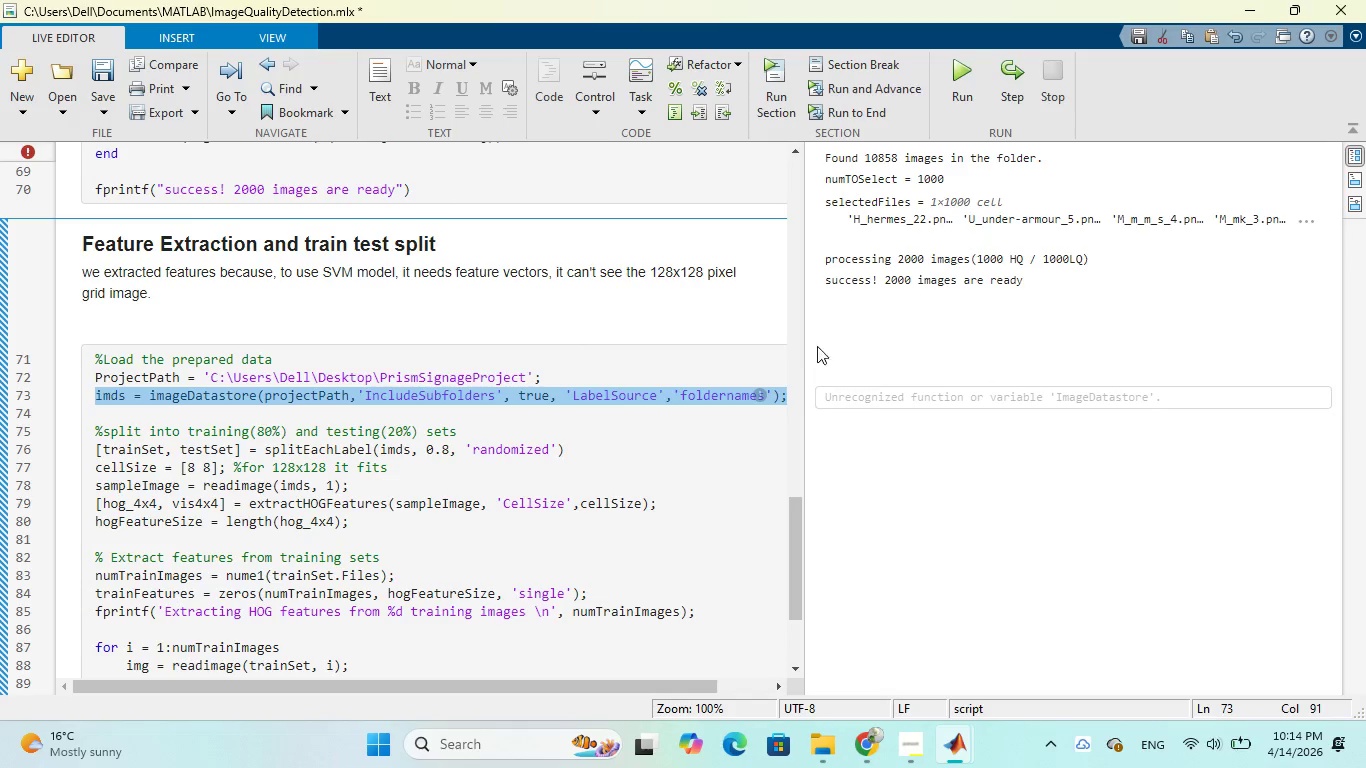 
scroll: coordinate [692, 396], scroll_direction: down, amount: 4.0
 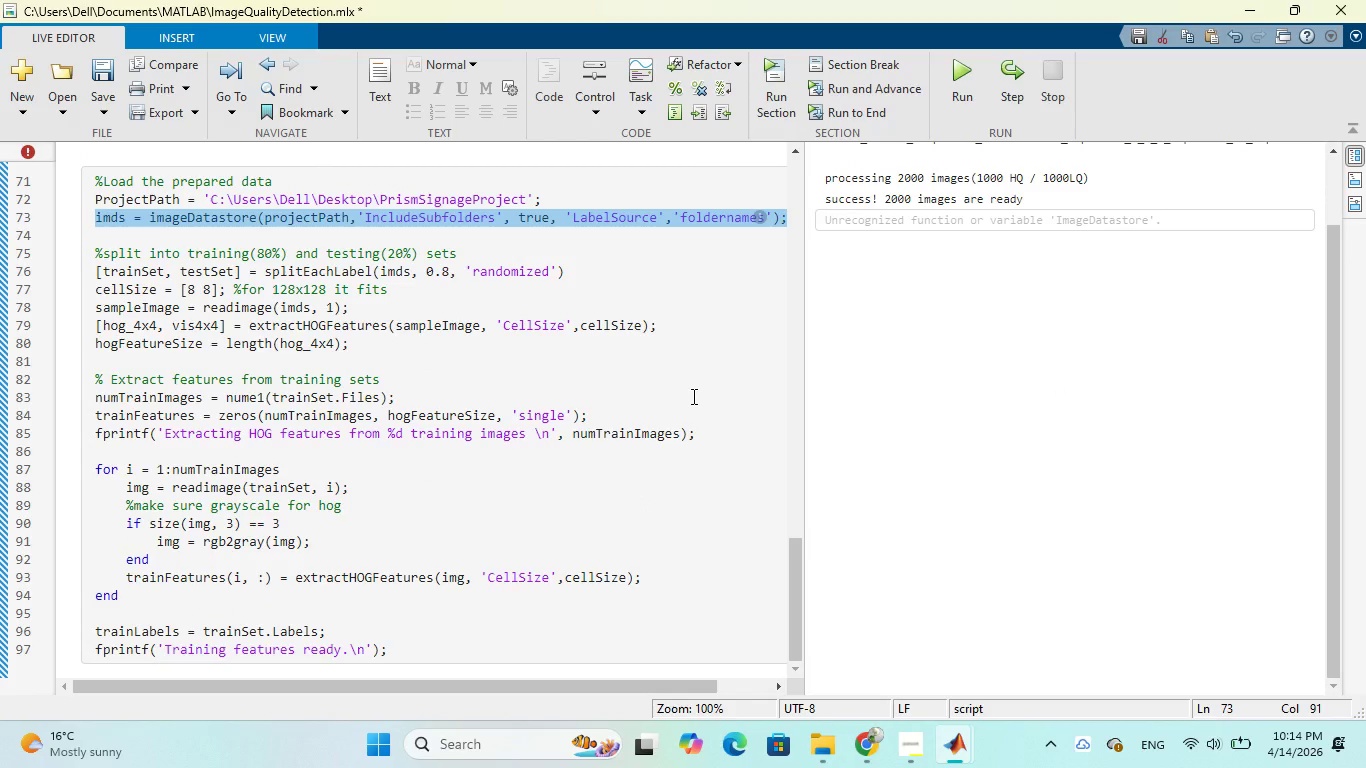 
scroll: coordinate [692, 396], scroll_direction: up, amount: 2.0
 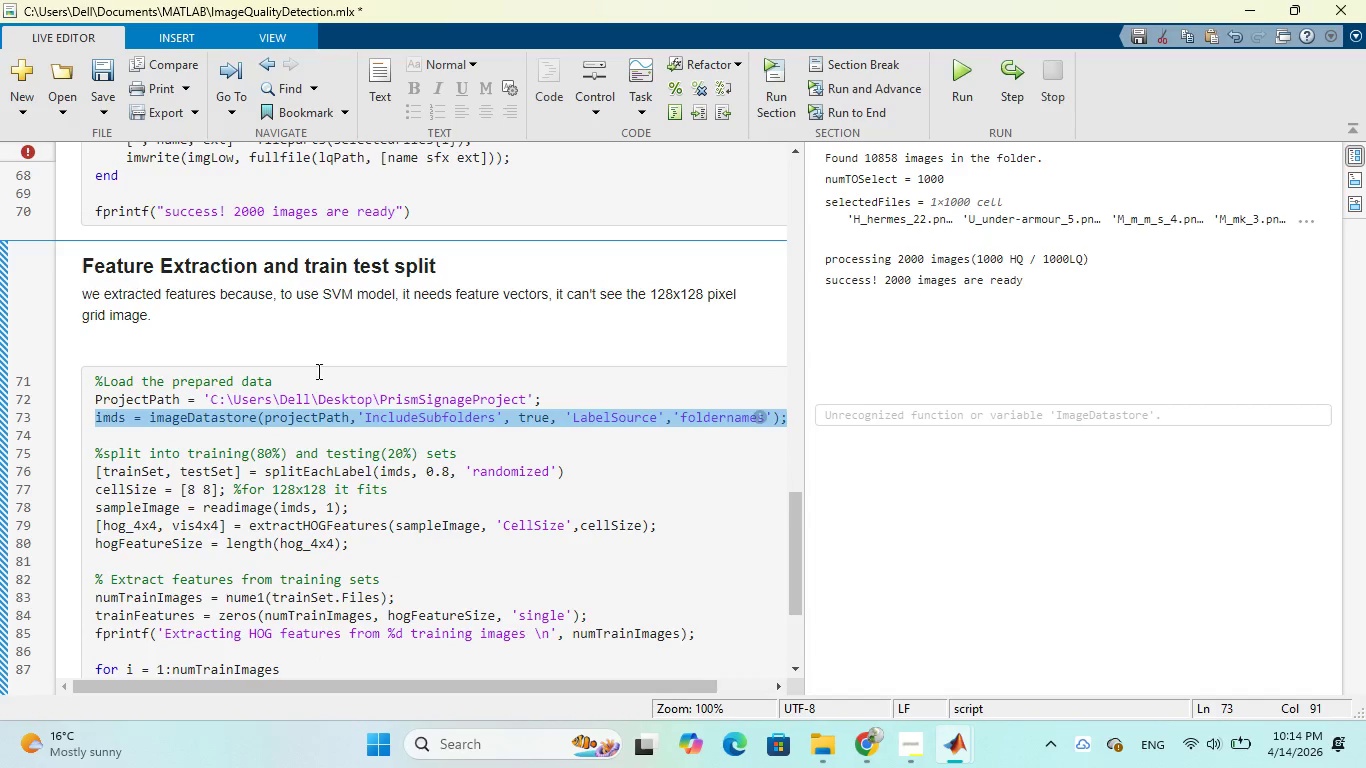 
left_click([224, 328])
 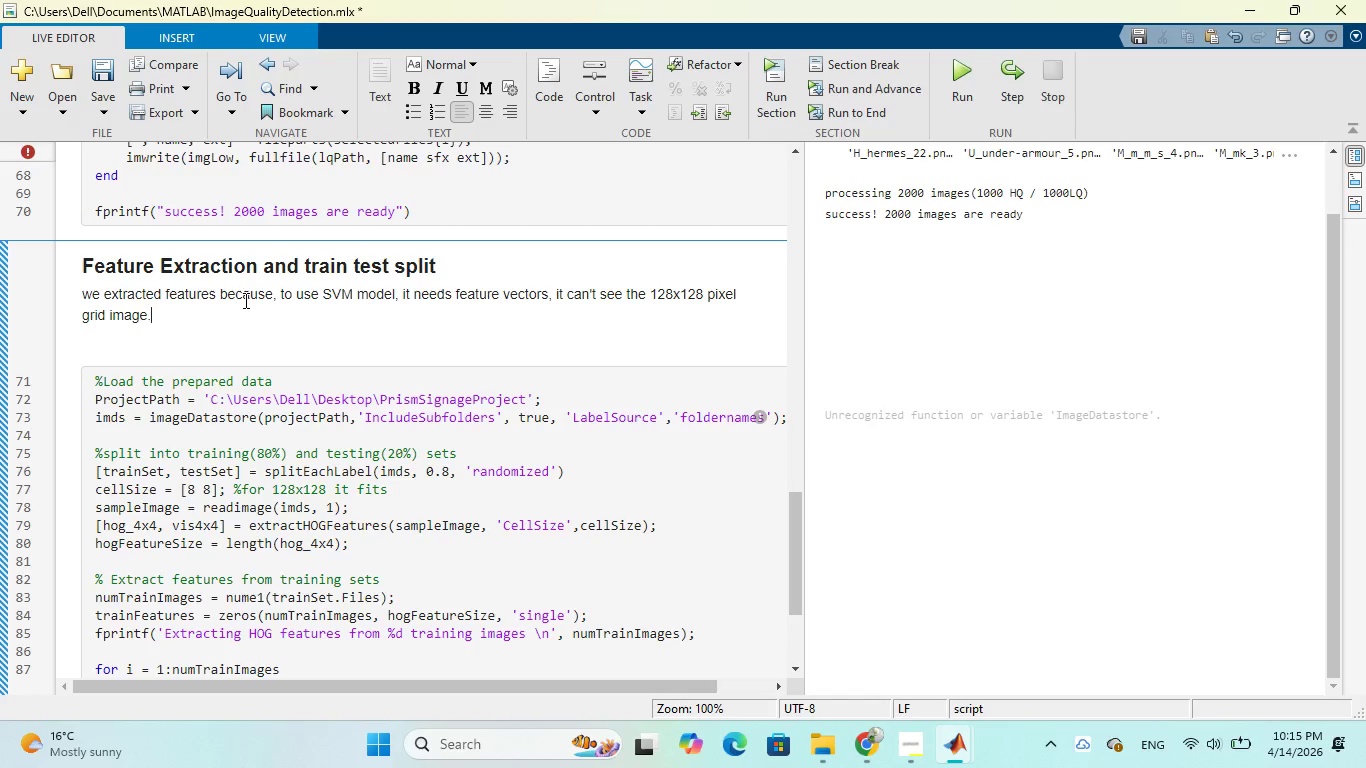 
wait(64.91)
 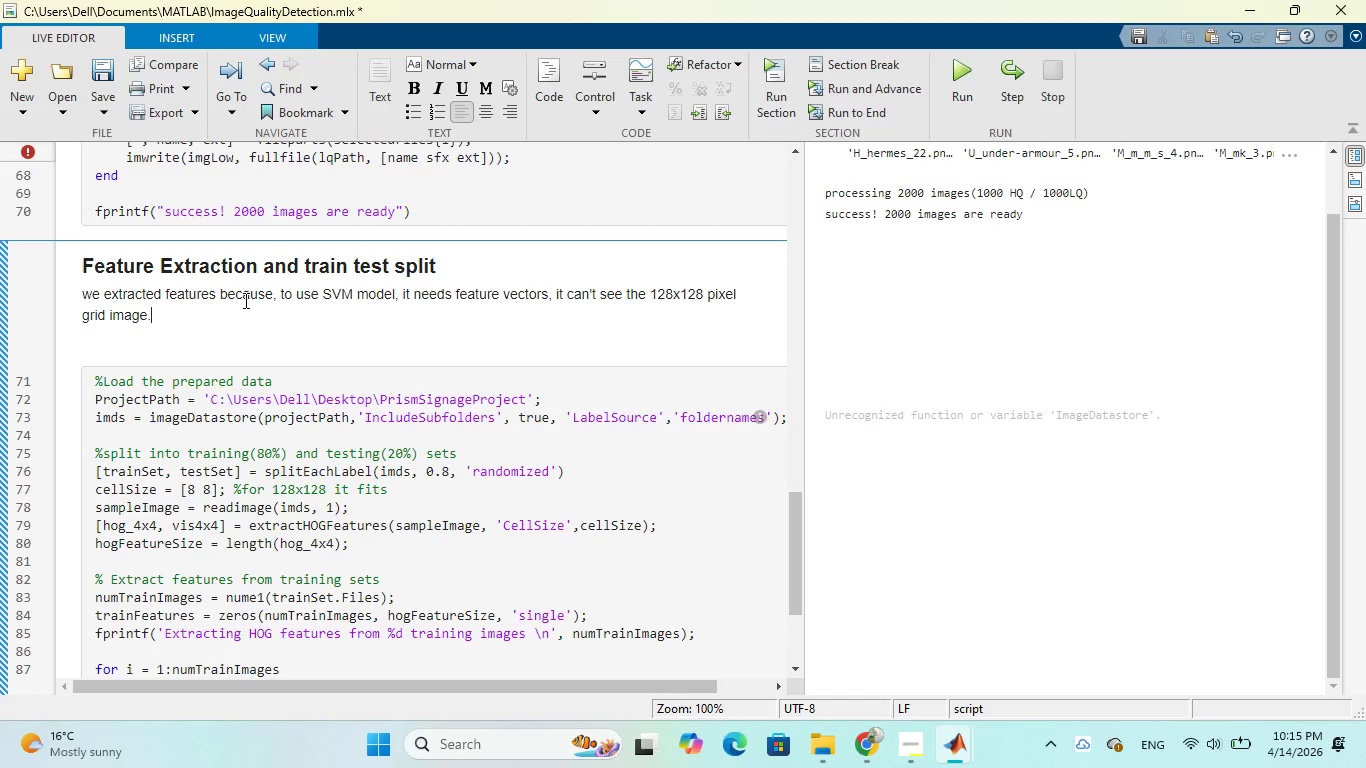 
scroll: coordinate [906, 320], scroll_direction: up, amount: 1.0
 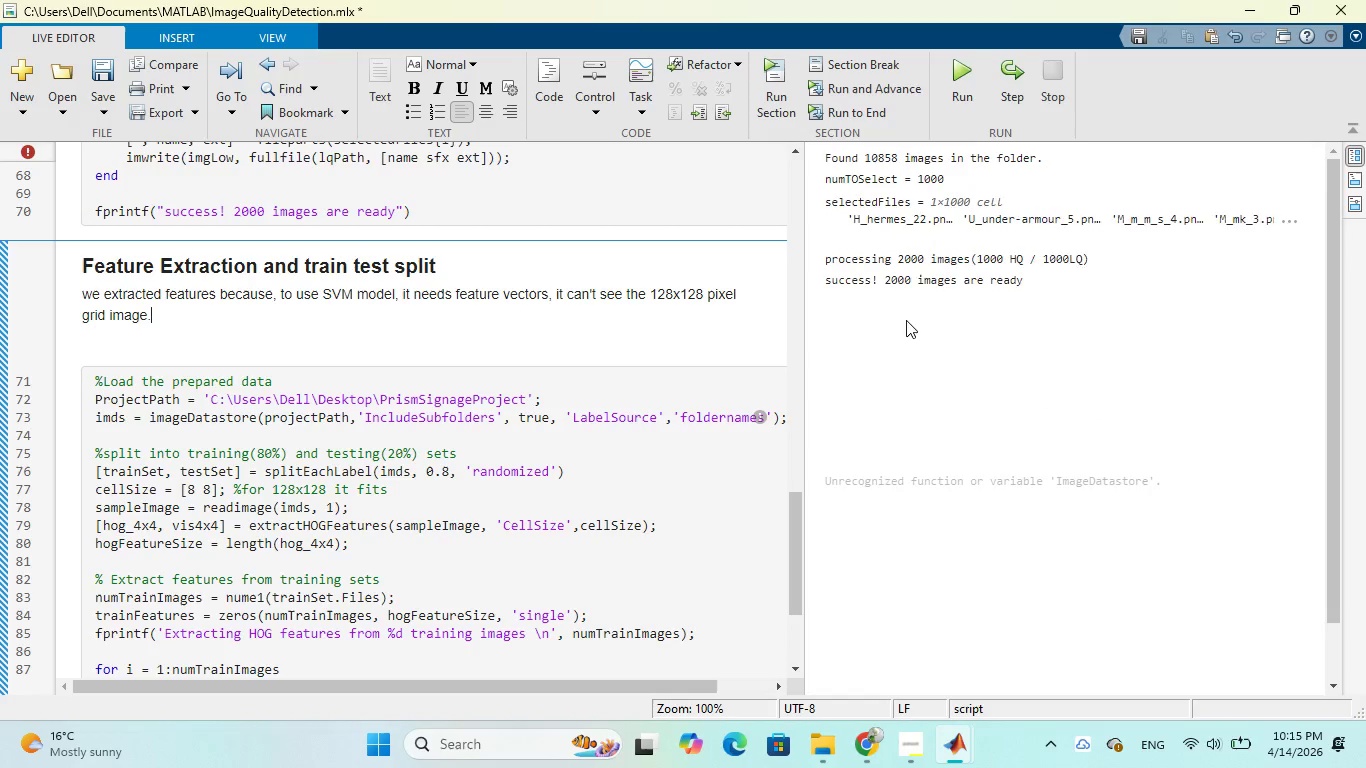 
scroll: coordinate [906, 320], scroll_direction: down, amount: 3.0
 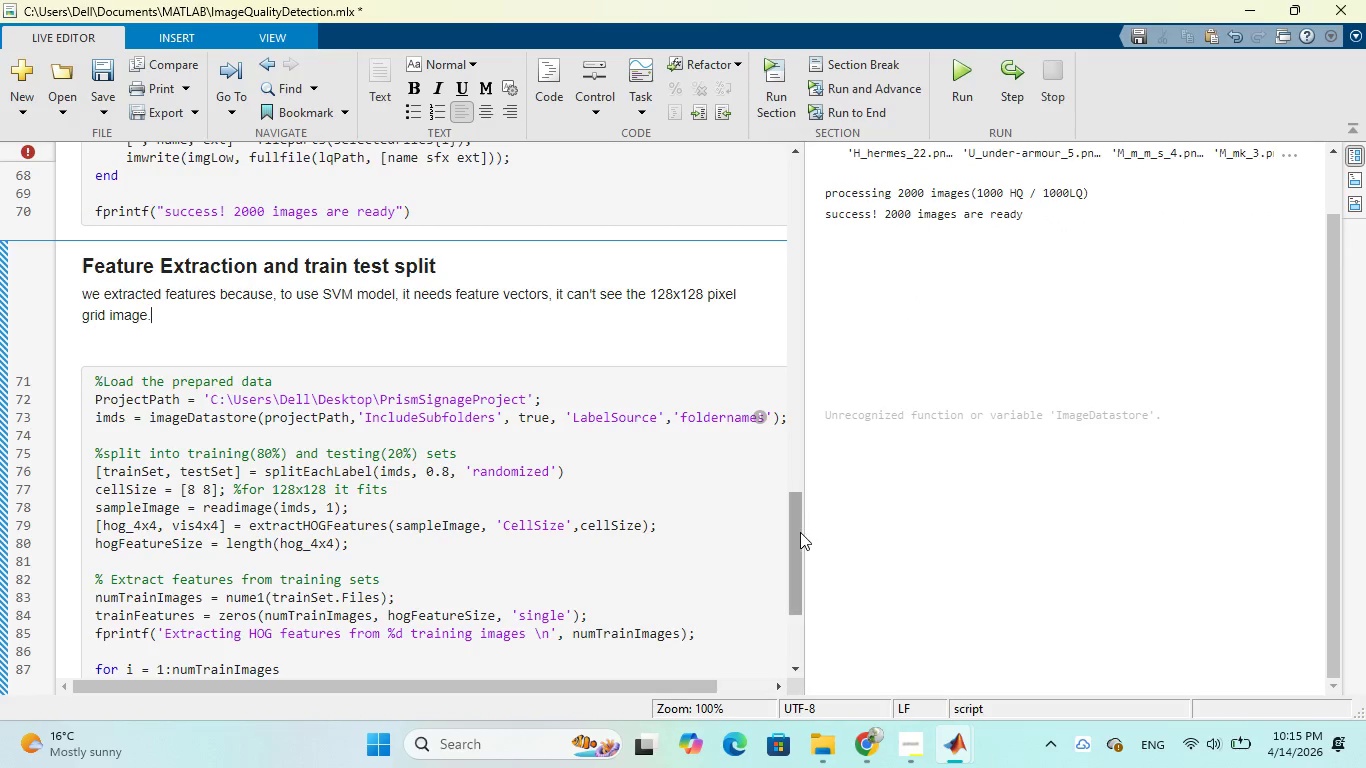 
left_click_drag(start_coordinate=[800, 532], to_coordinate=[804, 599])
 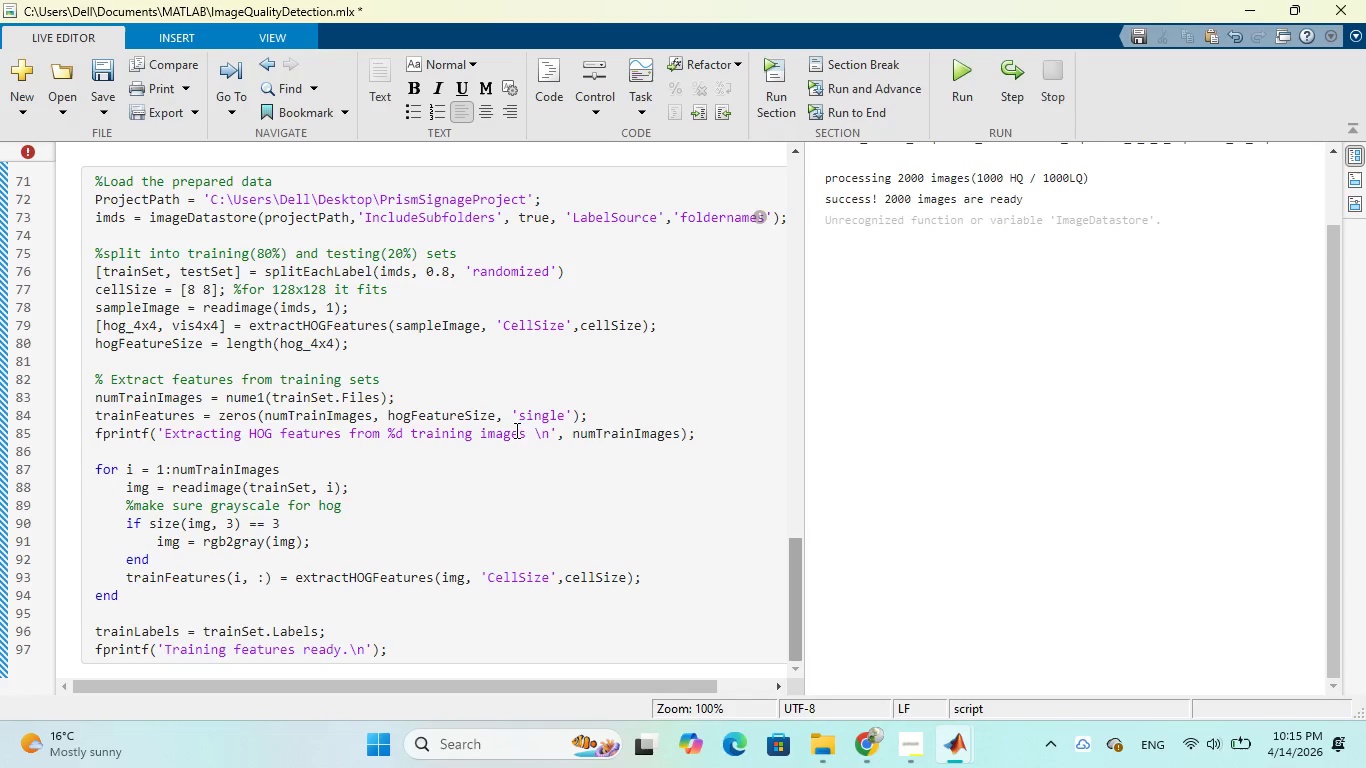 
left_click([510, 368])
 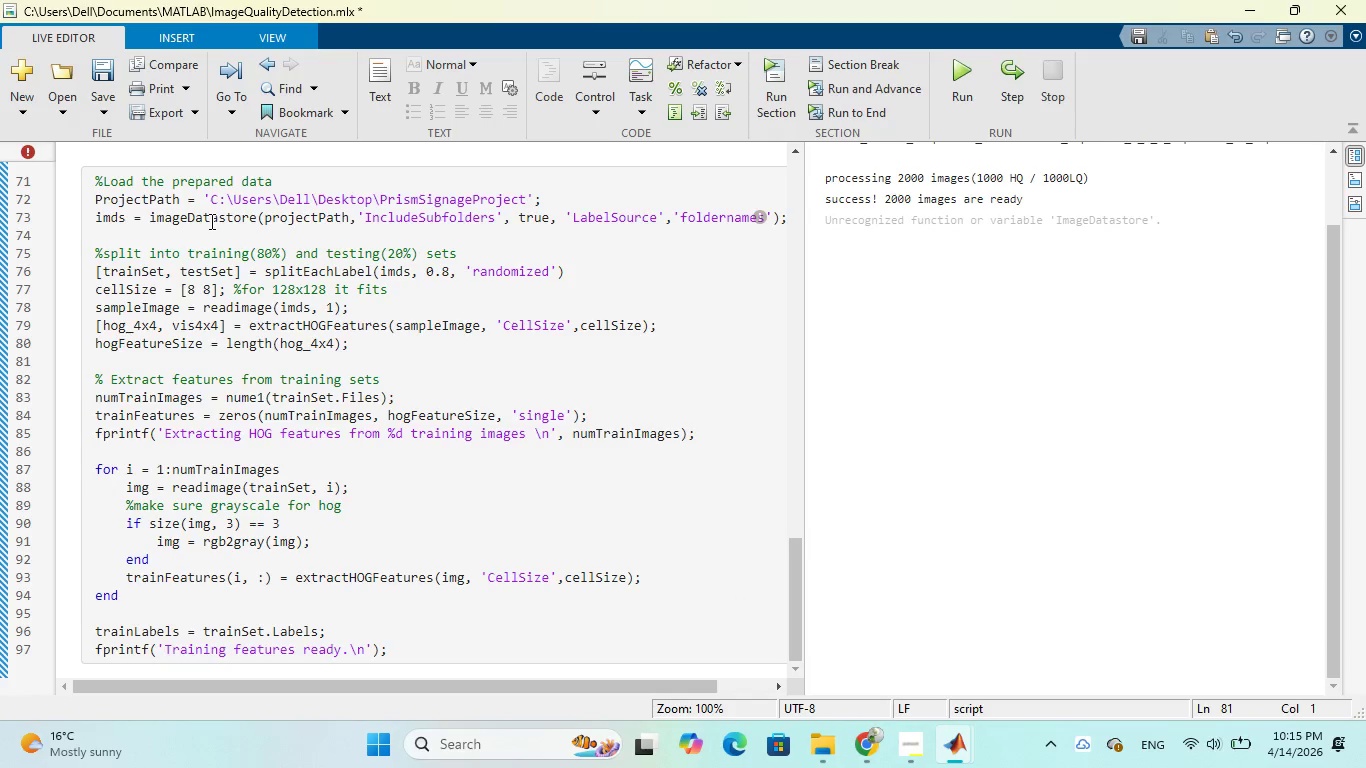 
left_click([210, 221])
 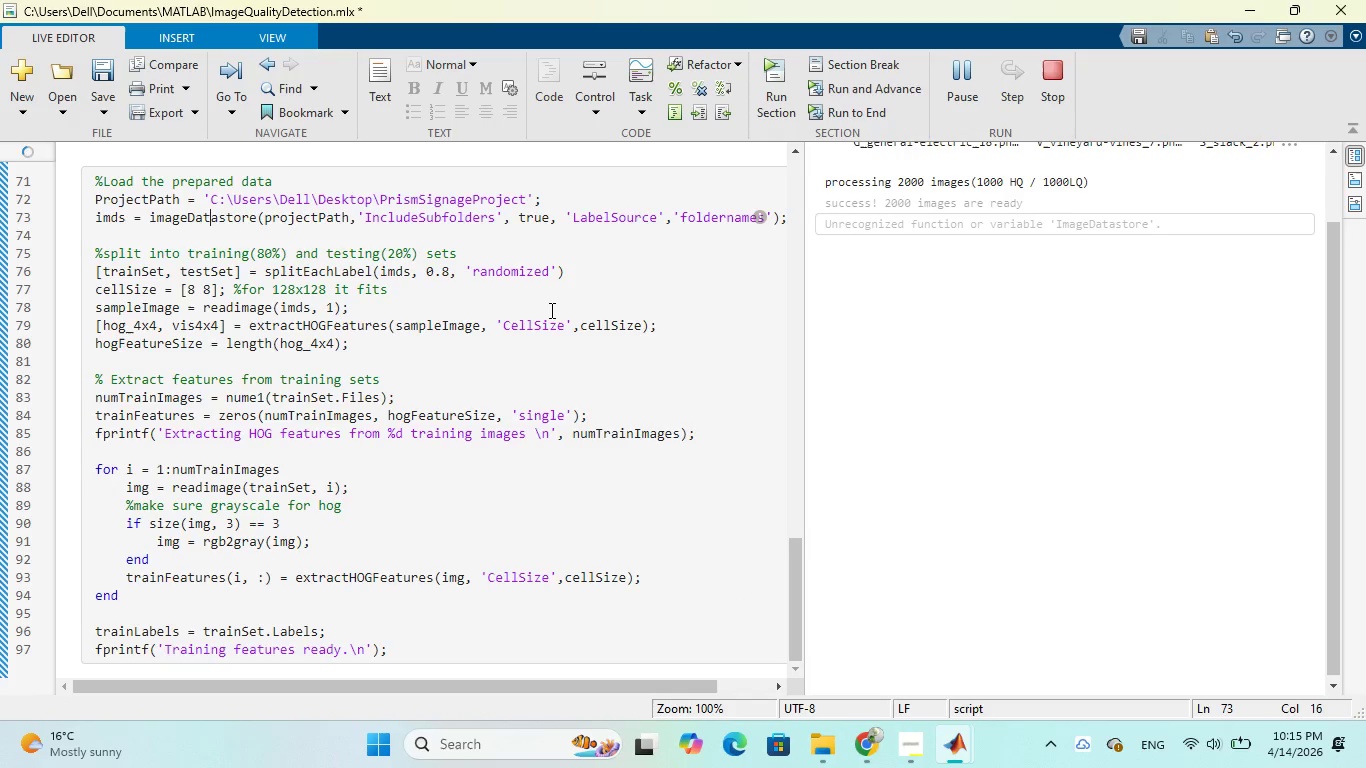 
wait(6.81)
 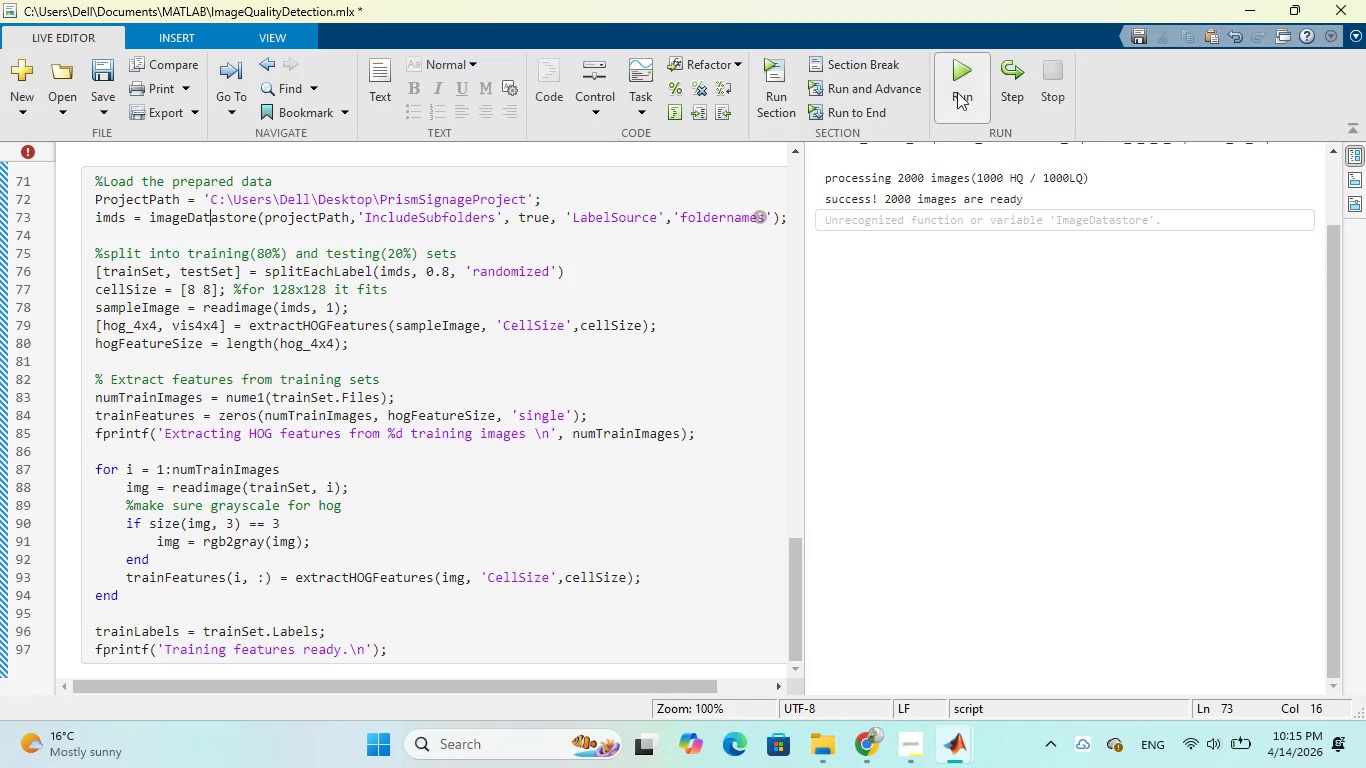 
scroll: coordinate [537, 317], scroll_direction: down, amount: 2.0
 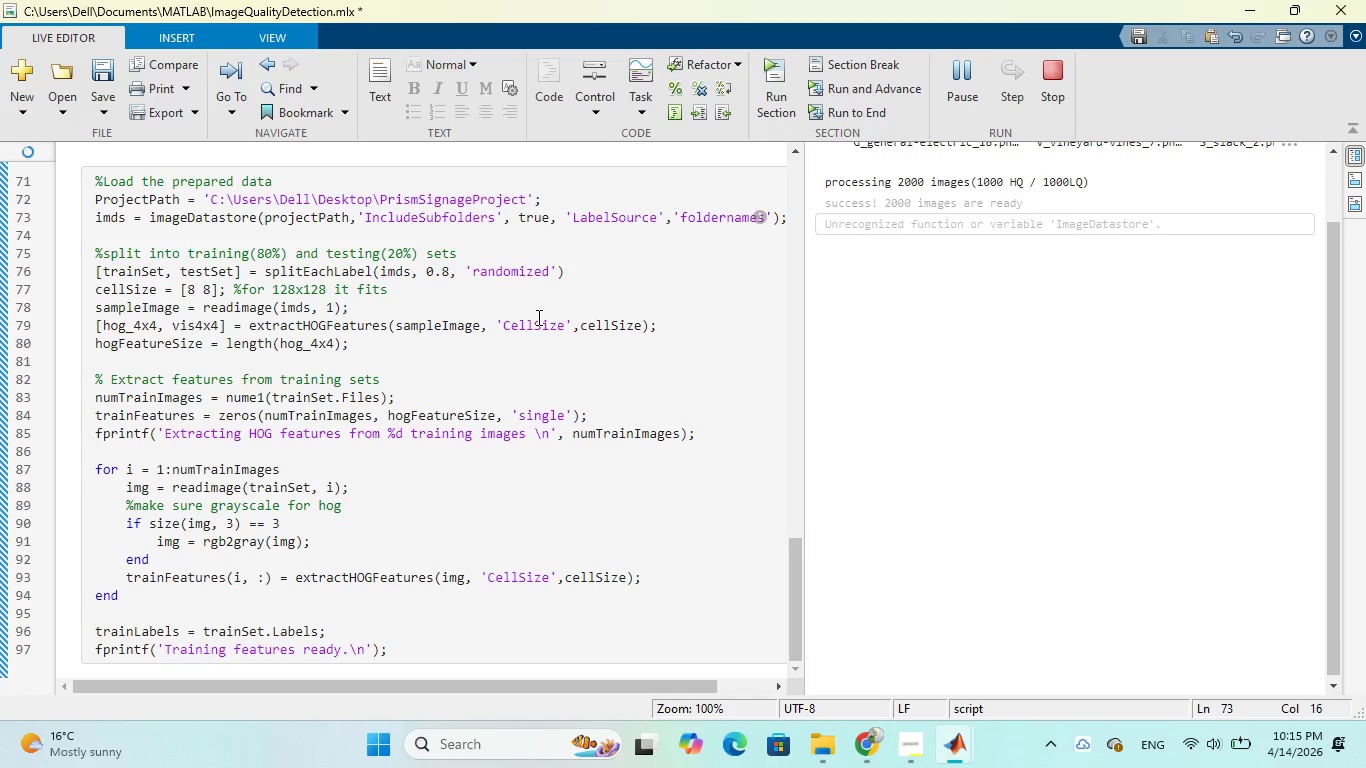 
scroll: coordinate [537, 317], scroll_direction: up, amount: 2.0
 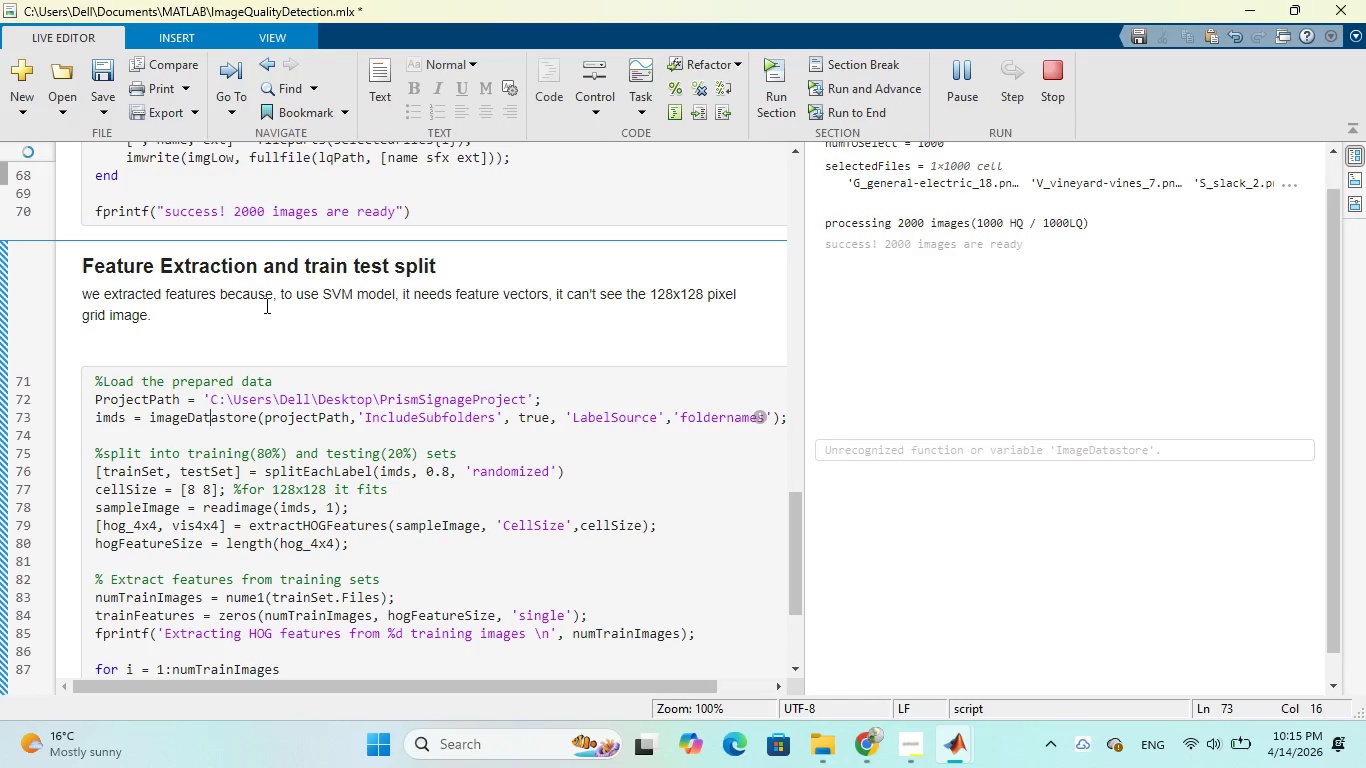 
left_click([264, 308])
 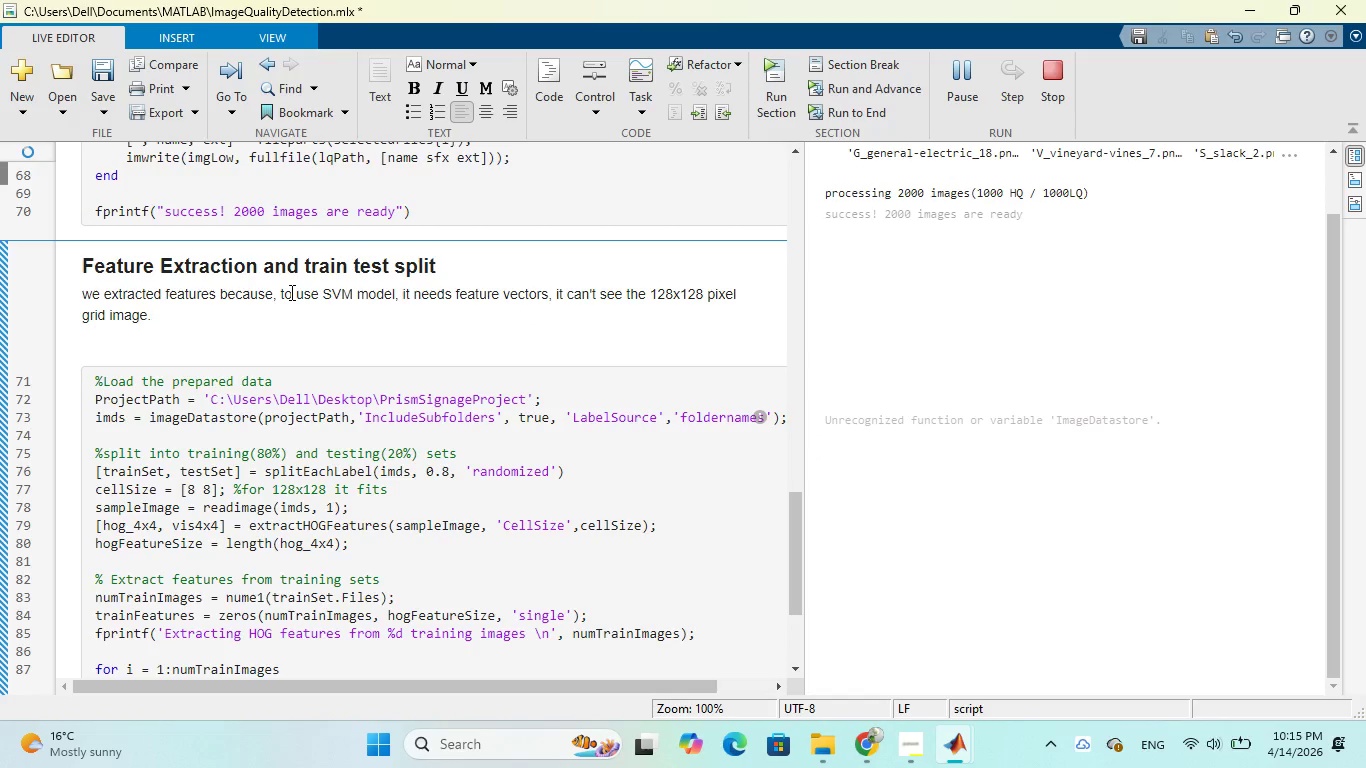 
type( And SVM )
 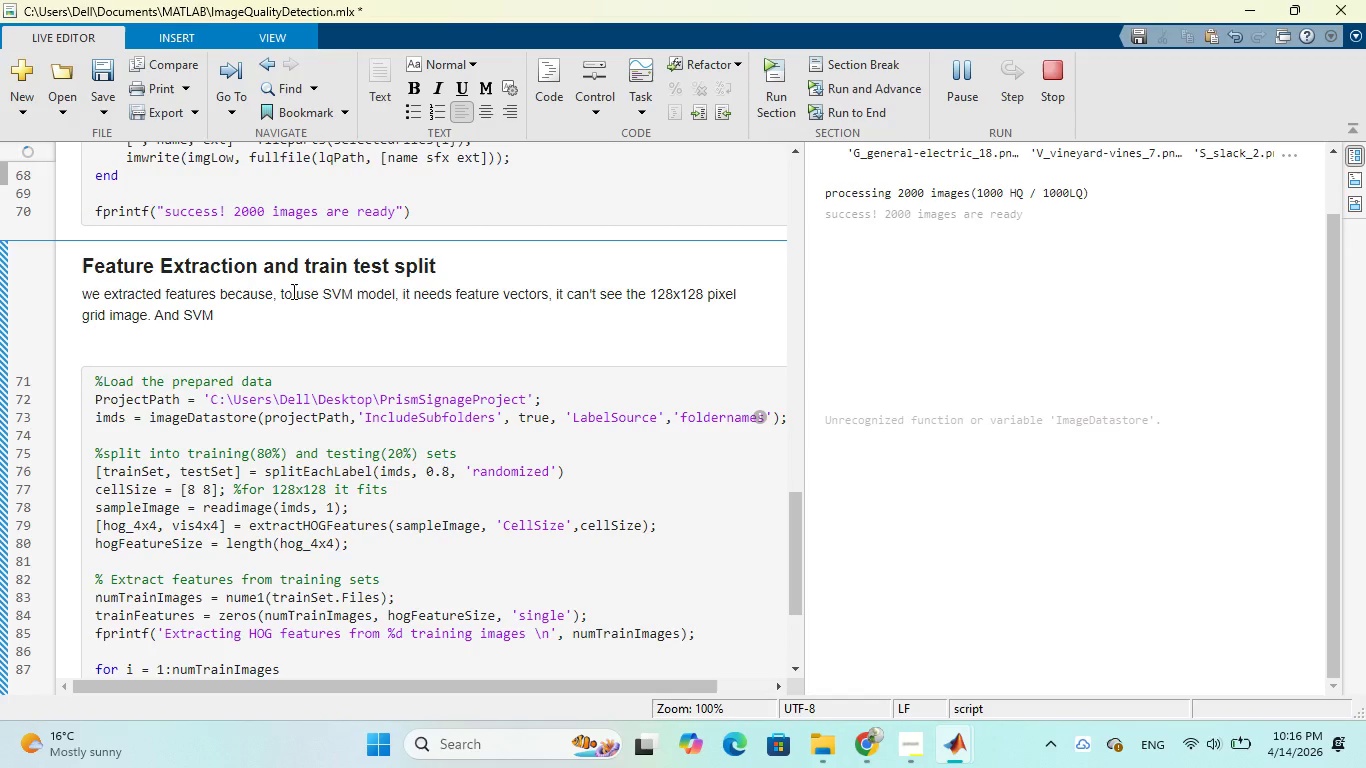 
type(struggle with large dataset, that's why considering the )
key(Backspace)
key(Backspace)
key(Backspace)
key(Backspace)
type(our lapr)
key(Backspace)
type(top performance n)
key(Backspace)
type(adn)
key(Backspace)
key(Backspace)
type(nd r)
key(Backspace)
type(the moel we use, )
 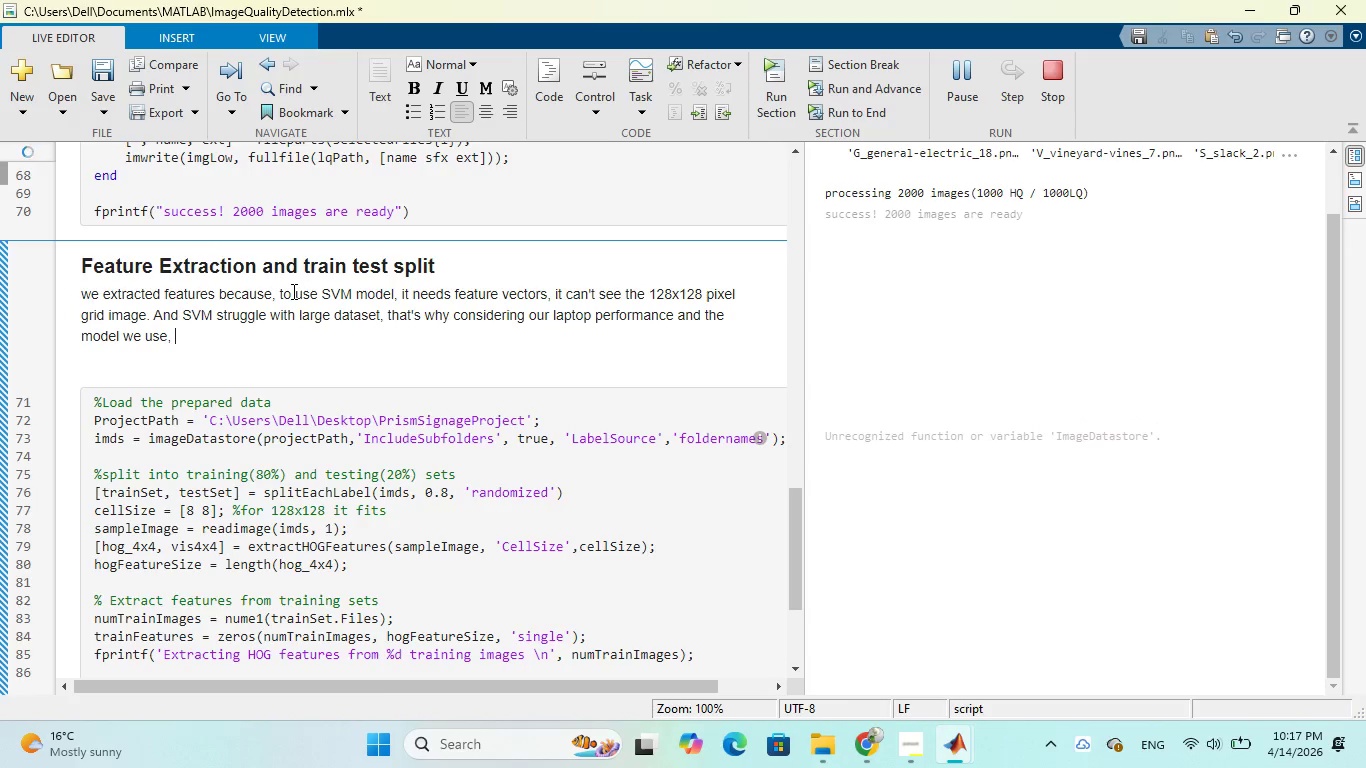 
wait(22.77)
 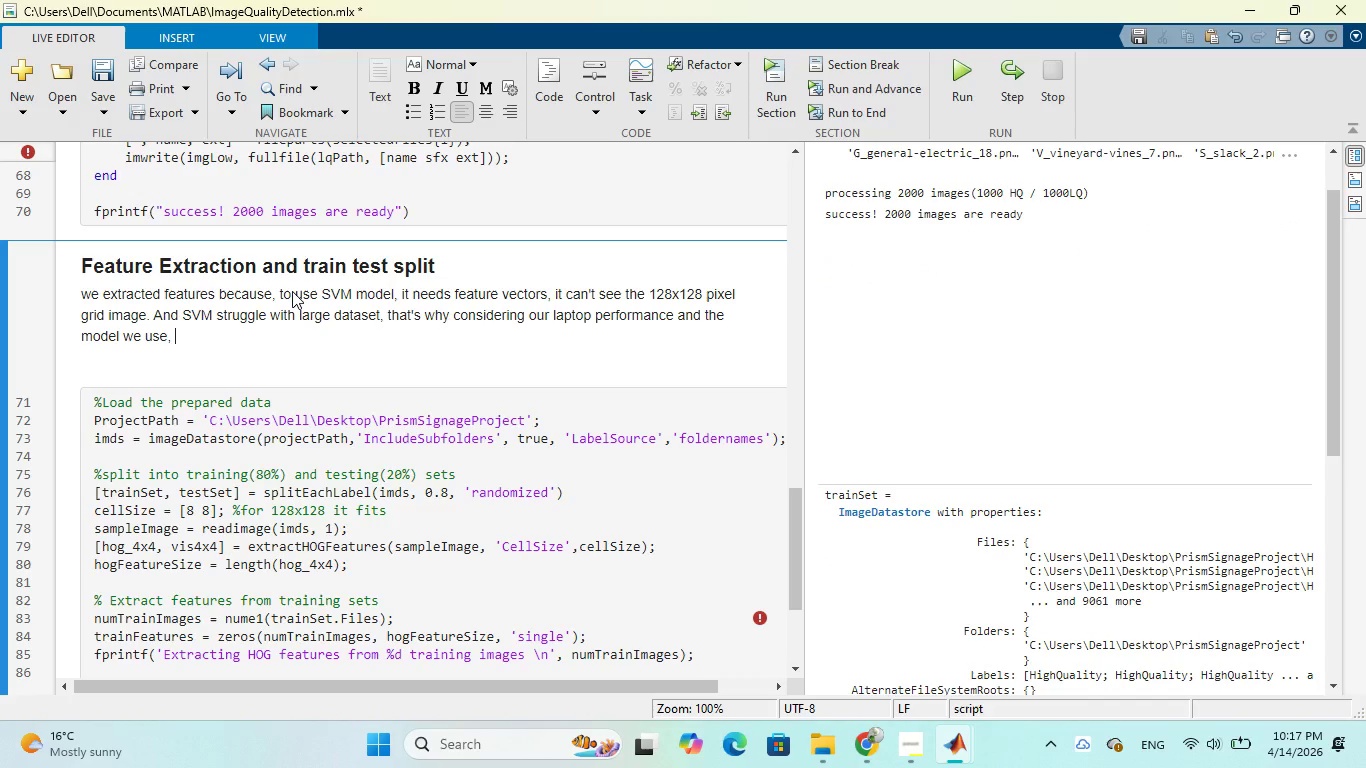 
scroll: coordinate [907, 344], scroll_direction: down, amount: 1.0
 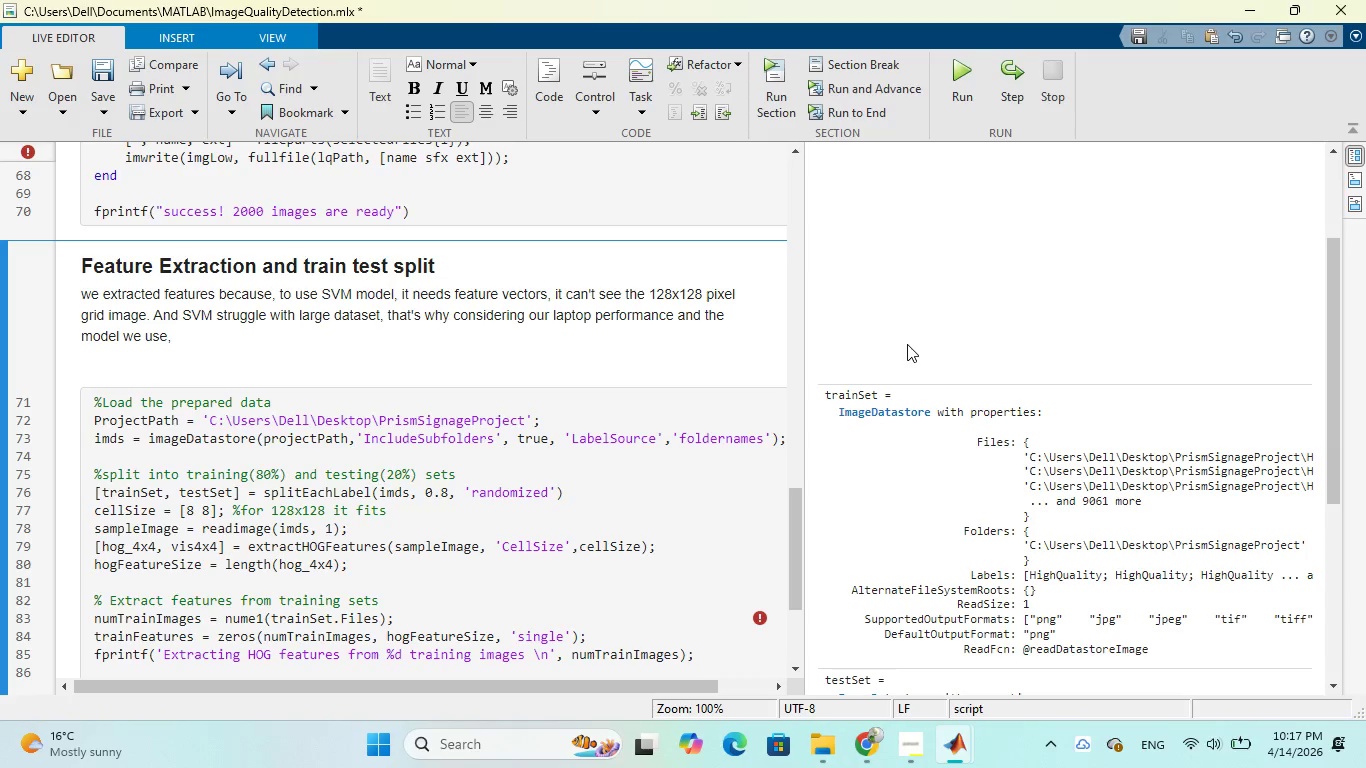 
wait(8.66)
 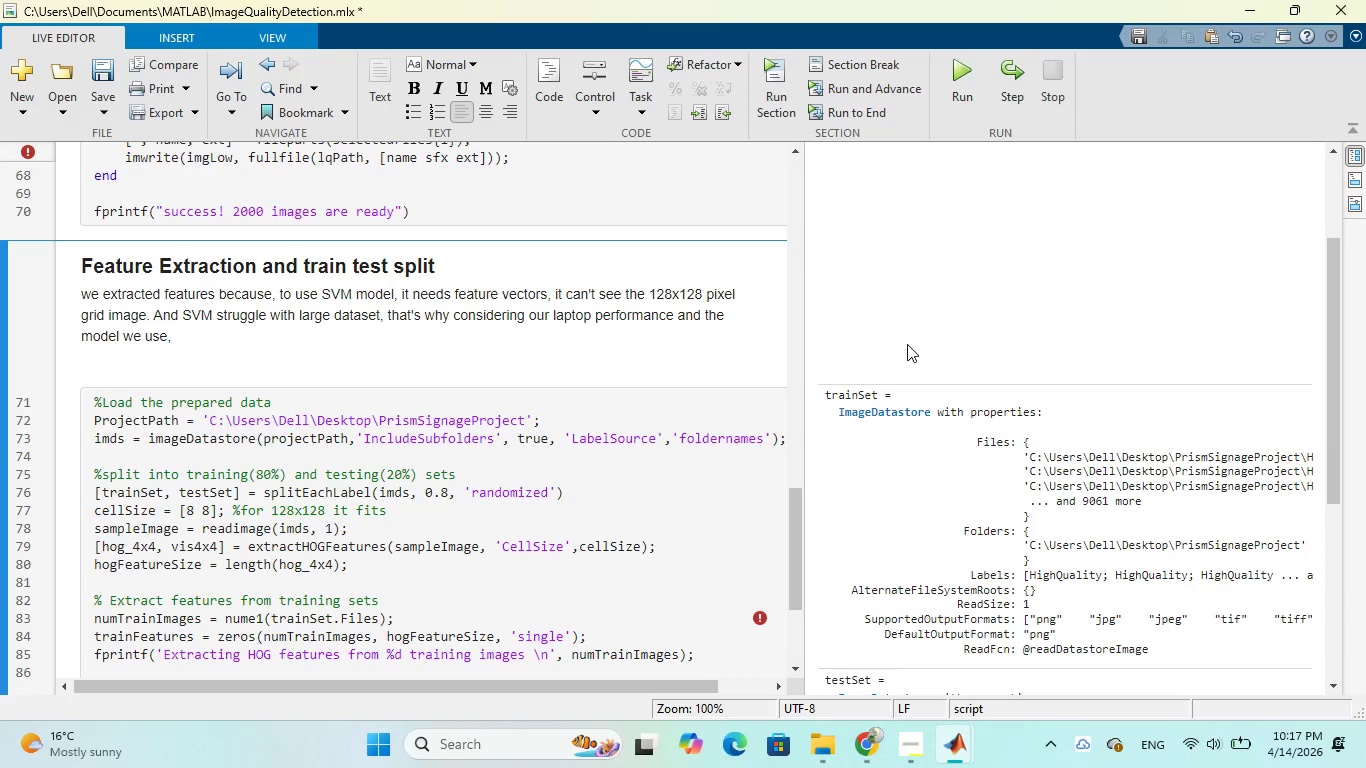 
scroll: coordinate [907, 342], scroll_direction: down, amount: 1.0
 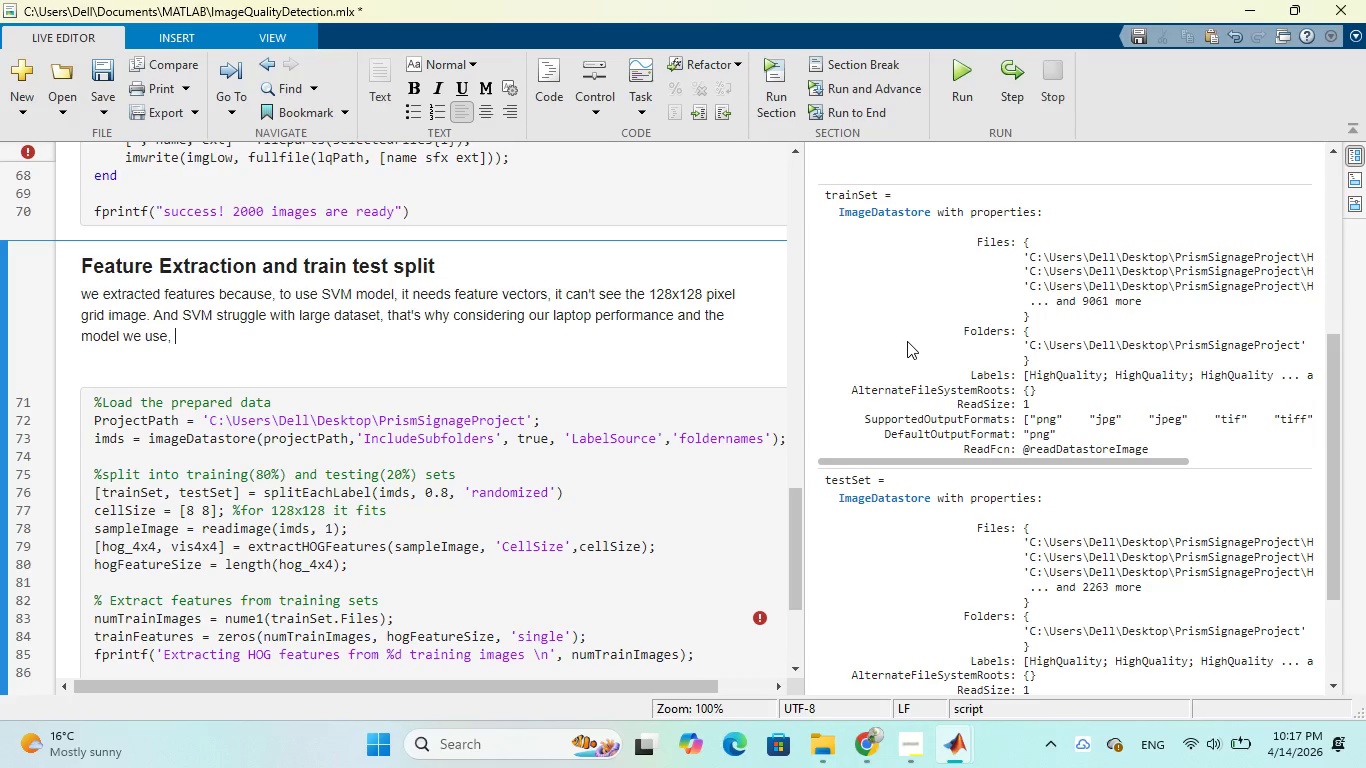 
wait(6.36)
 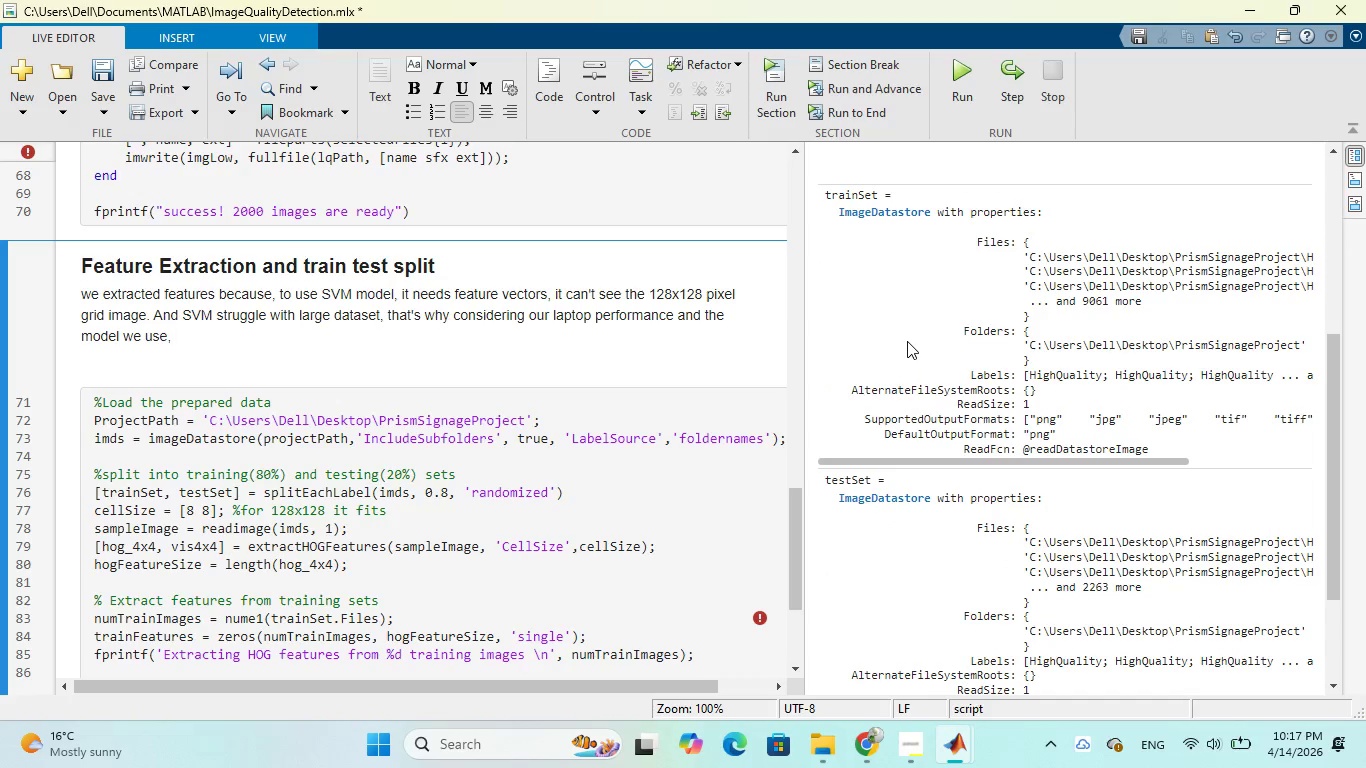 
scroll: coordinate [906, 340], scroll_direction: down, amount: 4.0
 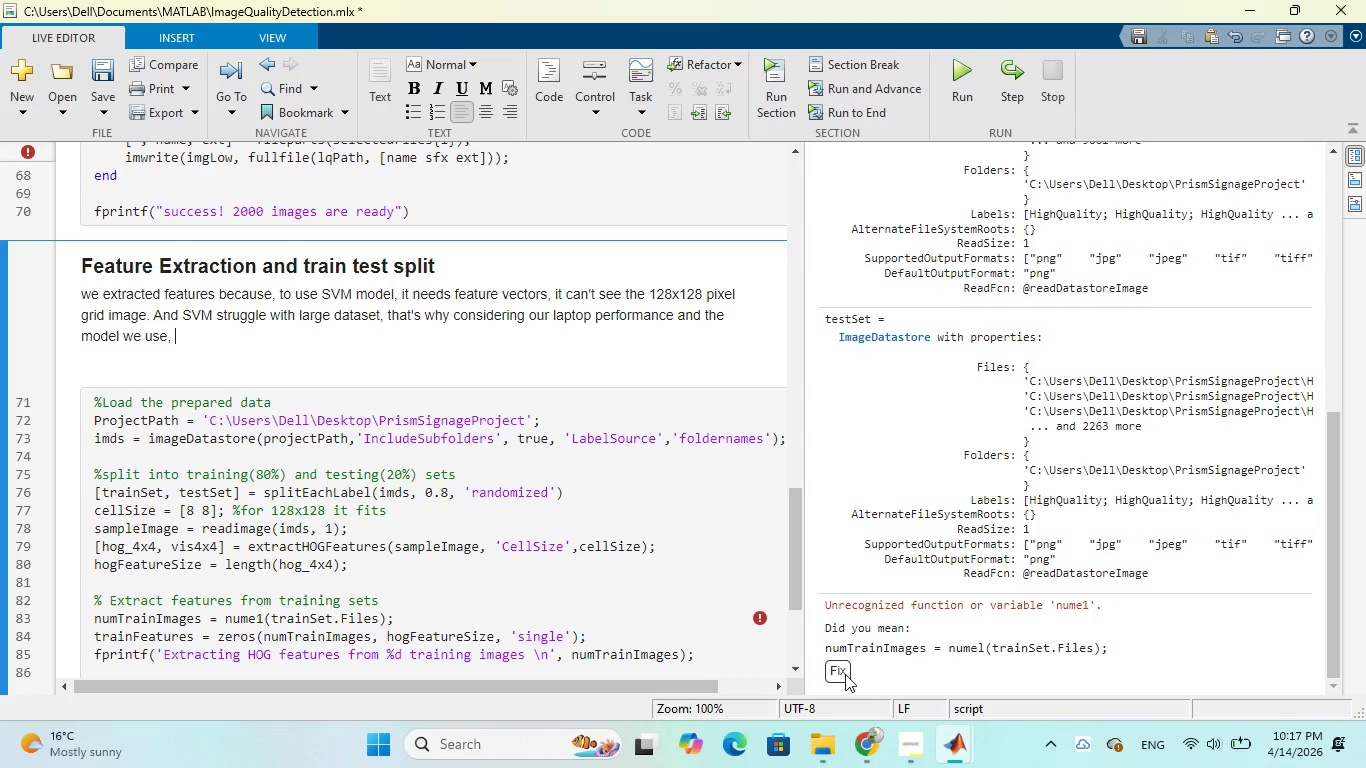 
left_click([839, 673])
 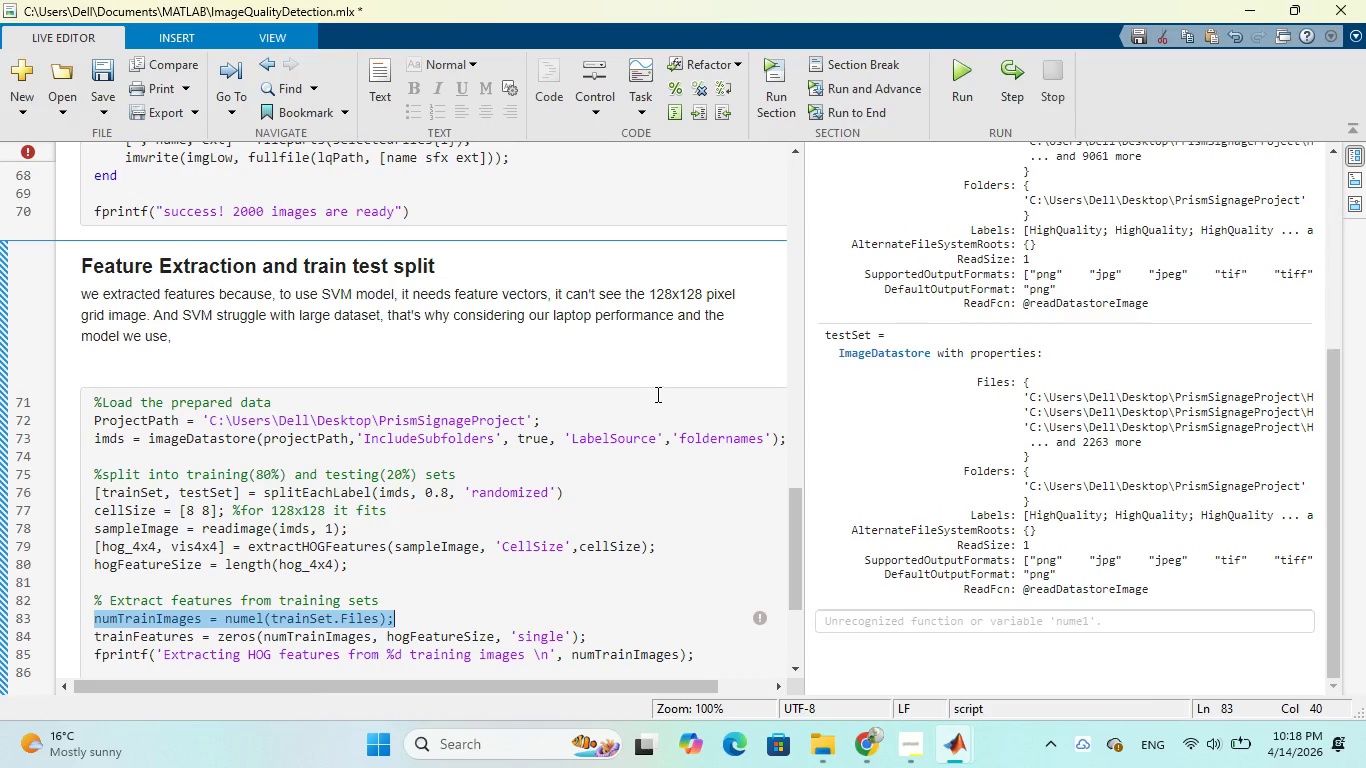 
wait(12.89)
 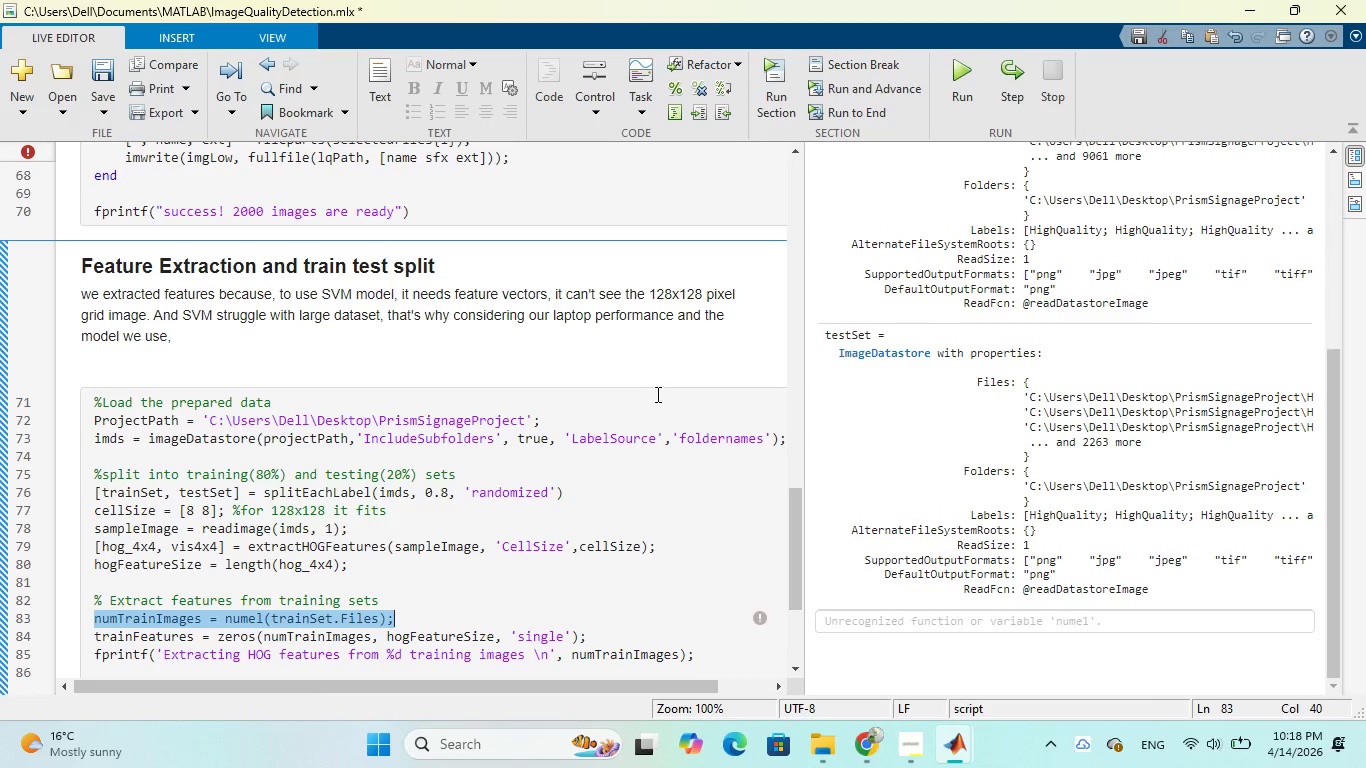 
scroll: coordinate [608, 395], scroll_direction: up, amount: 2.0
 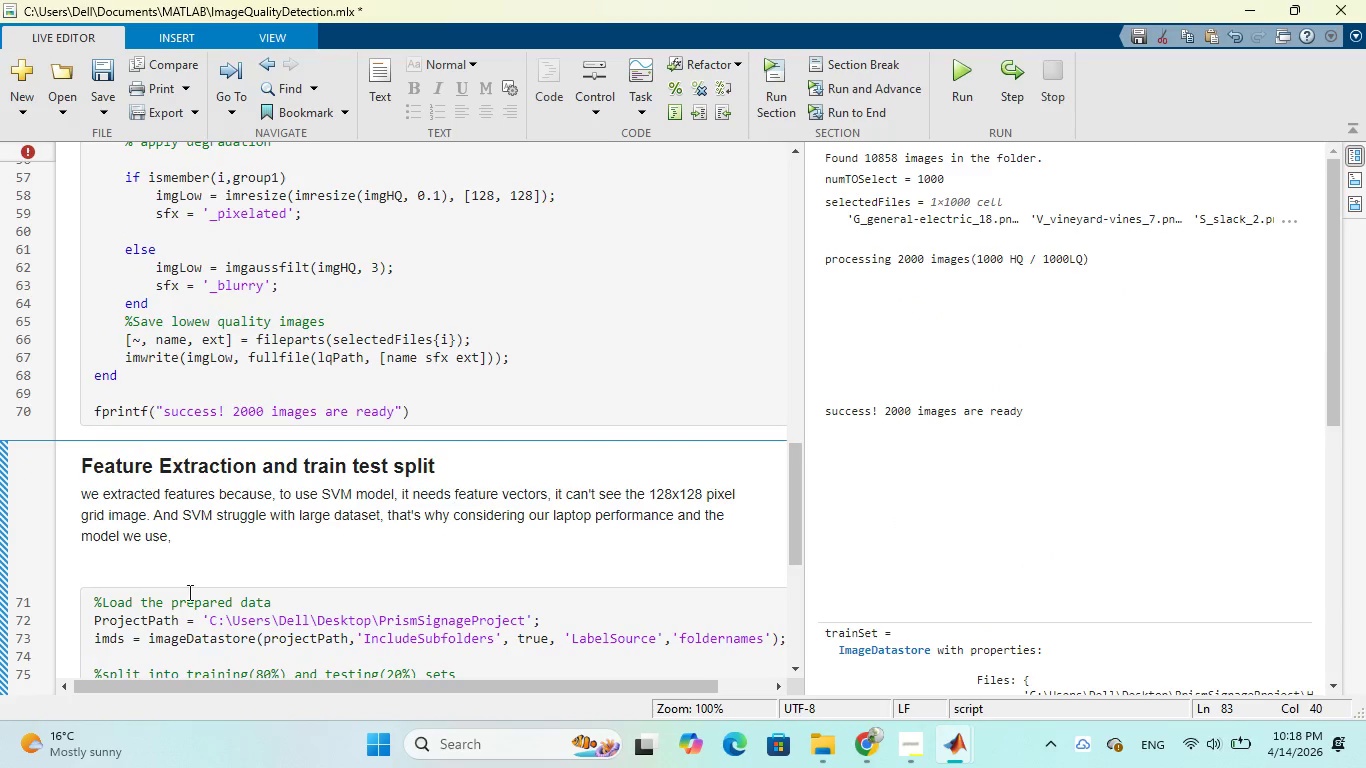 
left_click([180, 539])
 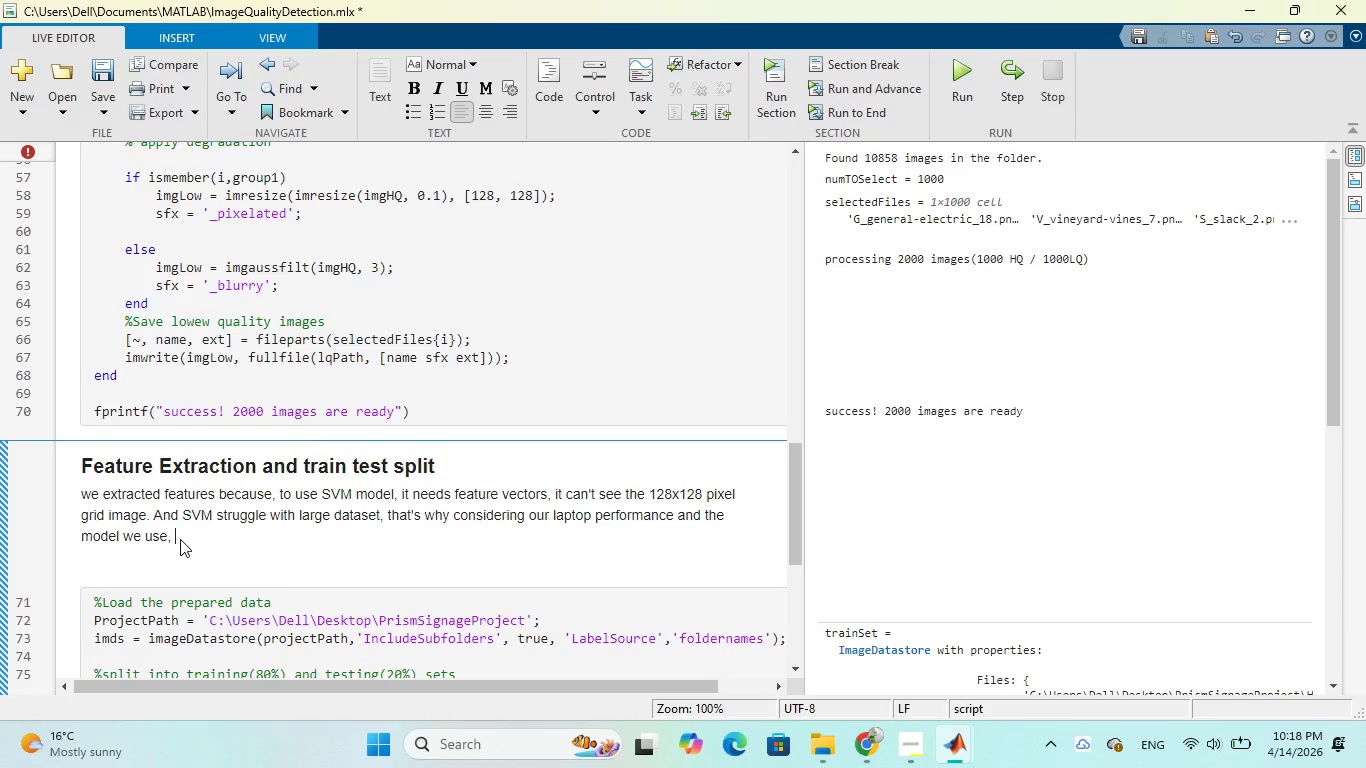 
wait(24.5)
 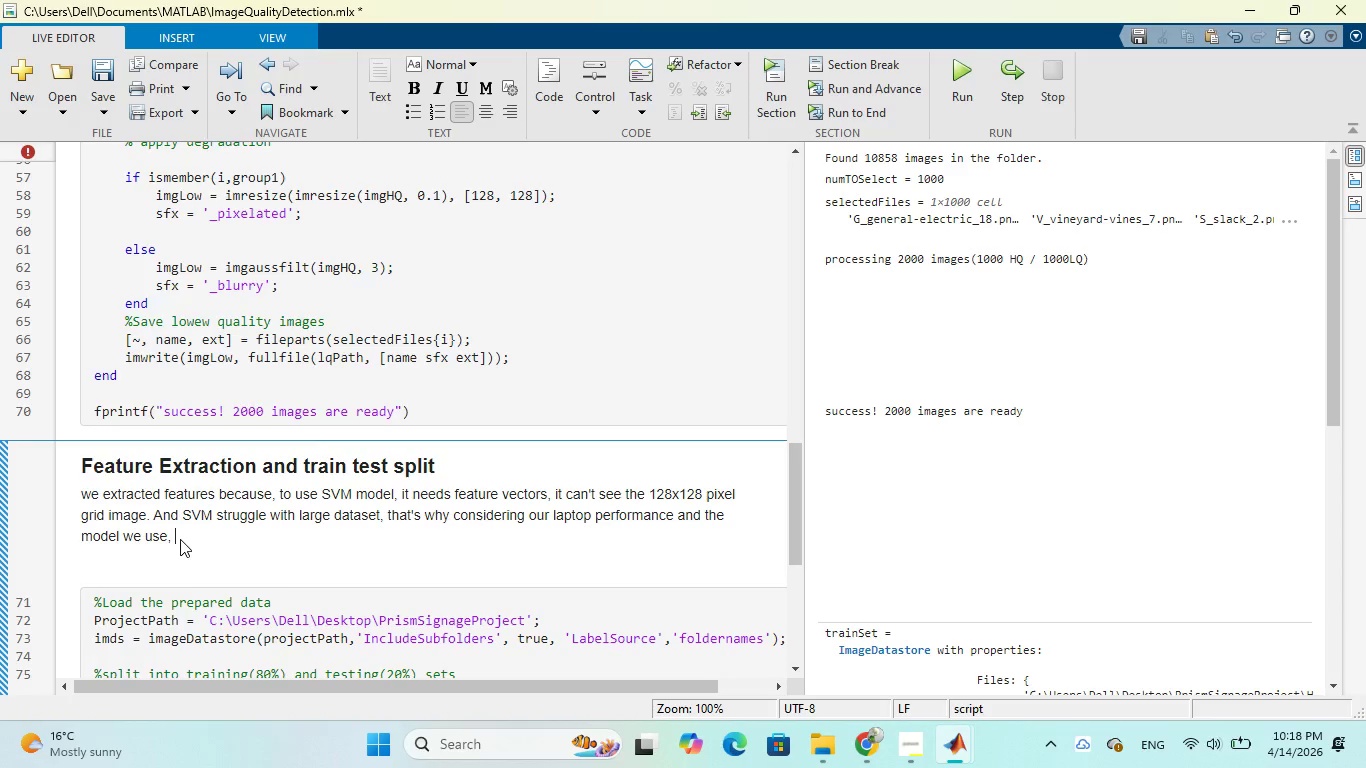 
type(and to )
 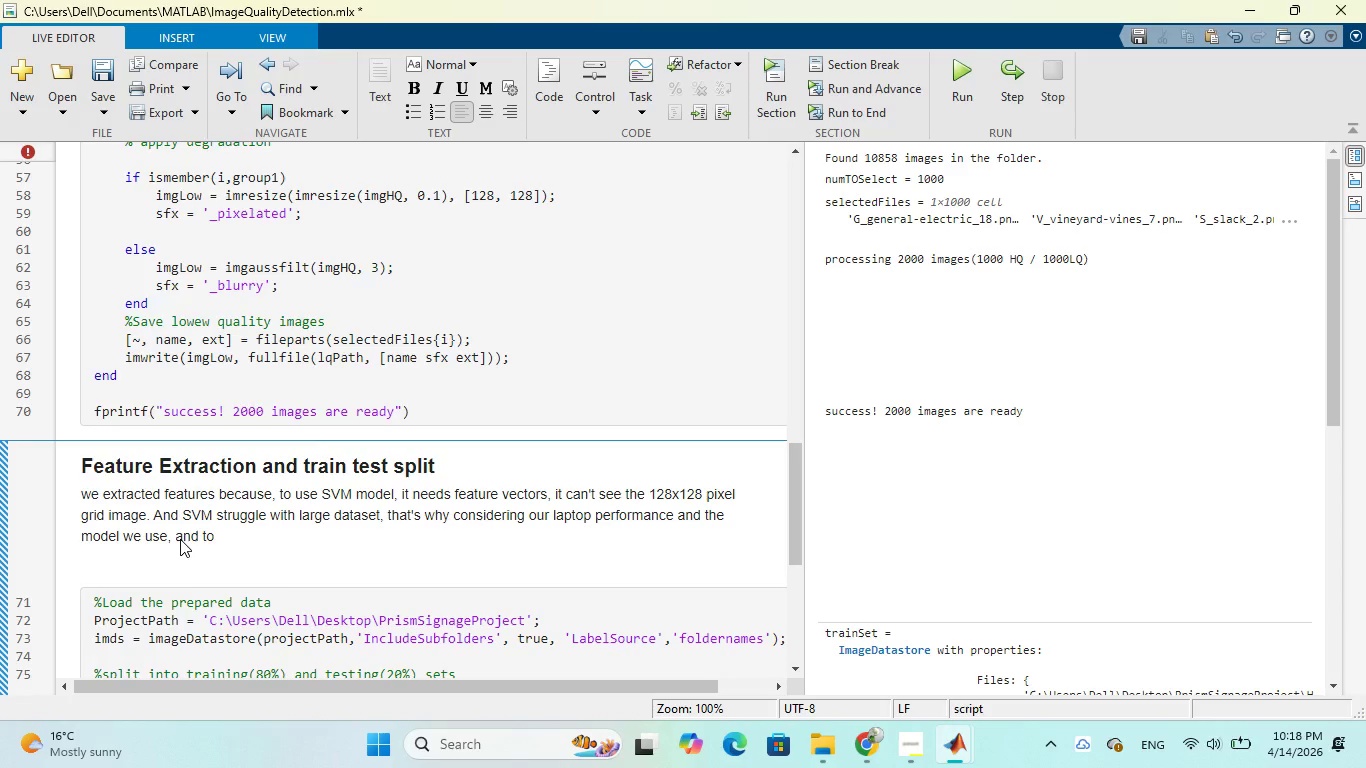 
wait(10.78)
 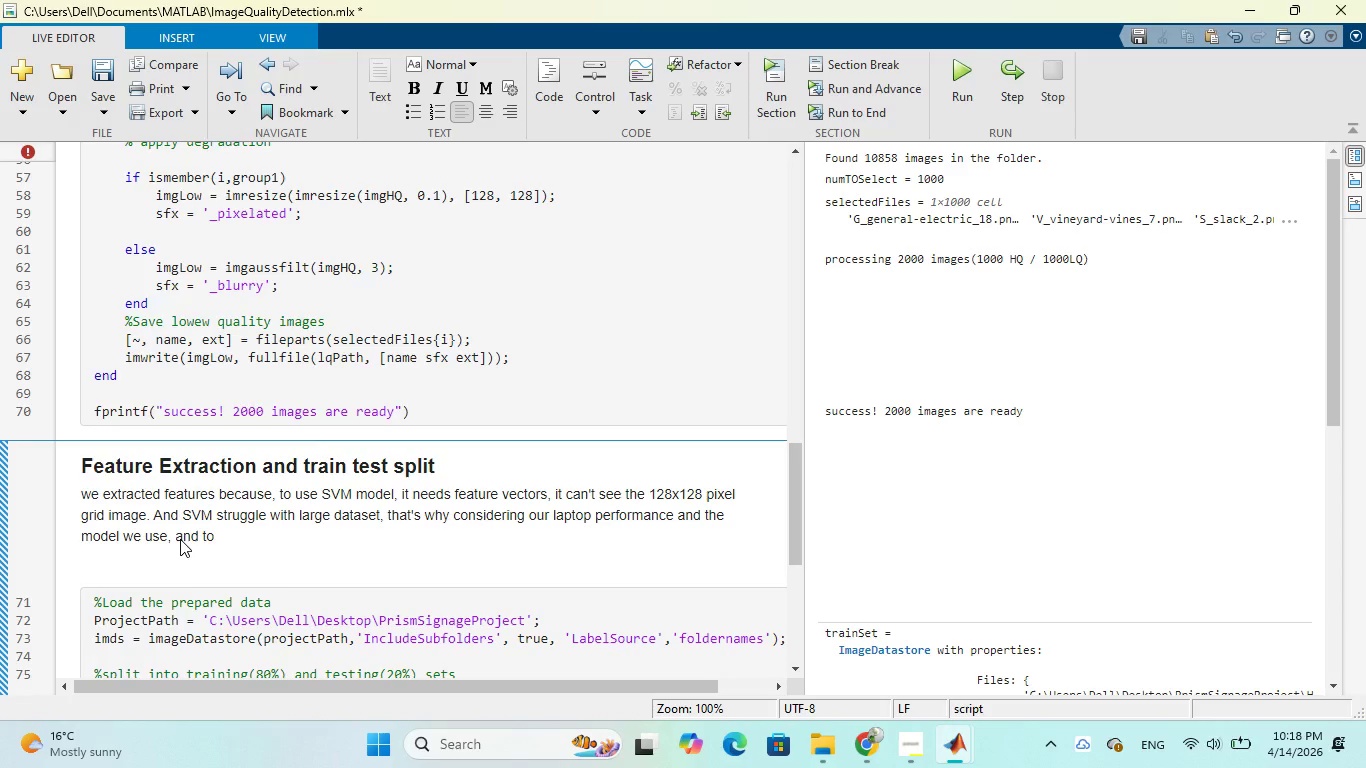 
type(run with low )
 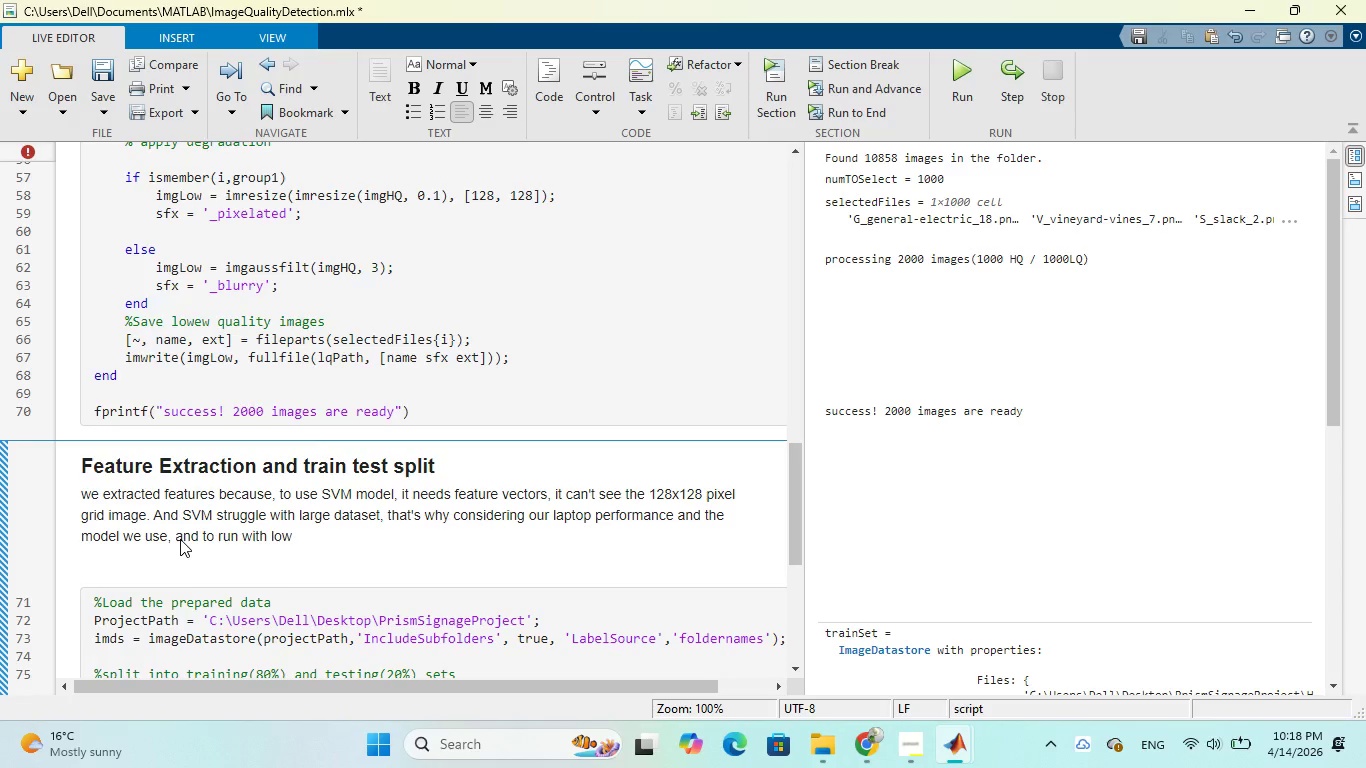 
type(trining time)
 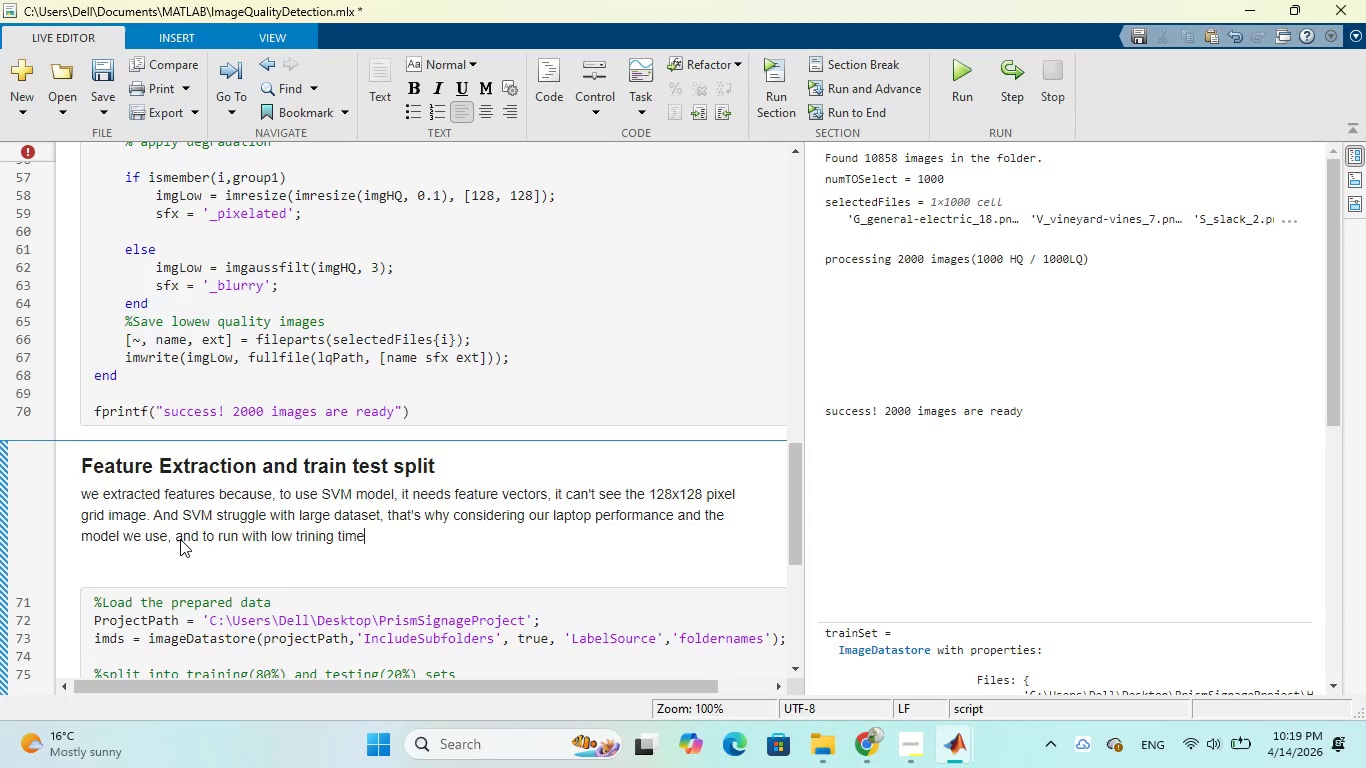 
wait(7.09)
 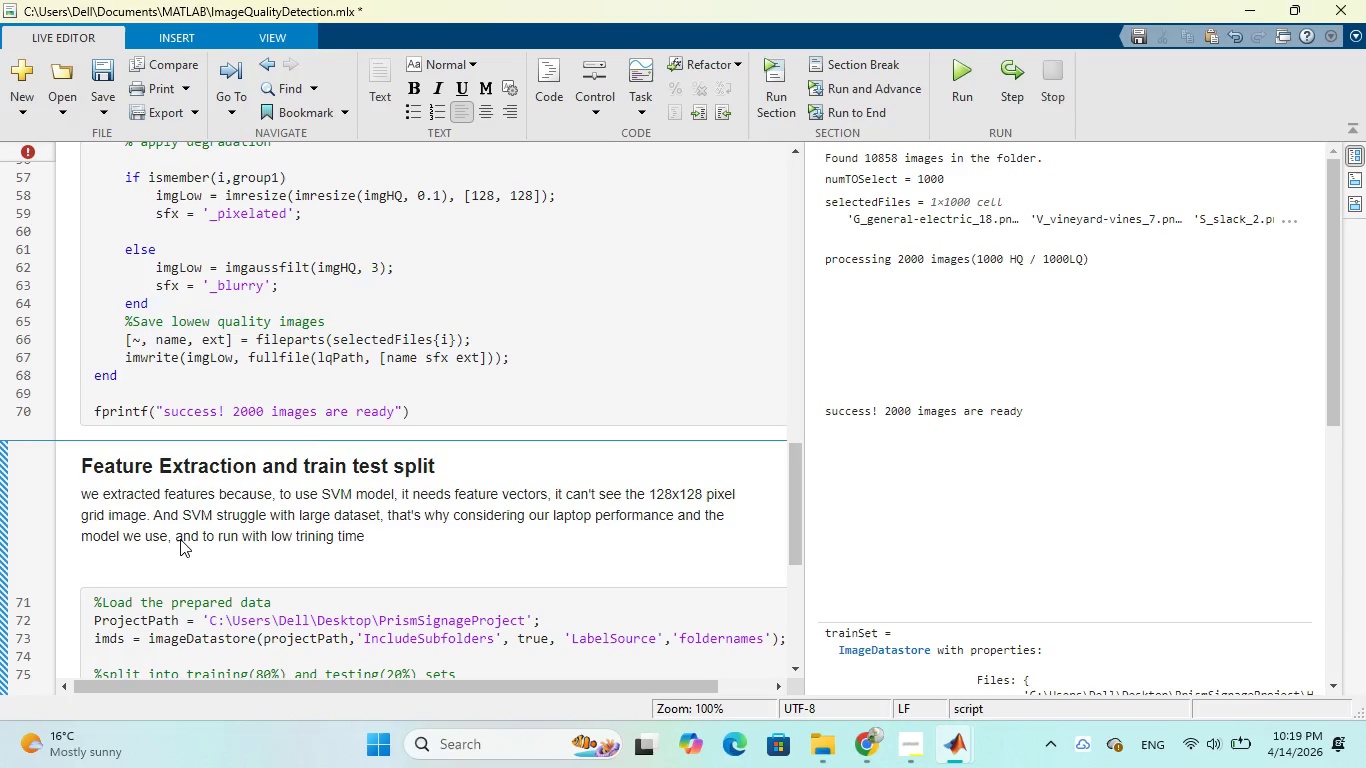 
type( and not to become out of memory, preparing the datast )
 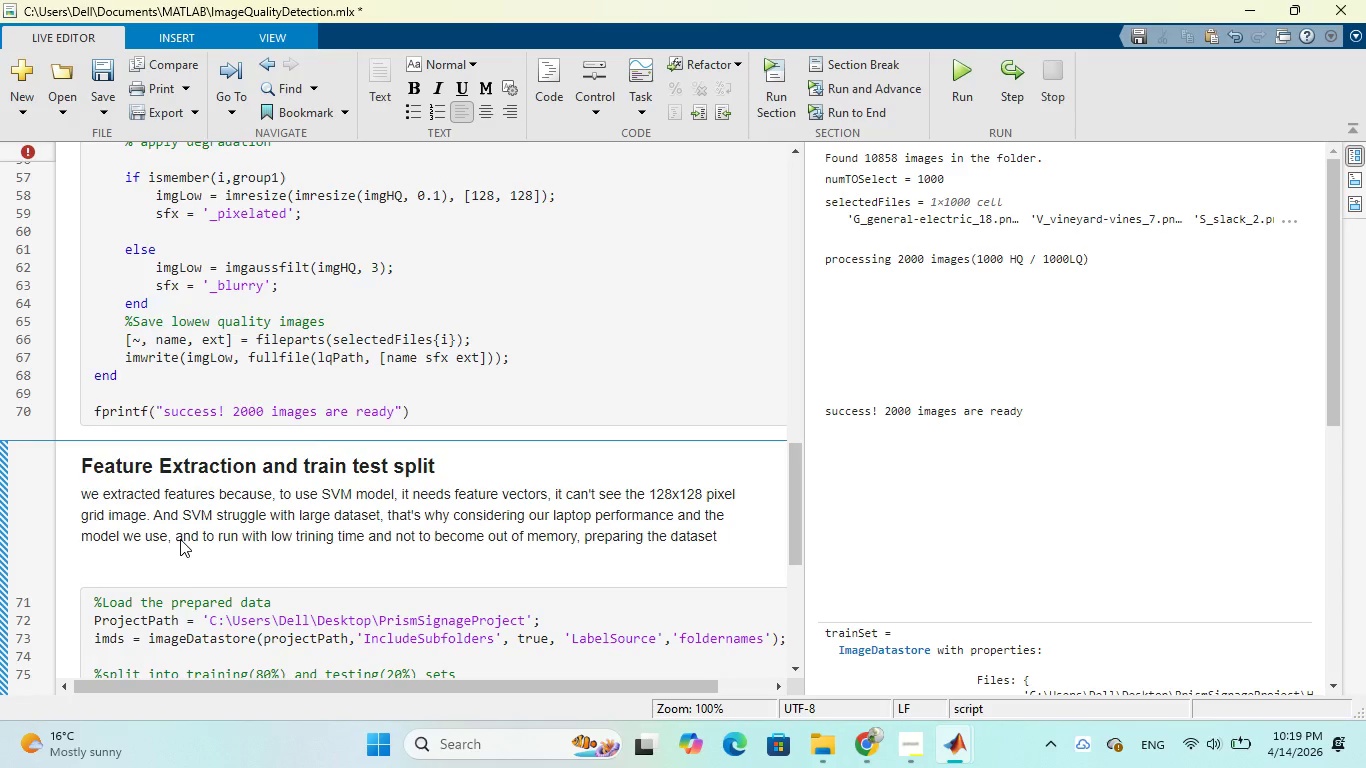 
wait(6.05)
 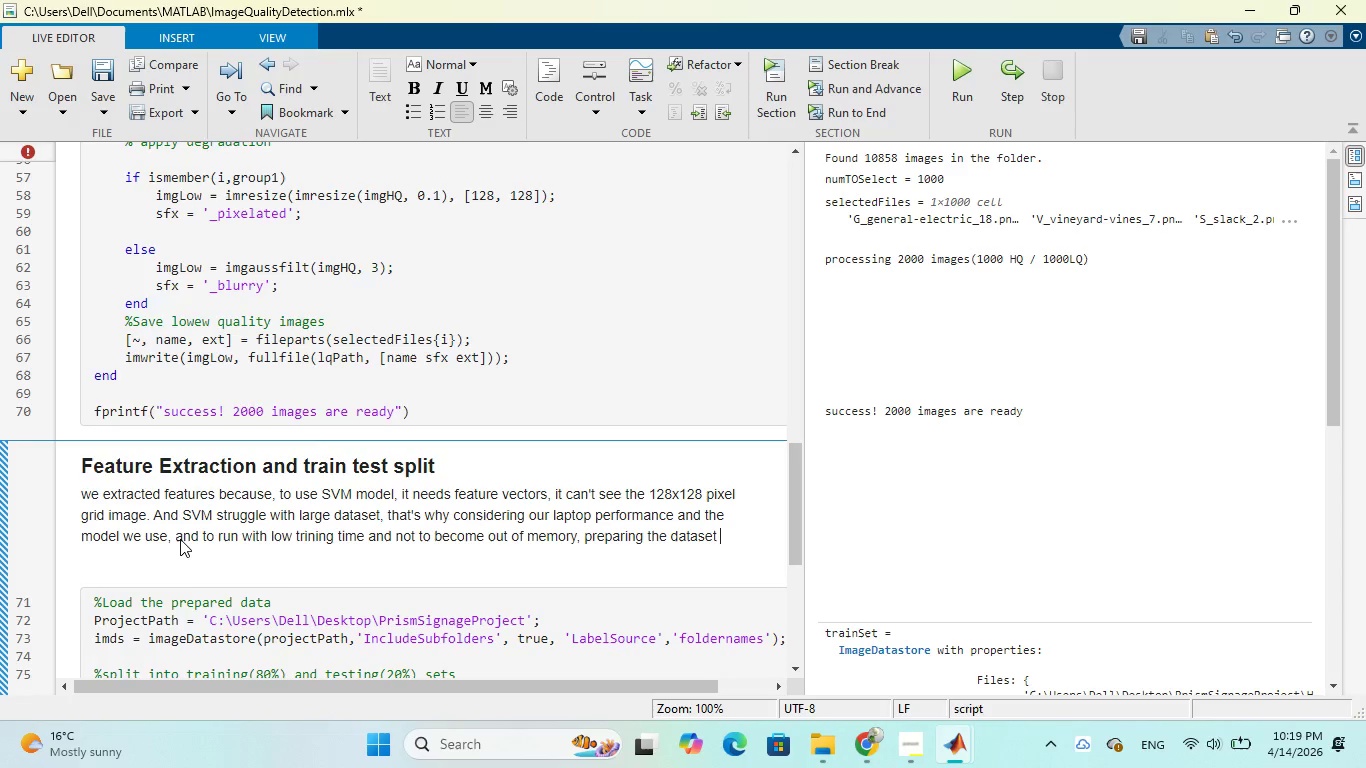 
type(is important)
 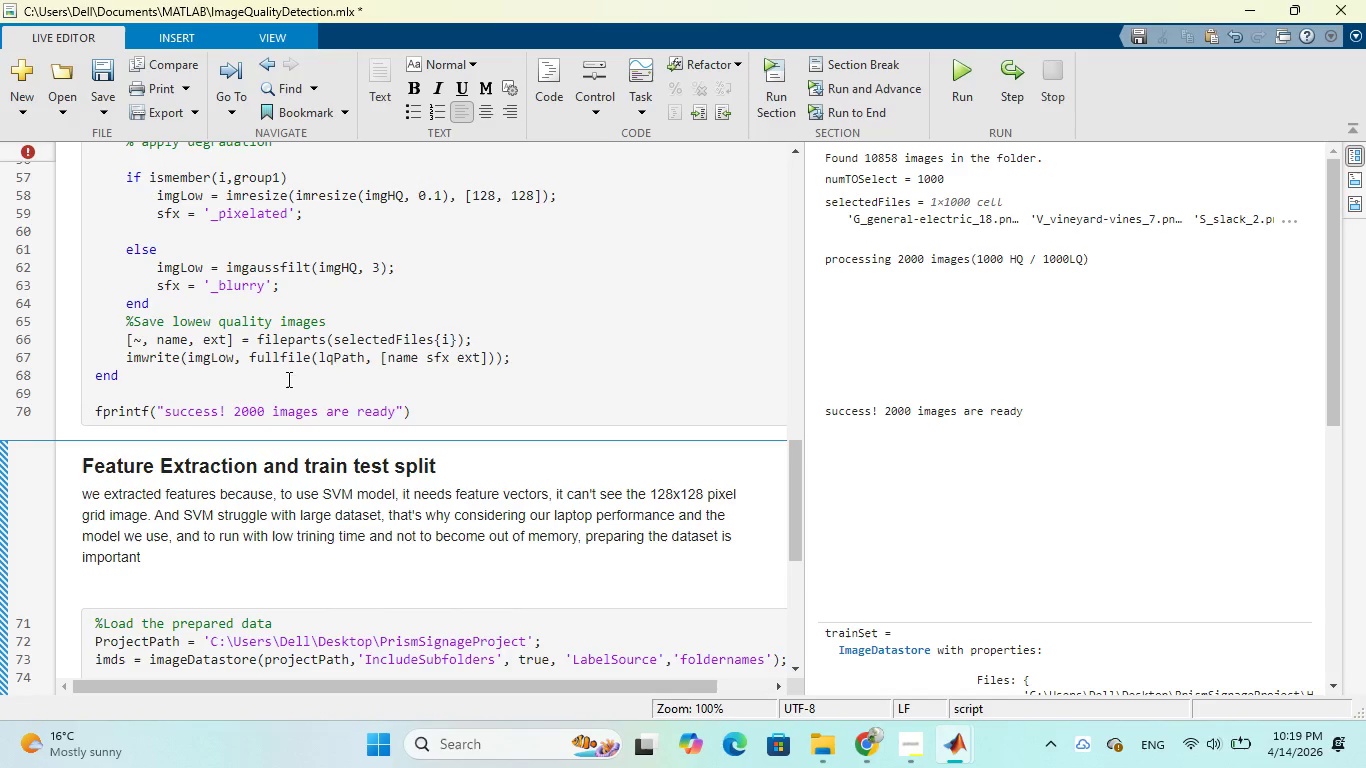 
scroll: coordinate [622, 560], scroll_direction: down, amount: 18.0
 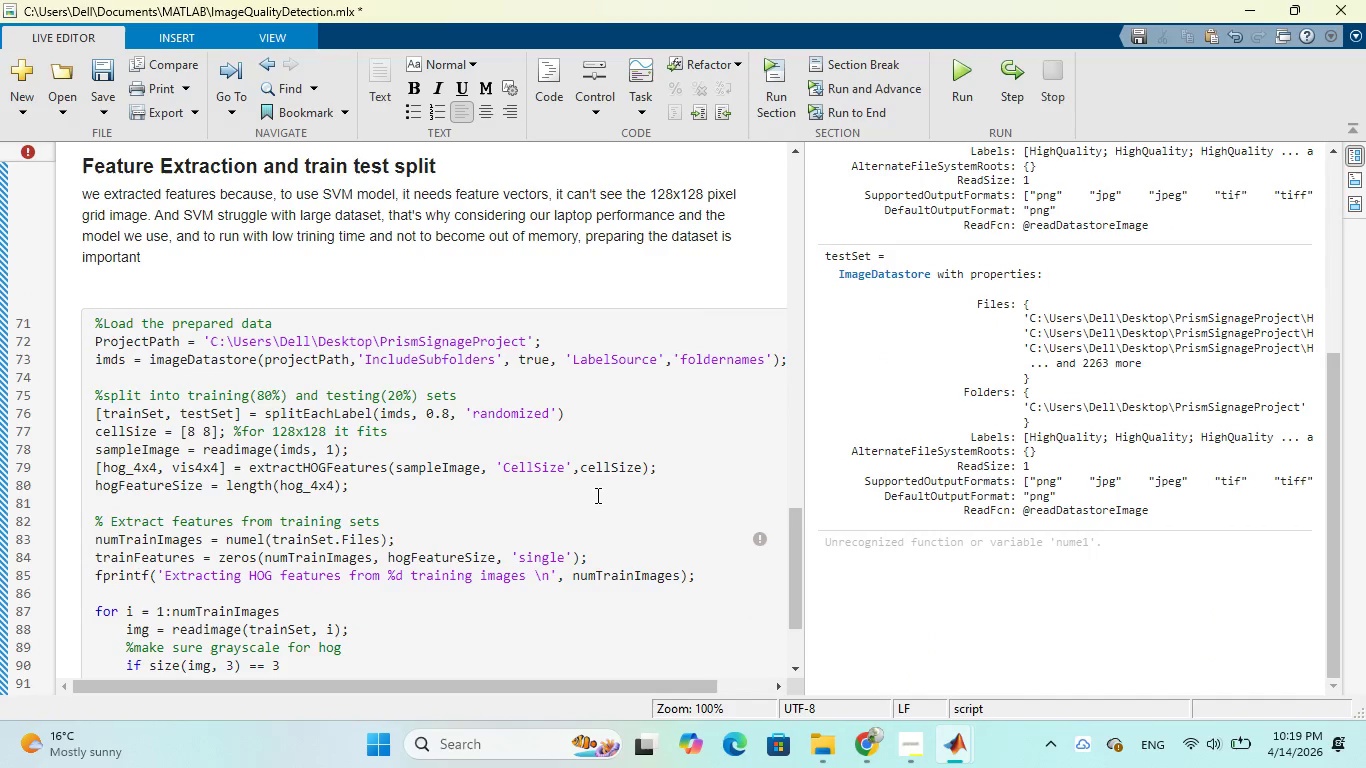 
left_click([596, 494])
 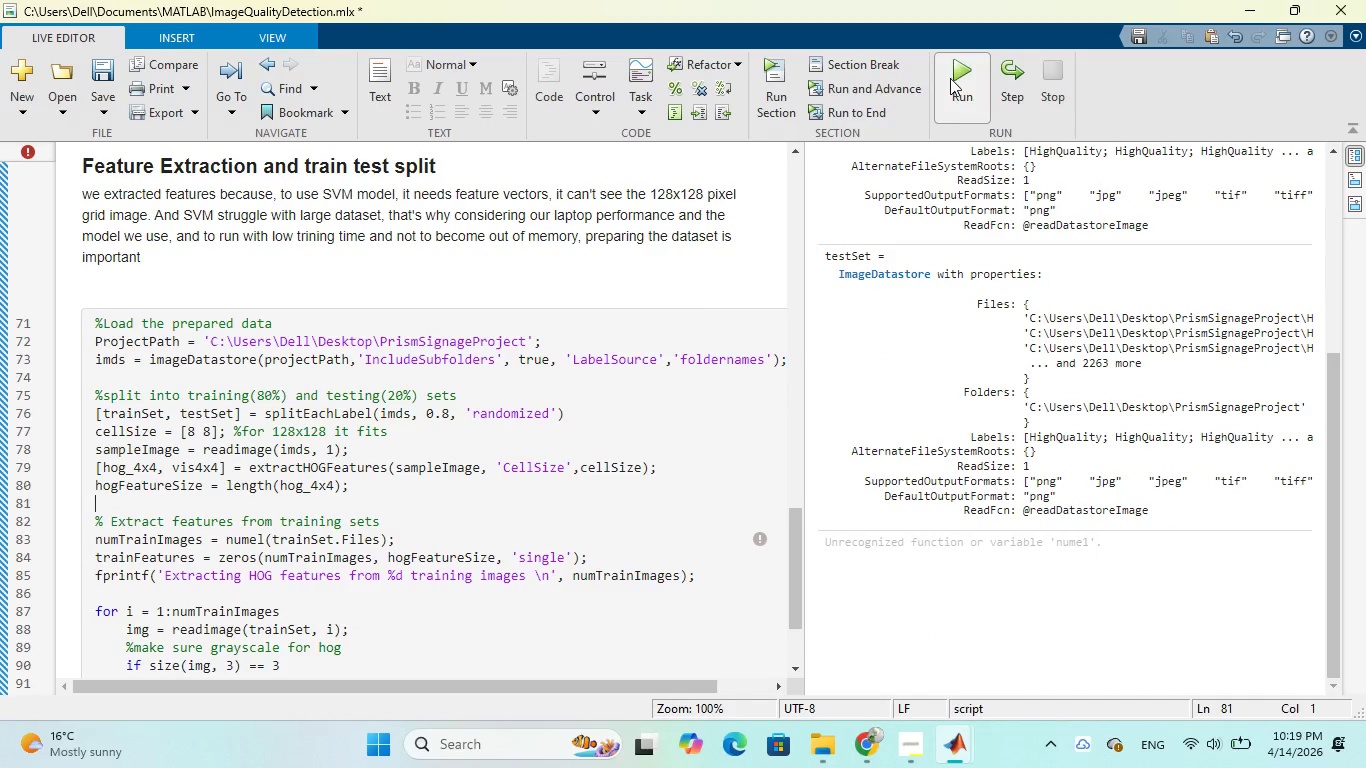 
left_click([950, 78])
 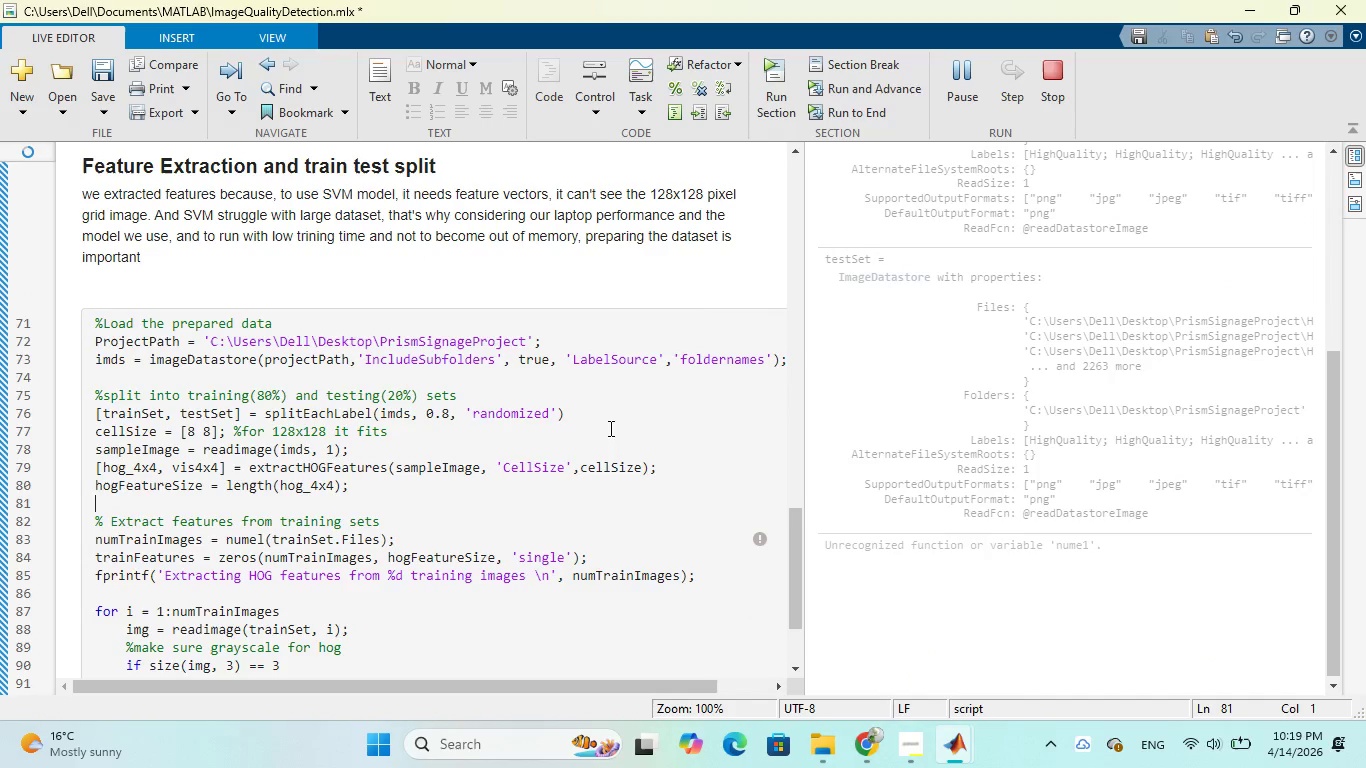 
scroll: coordinate [529, 444], scroll_direction: down, amount: 6.0
 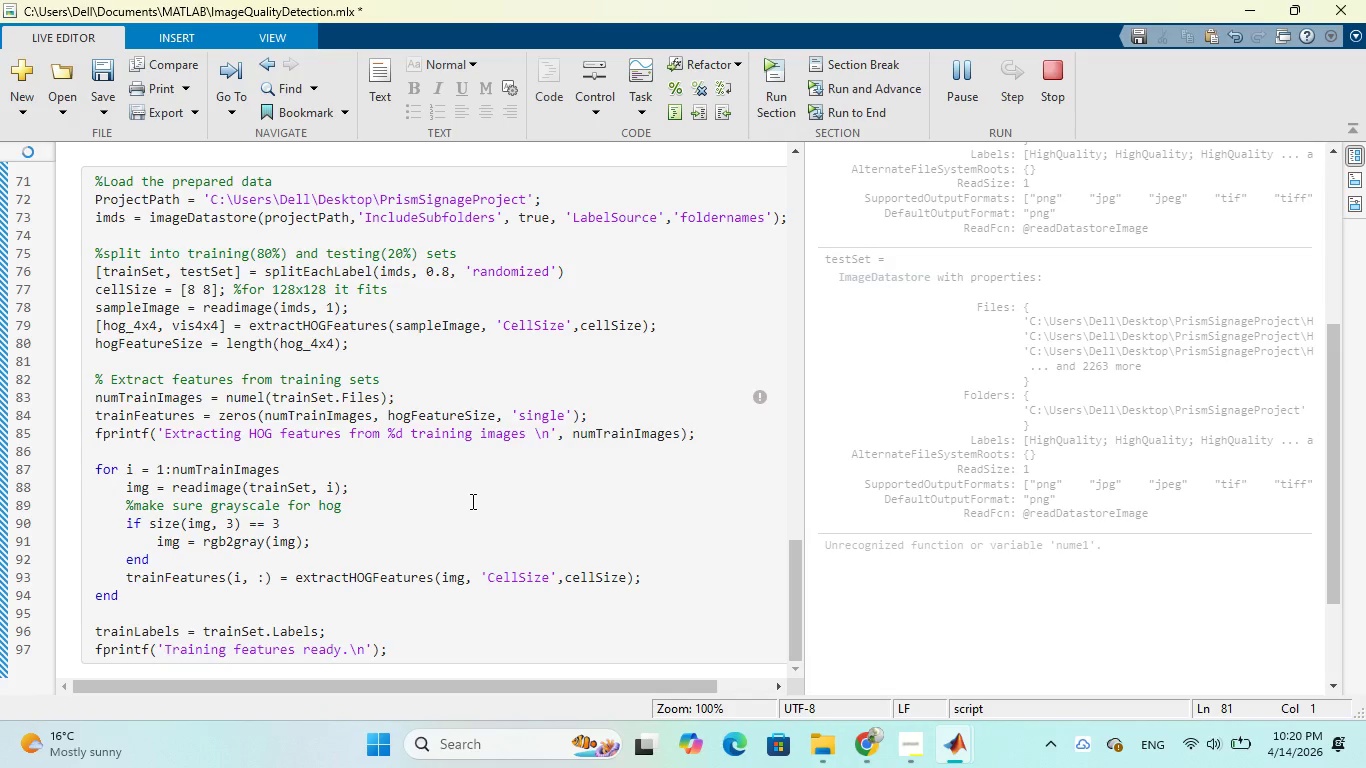 
wait(29.25)
 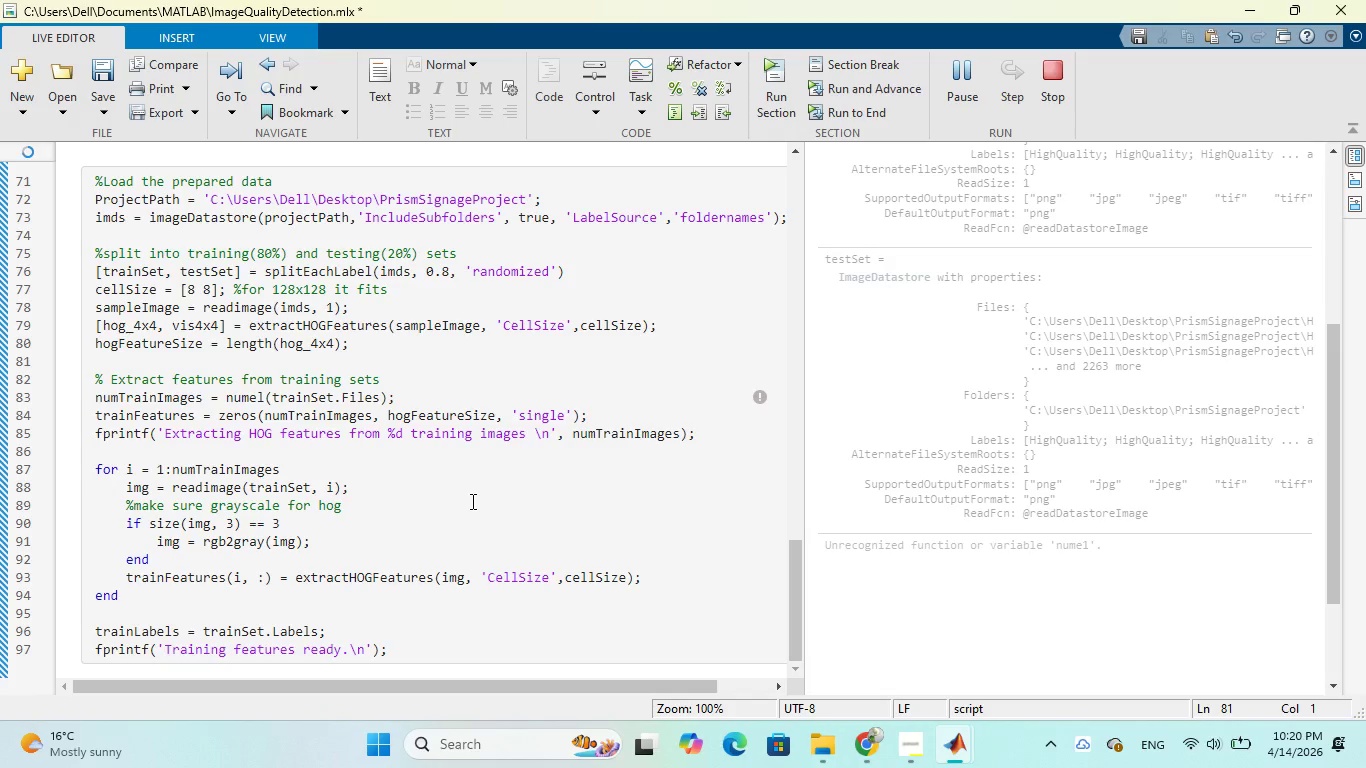 
left_click([267, 397])
 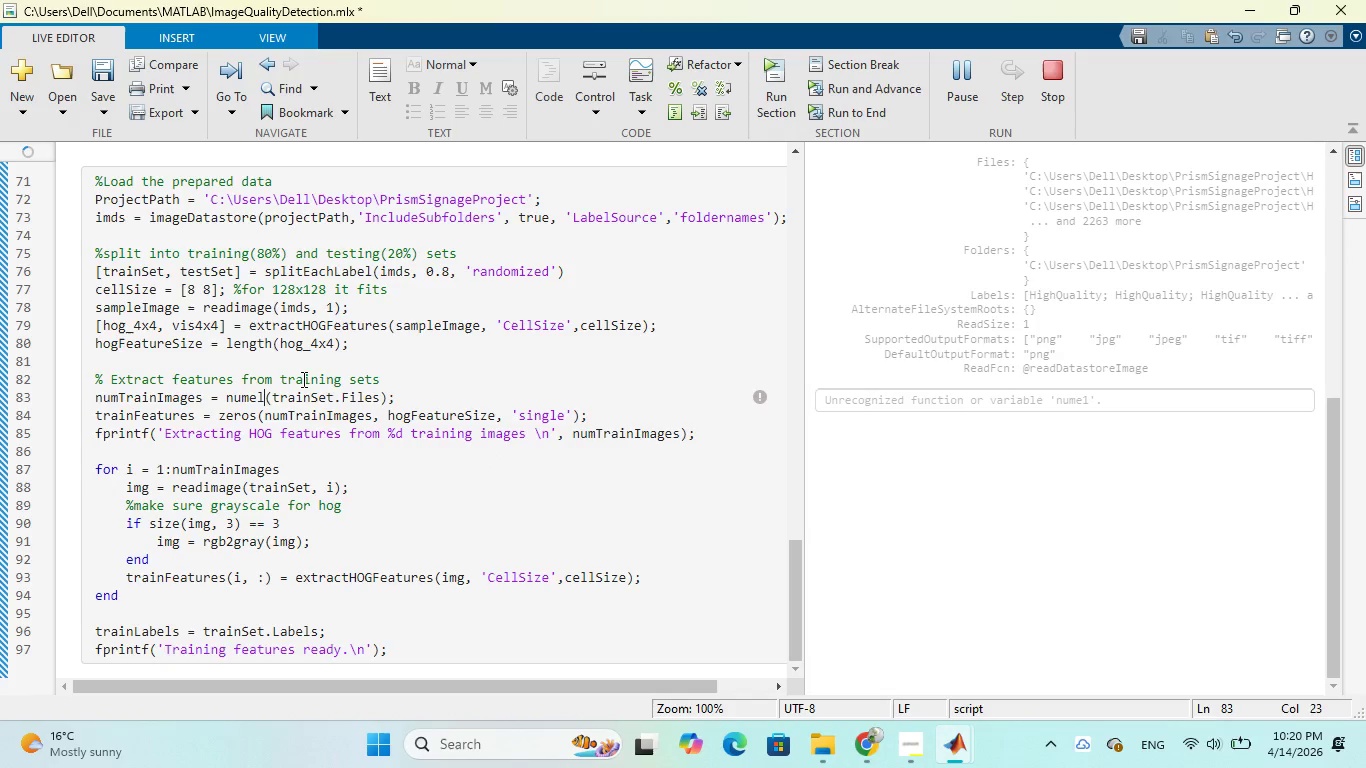 
key(Backspace)
 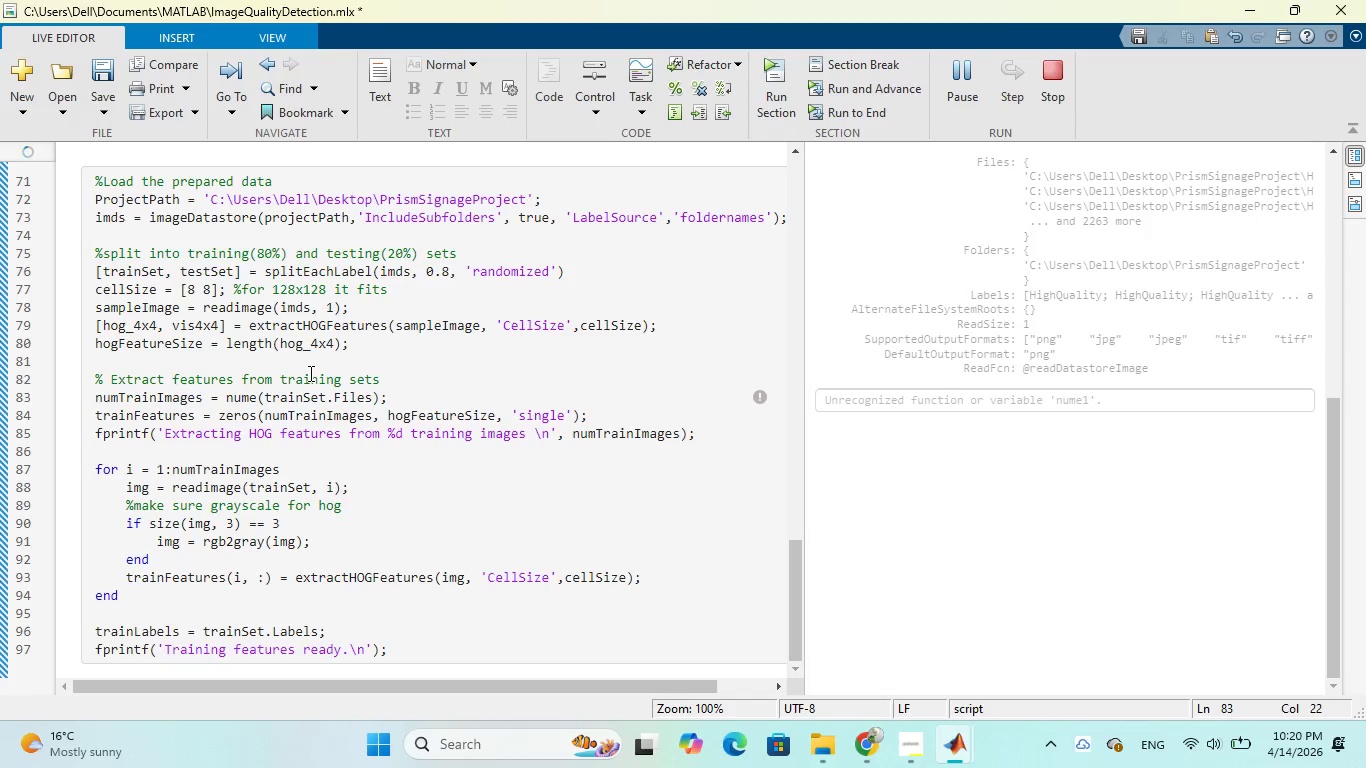 
wait(5.78)
 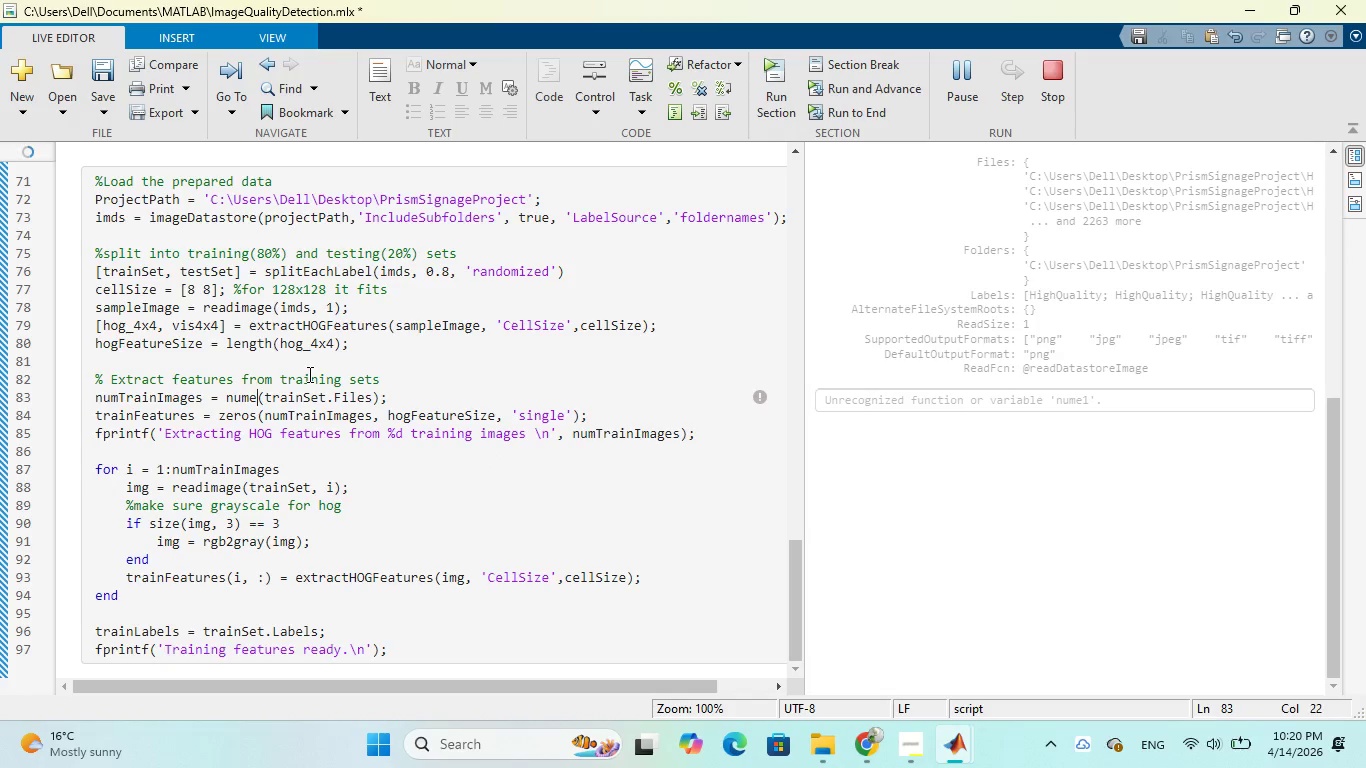 
key(L)
 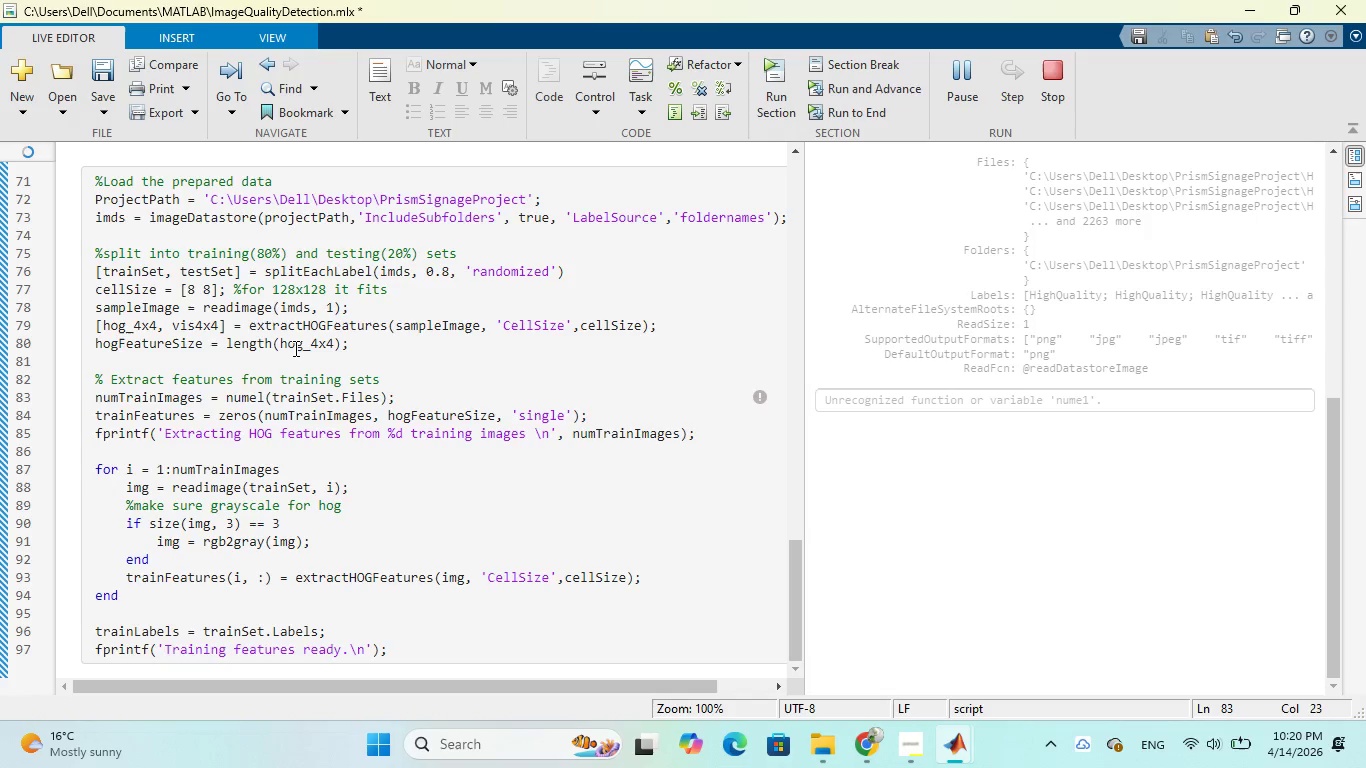 
wait(7.7)
 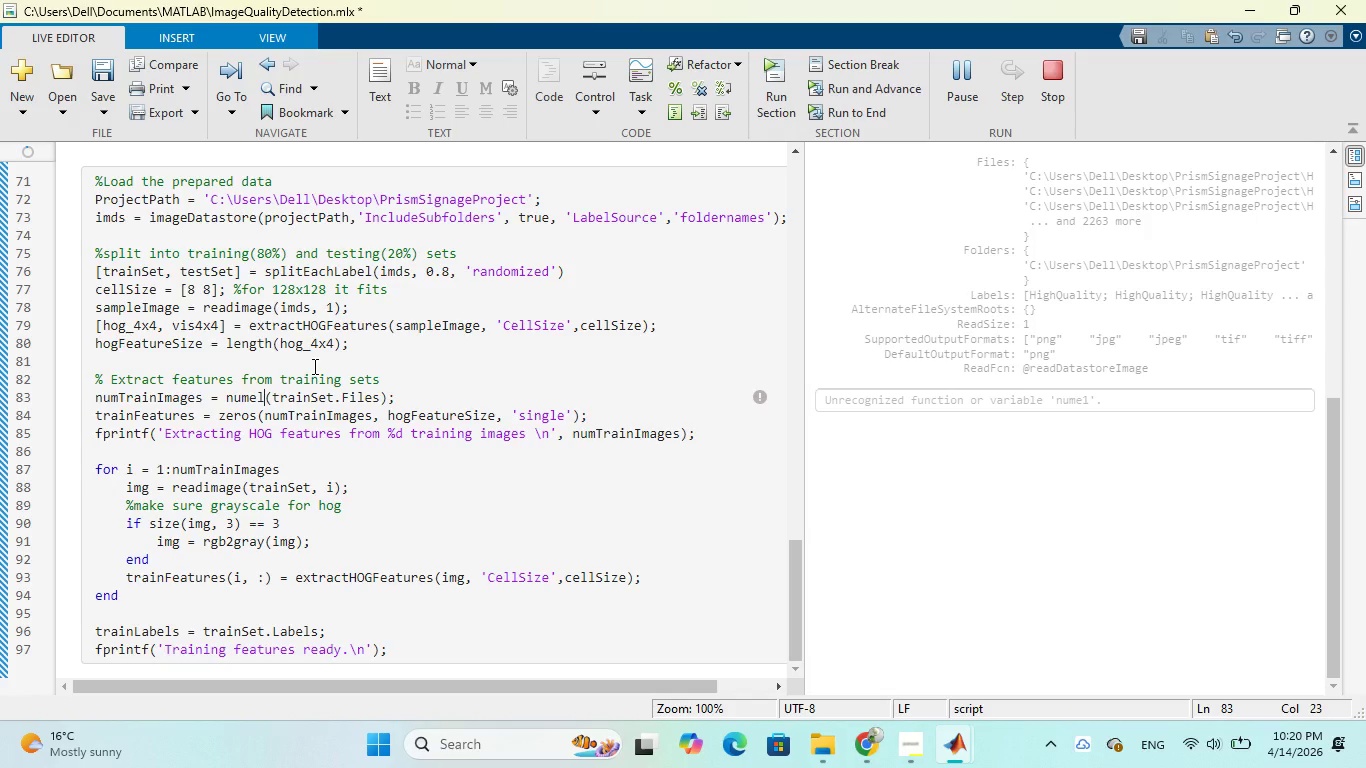 
scroll: coordinate [487, 257], scroll_direction: down, amount: 4.0
 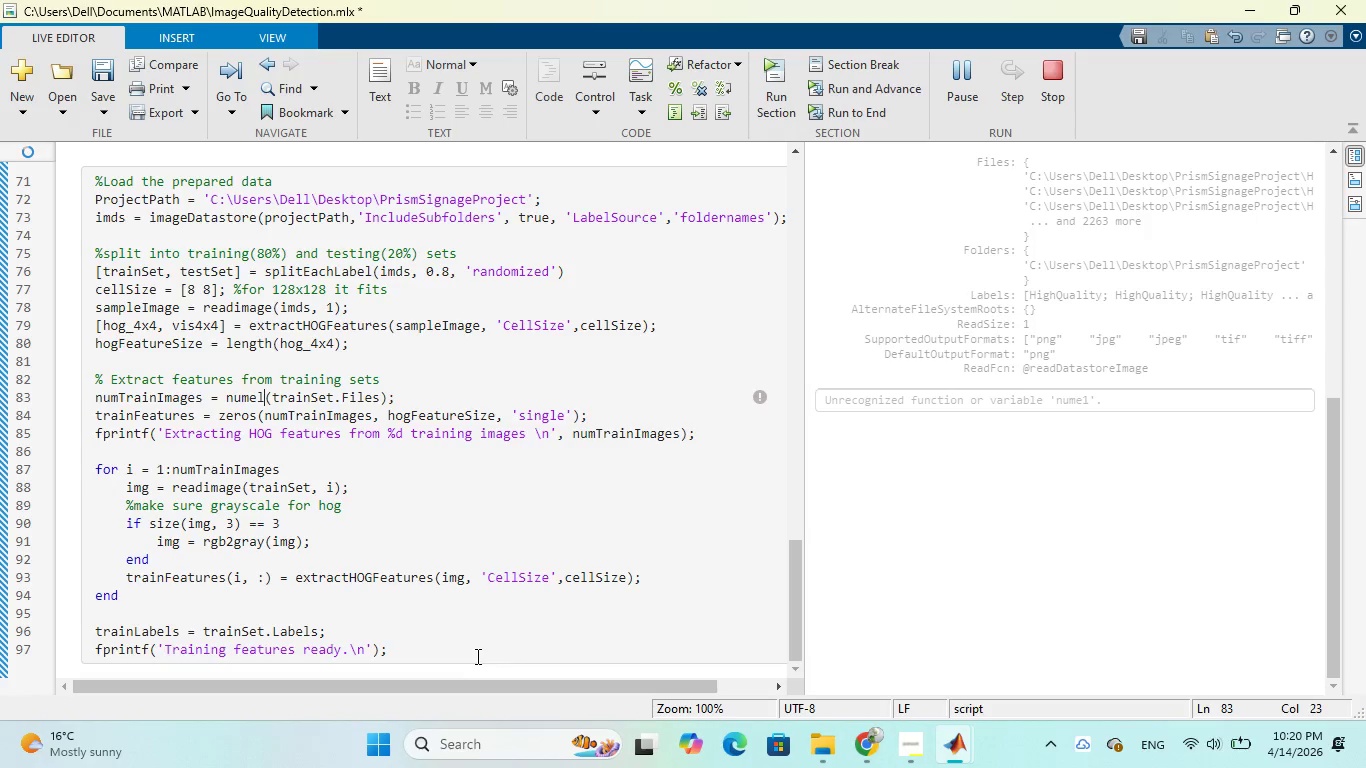 
left_click([435, 654])
 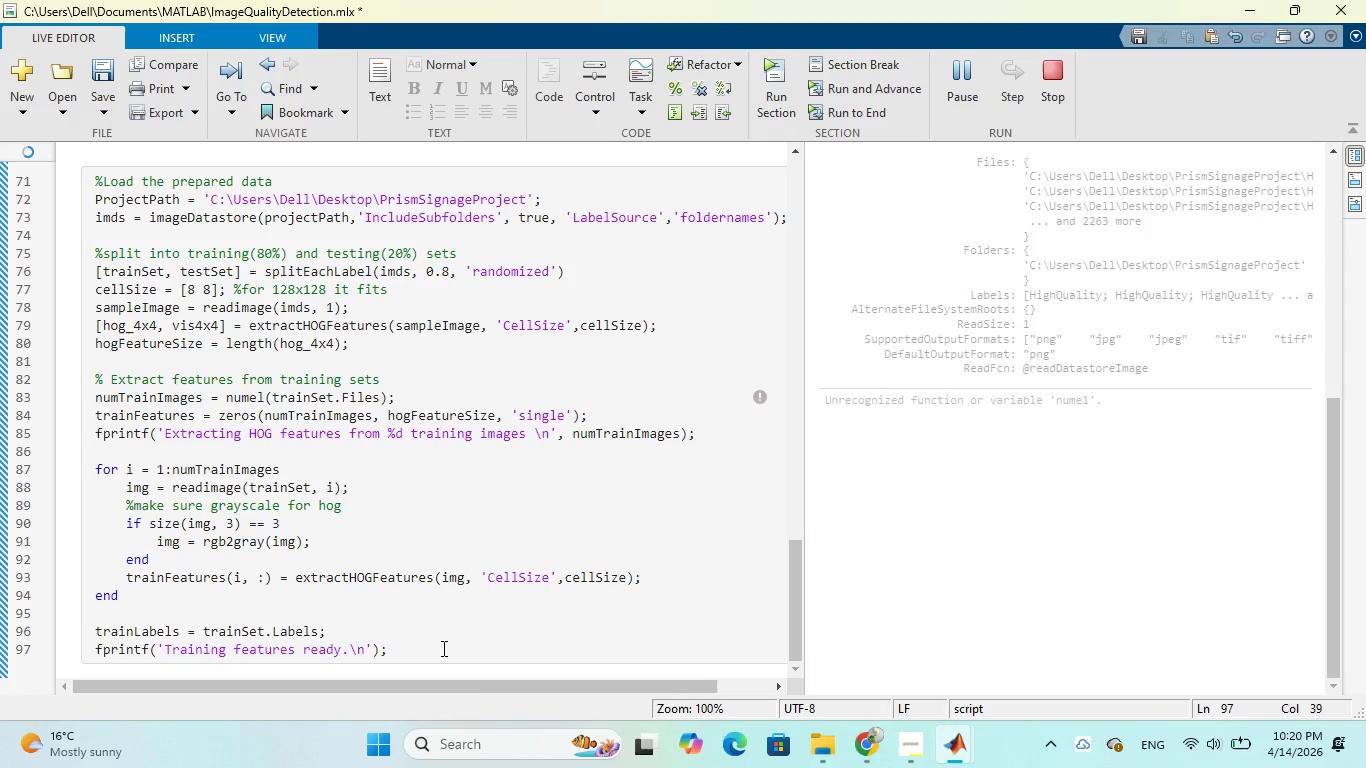 
key(Enter)
 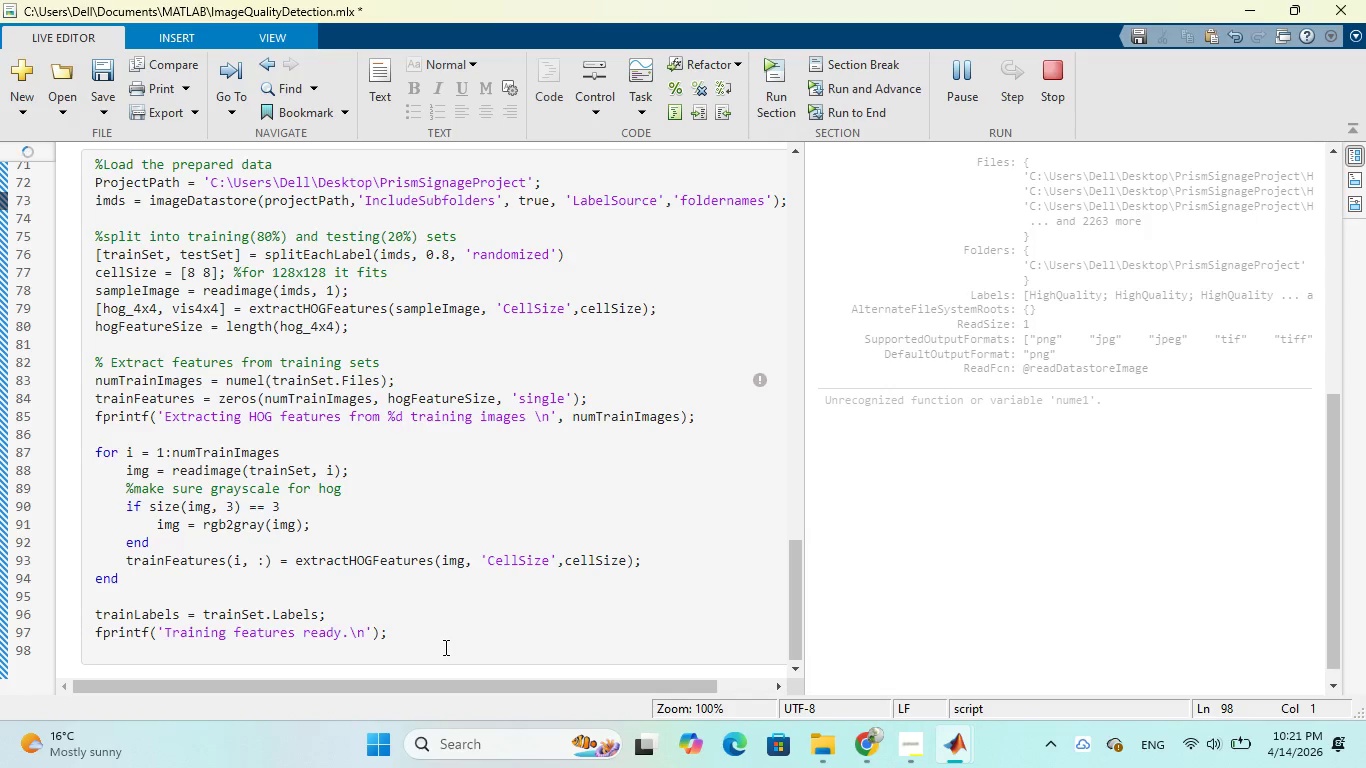 
wait(35.42)
 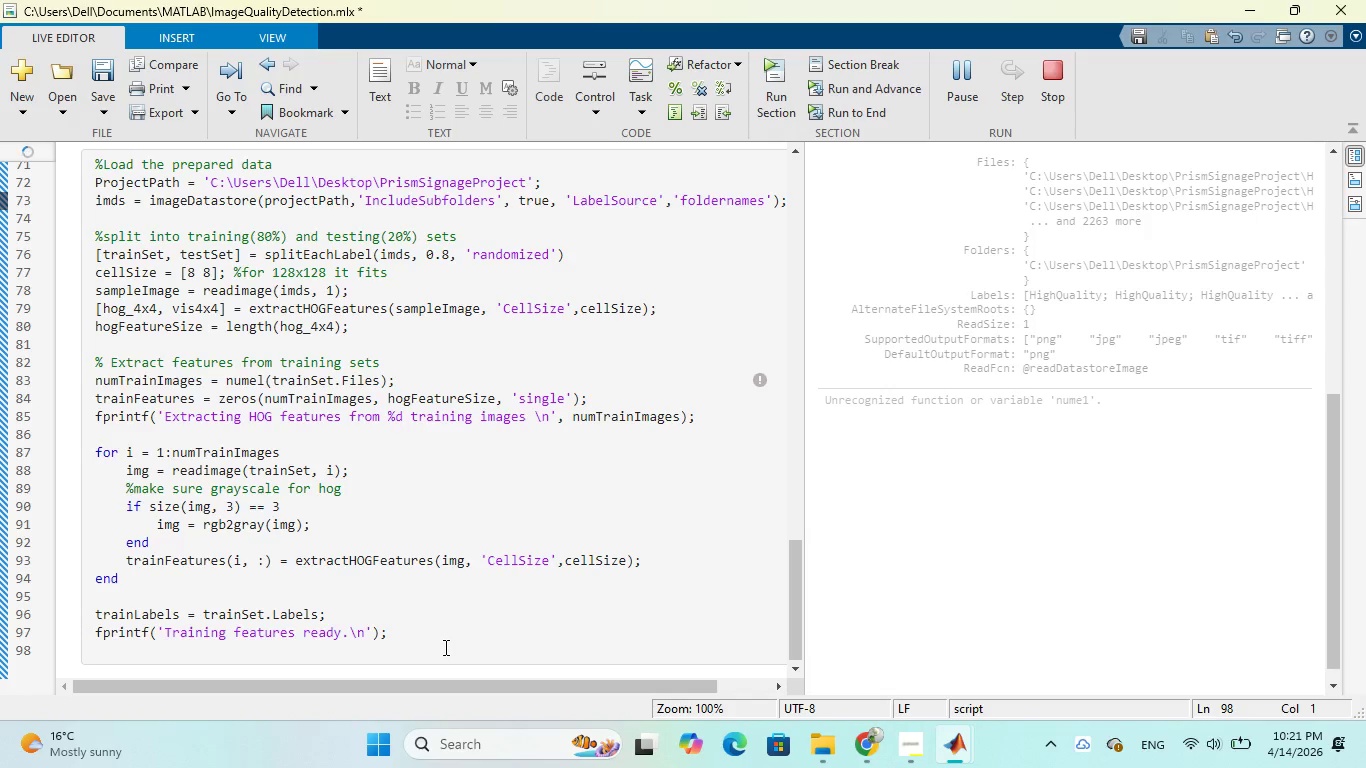 
scroll: coordinate [907, 503], scroll_direction: down, amount: 3.0
 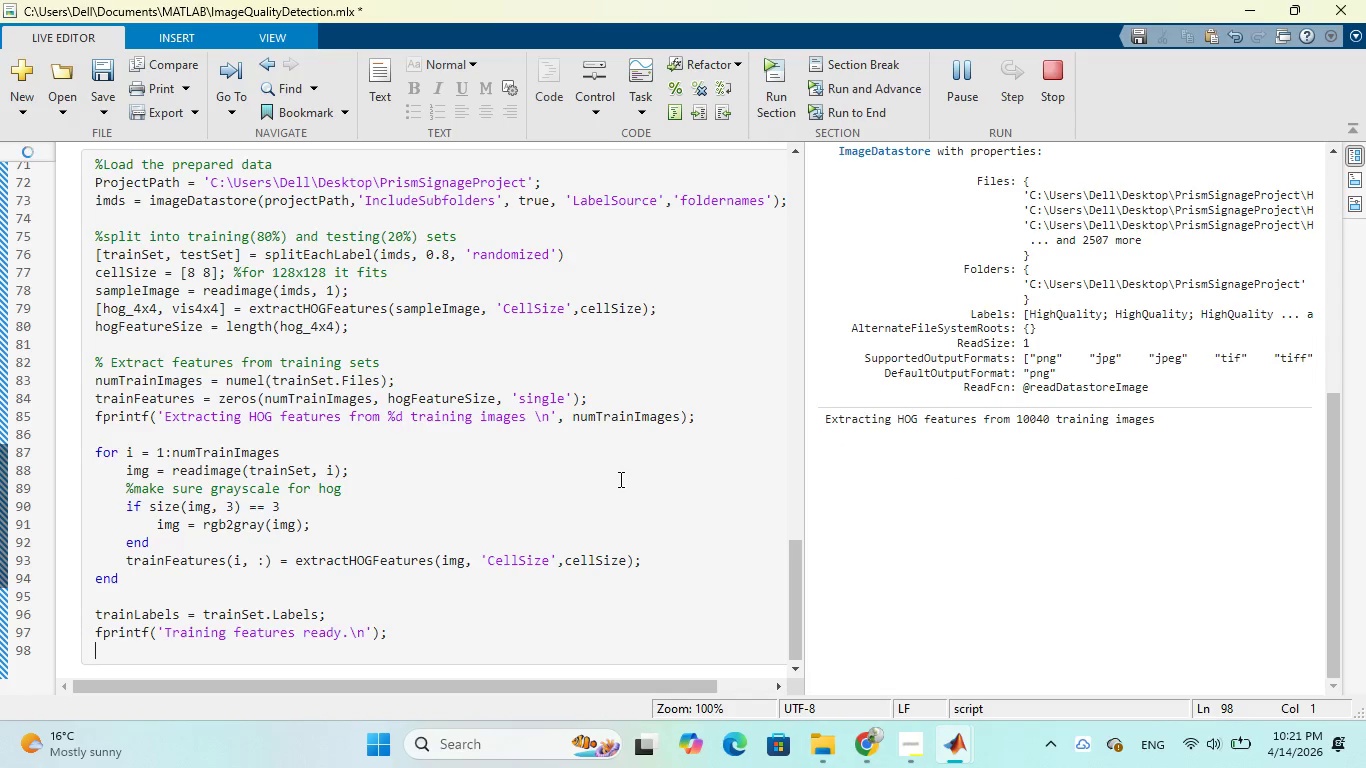 
wait(15.25)
 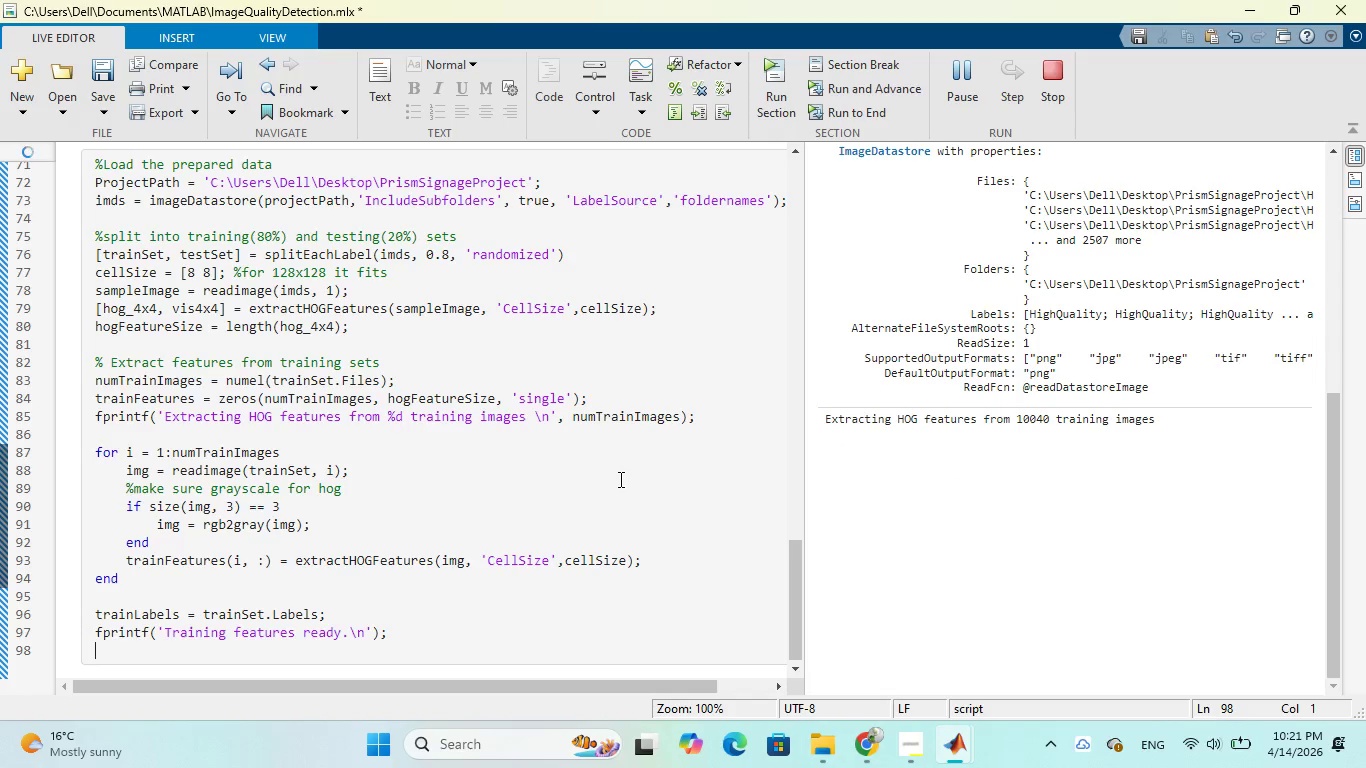 
scroll: coordinate [554, 493], scroll_direction: up, amount: 2.0
 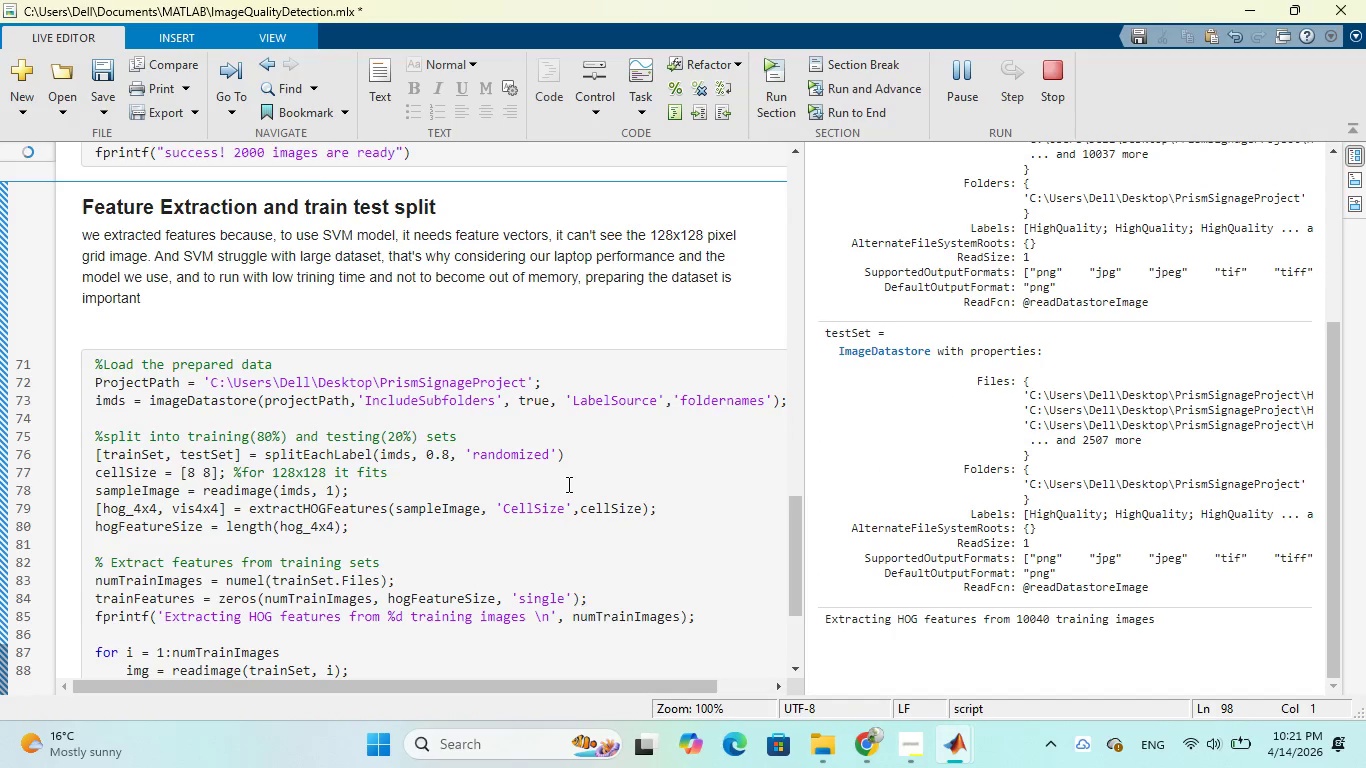 
scroll: coordinate [567, 484], scroll_direction: down, amount: 2.0
 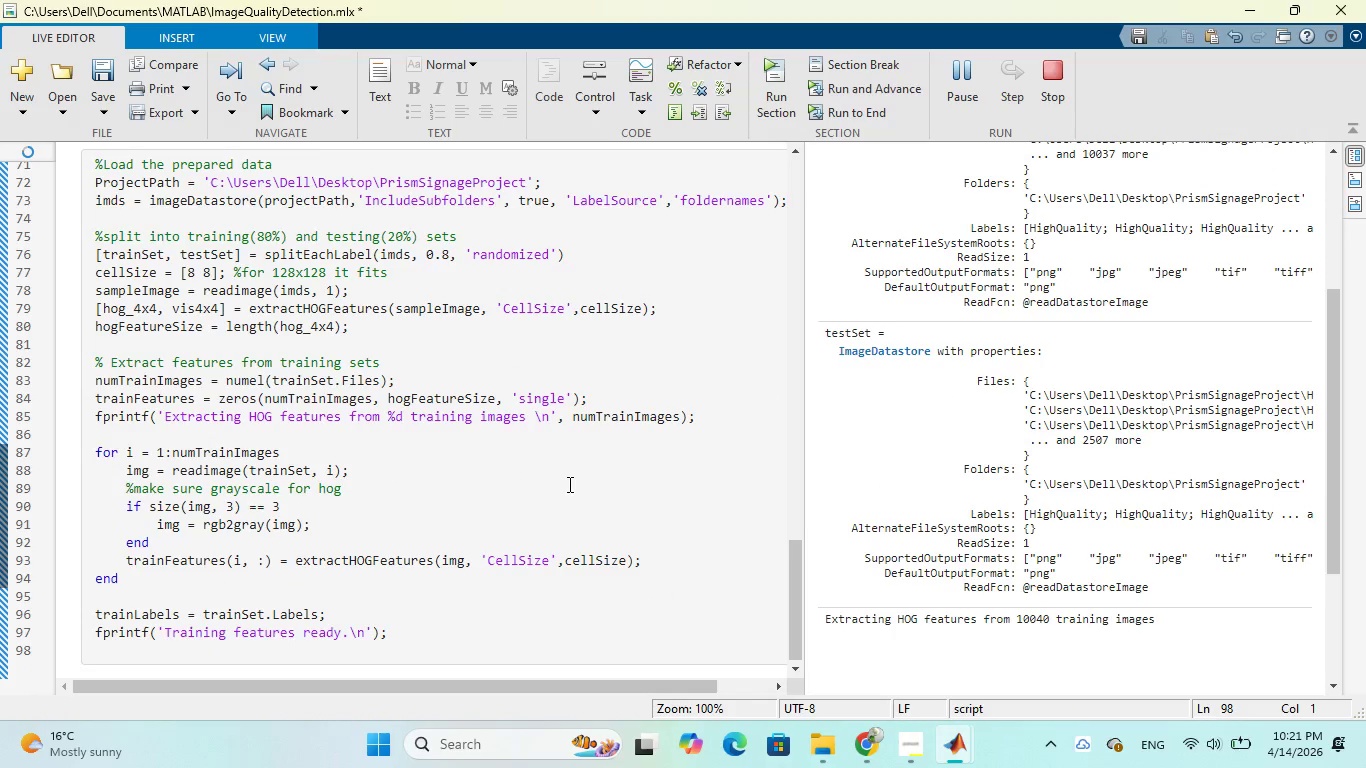 
wait(7.96)
 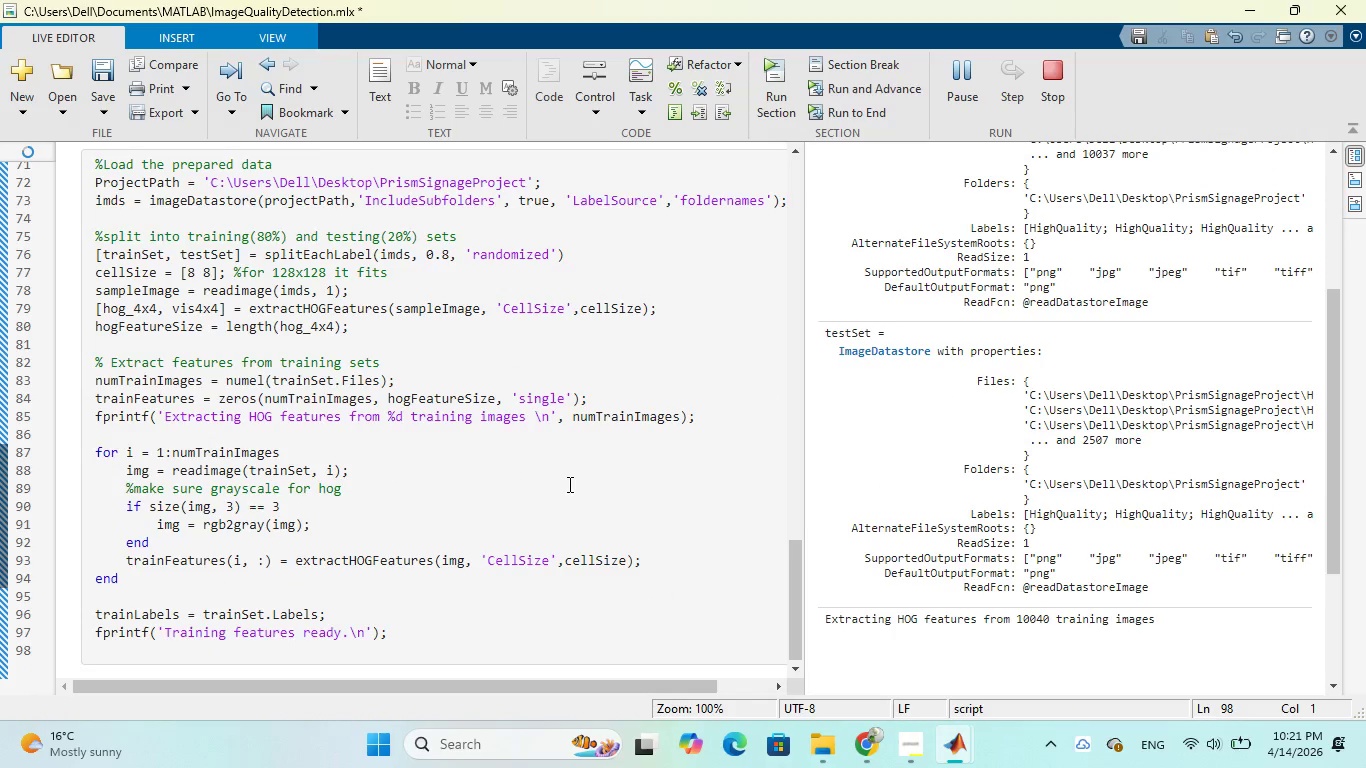 
scroll: coordinate [568, 484], scroll_direction: down, amount: 2.0
 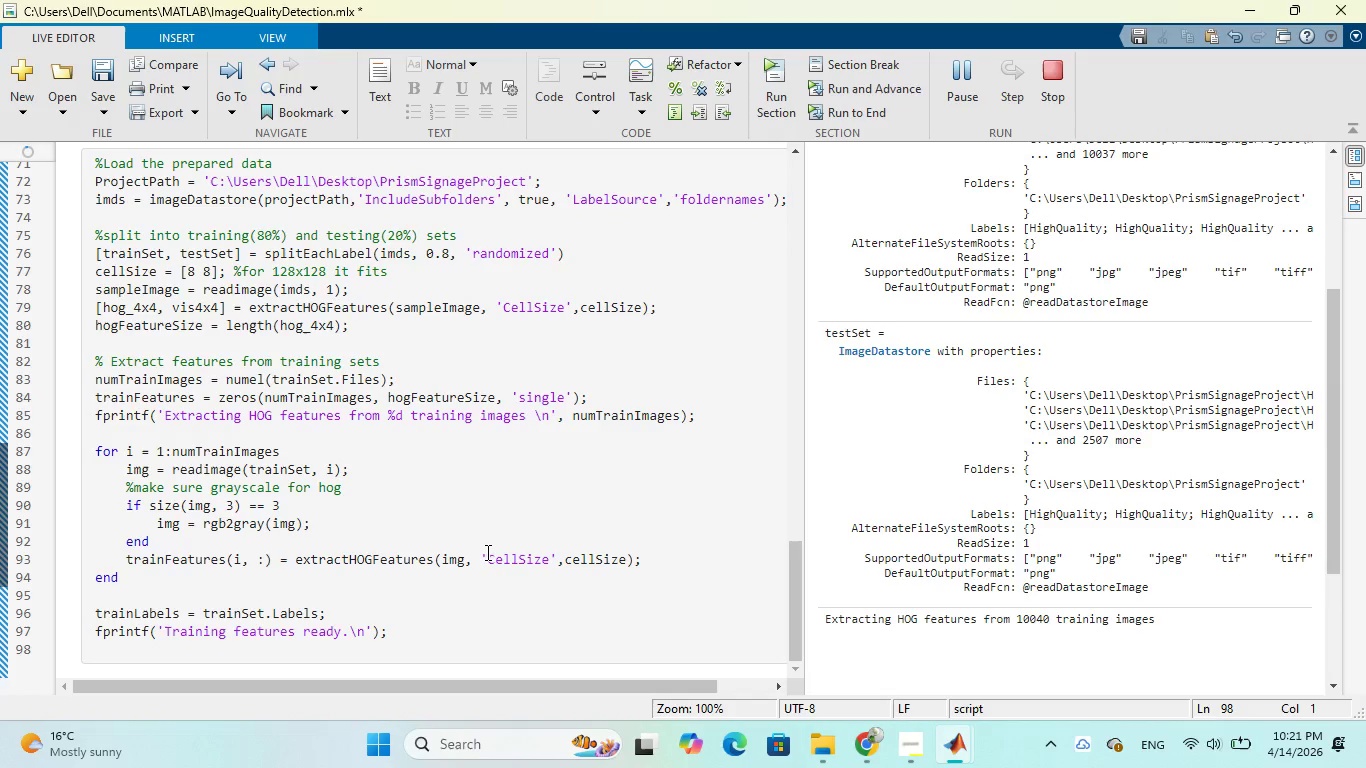 
wait(5.08)
 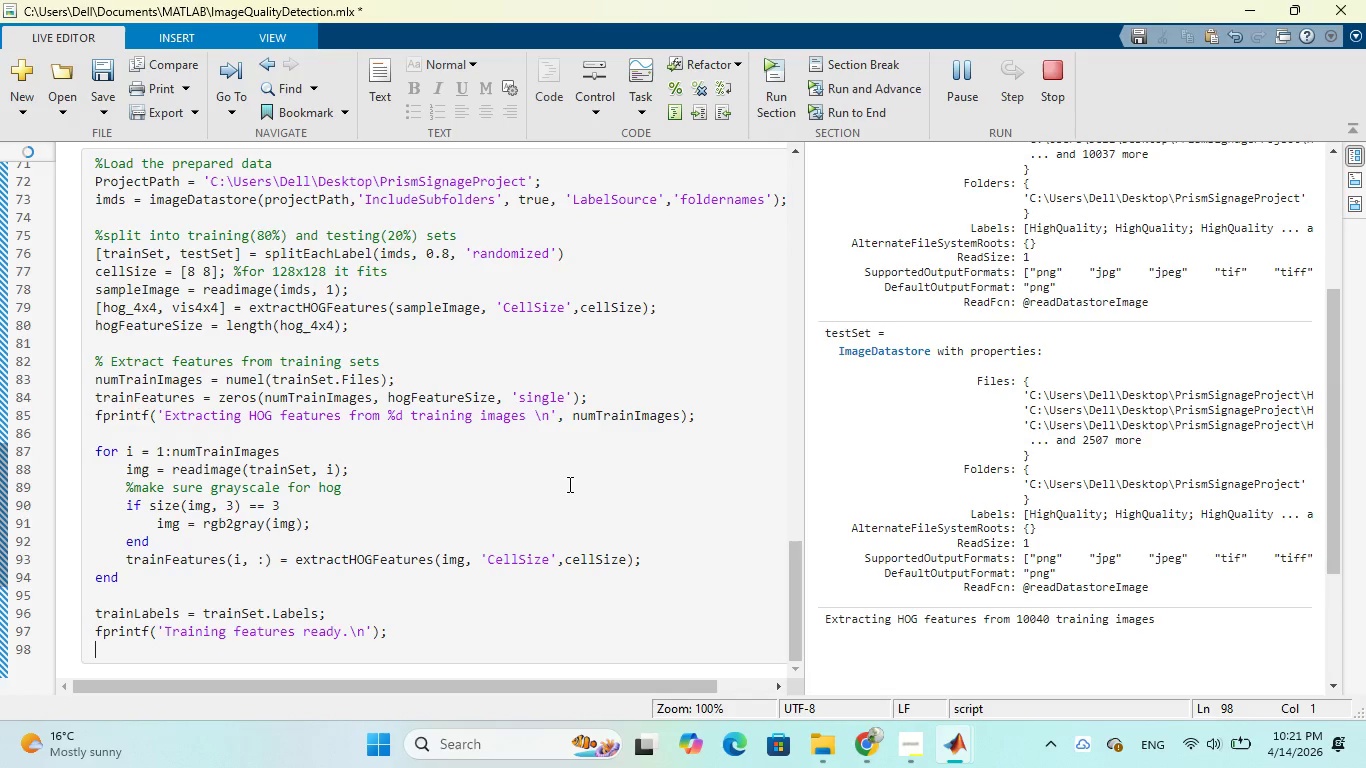 
scroll: coordinate [486, 547], scroll_direction: down, amount: 2.0
 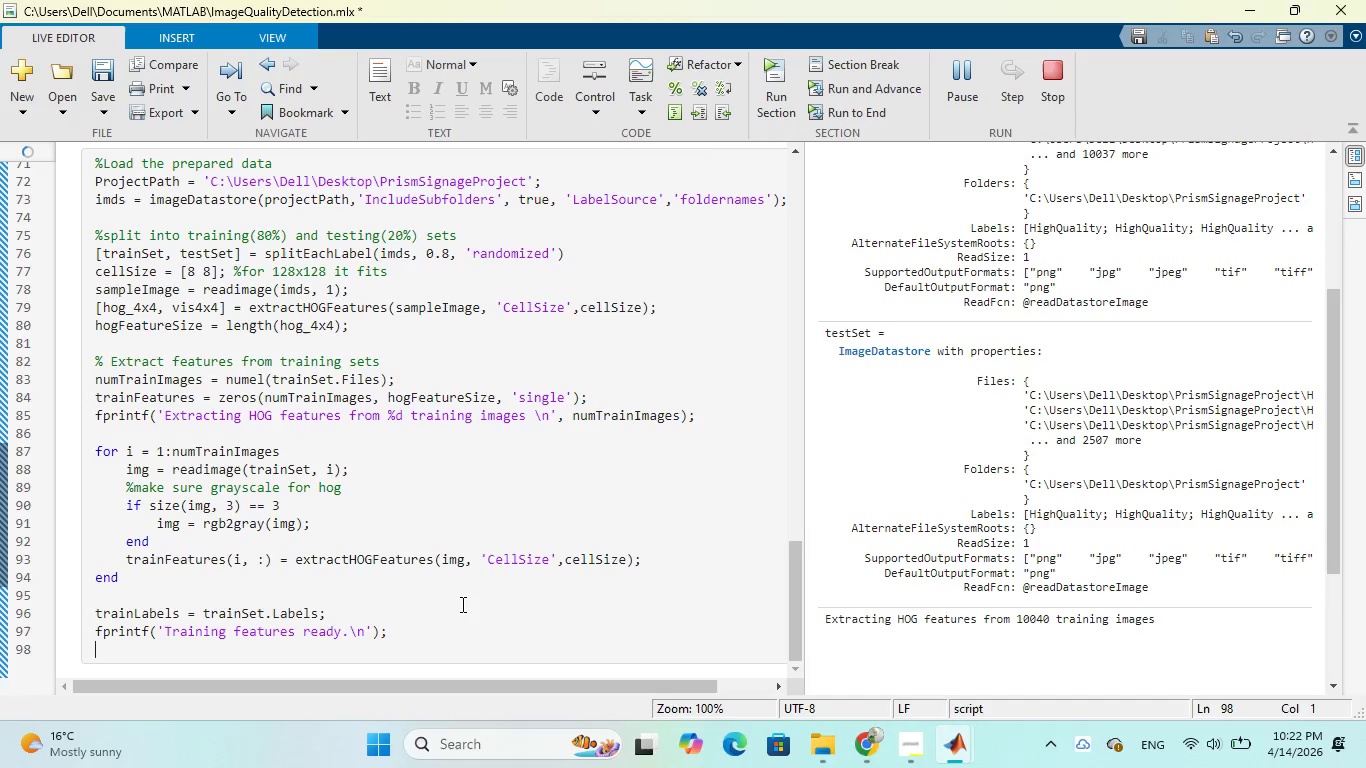 
wait(16.66)
 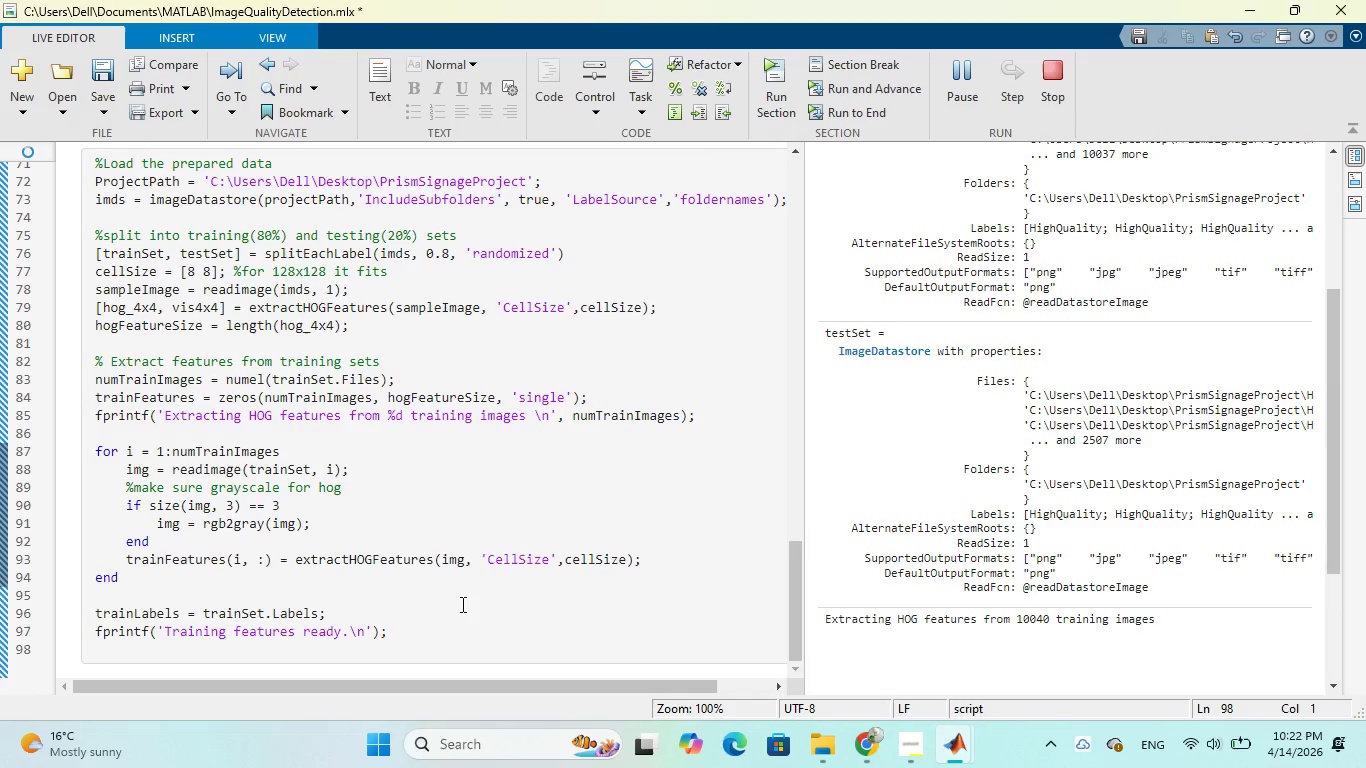 
key(Control+5)
 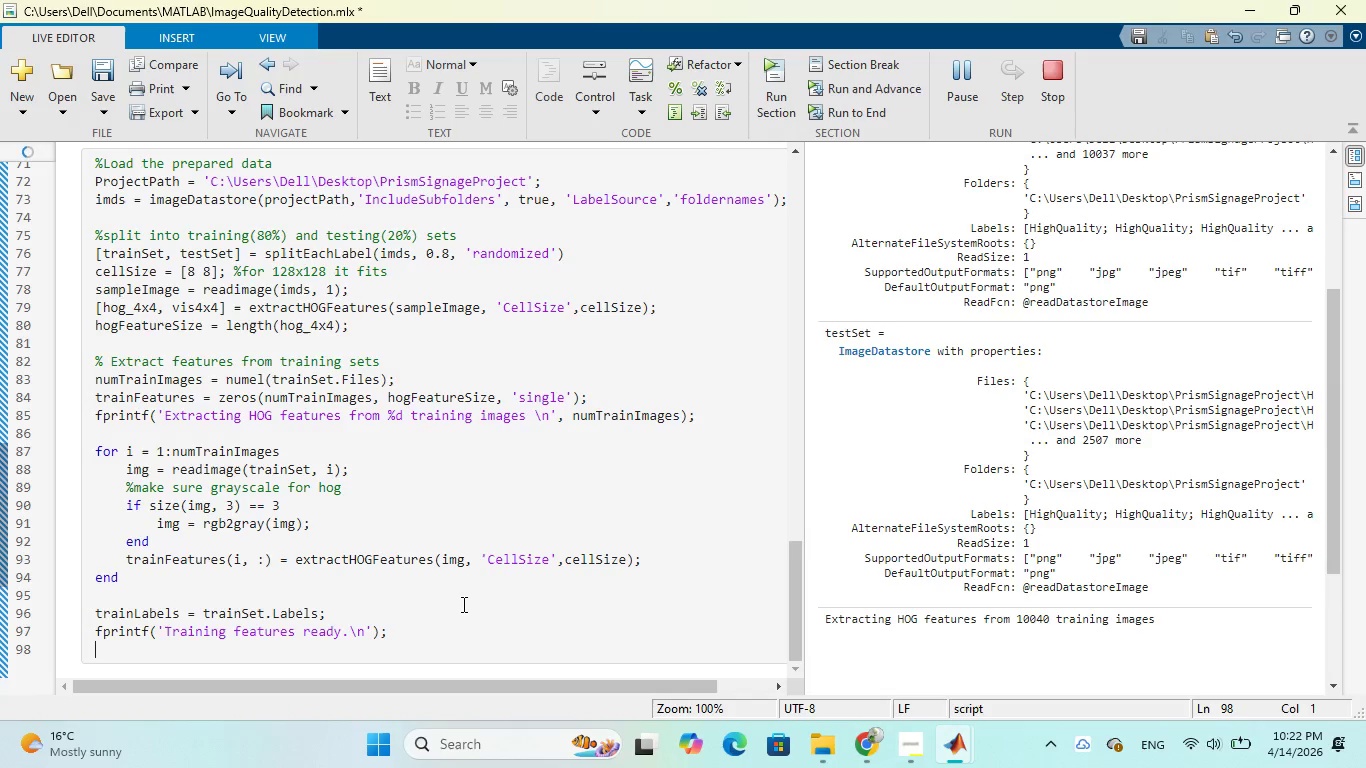 
key(Control+5)
 